 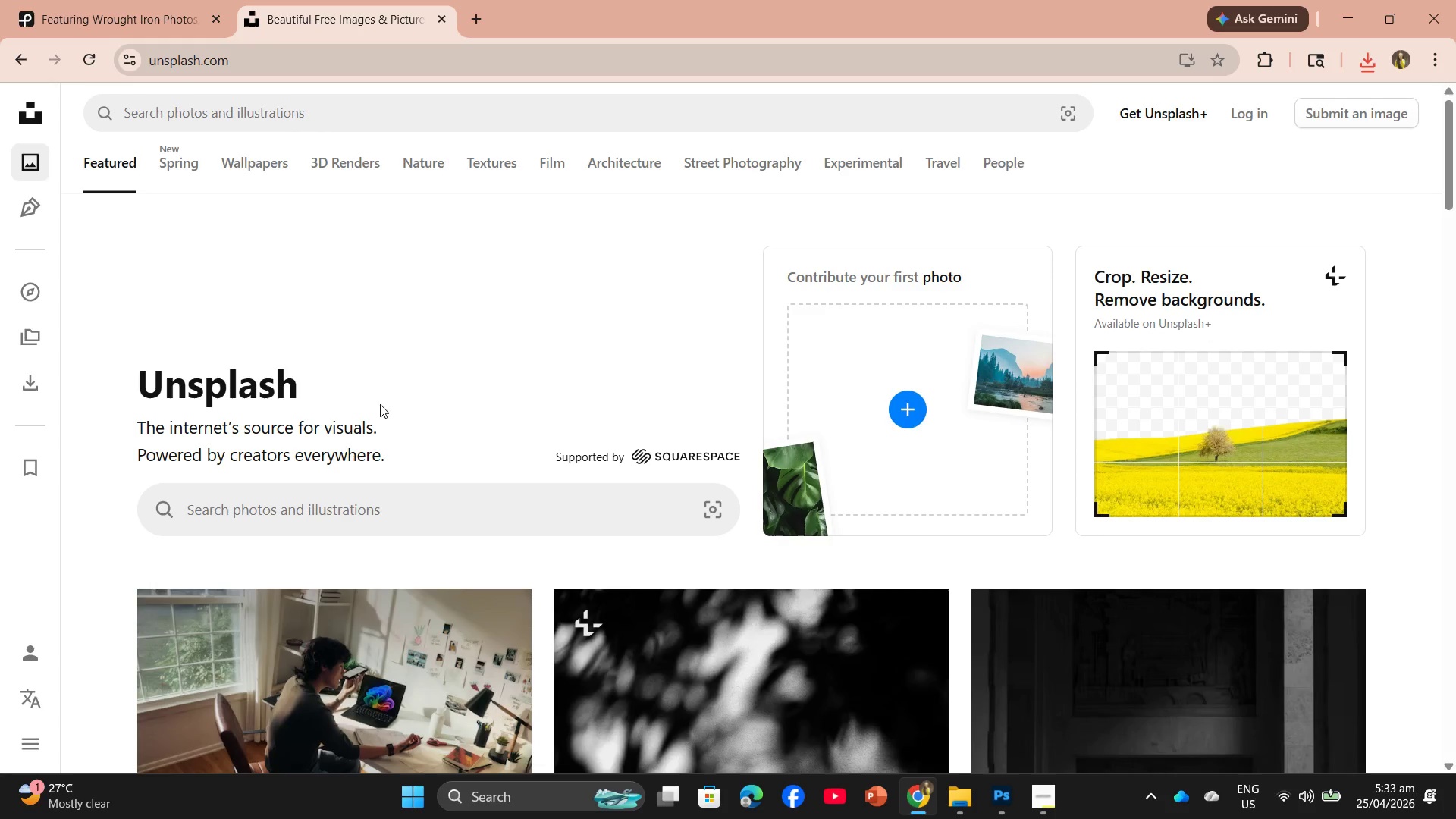 
left_click([386, 510])
 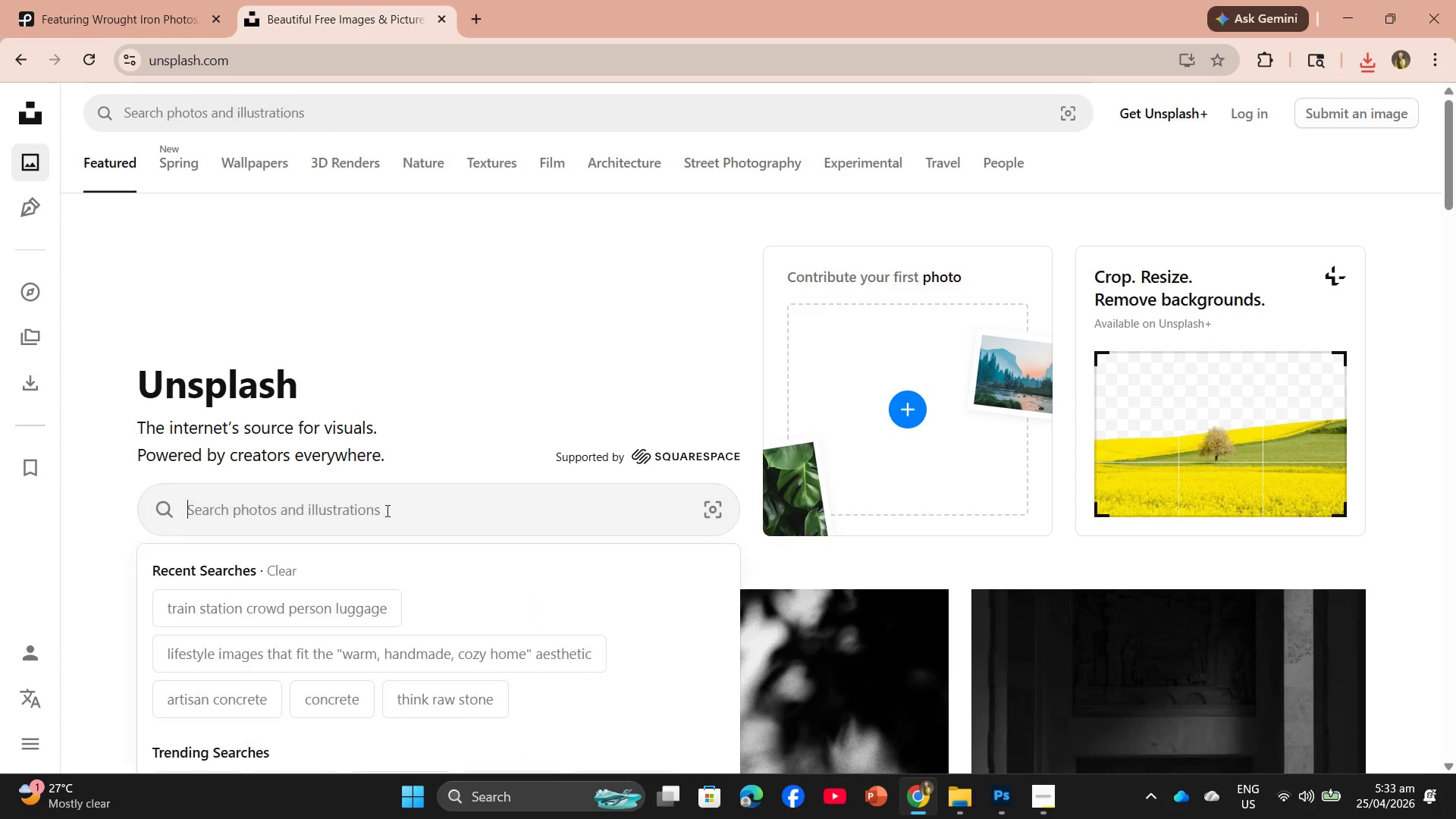 
key(Control+V)
 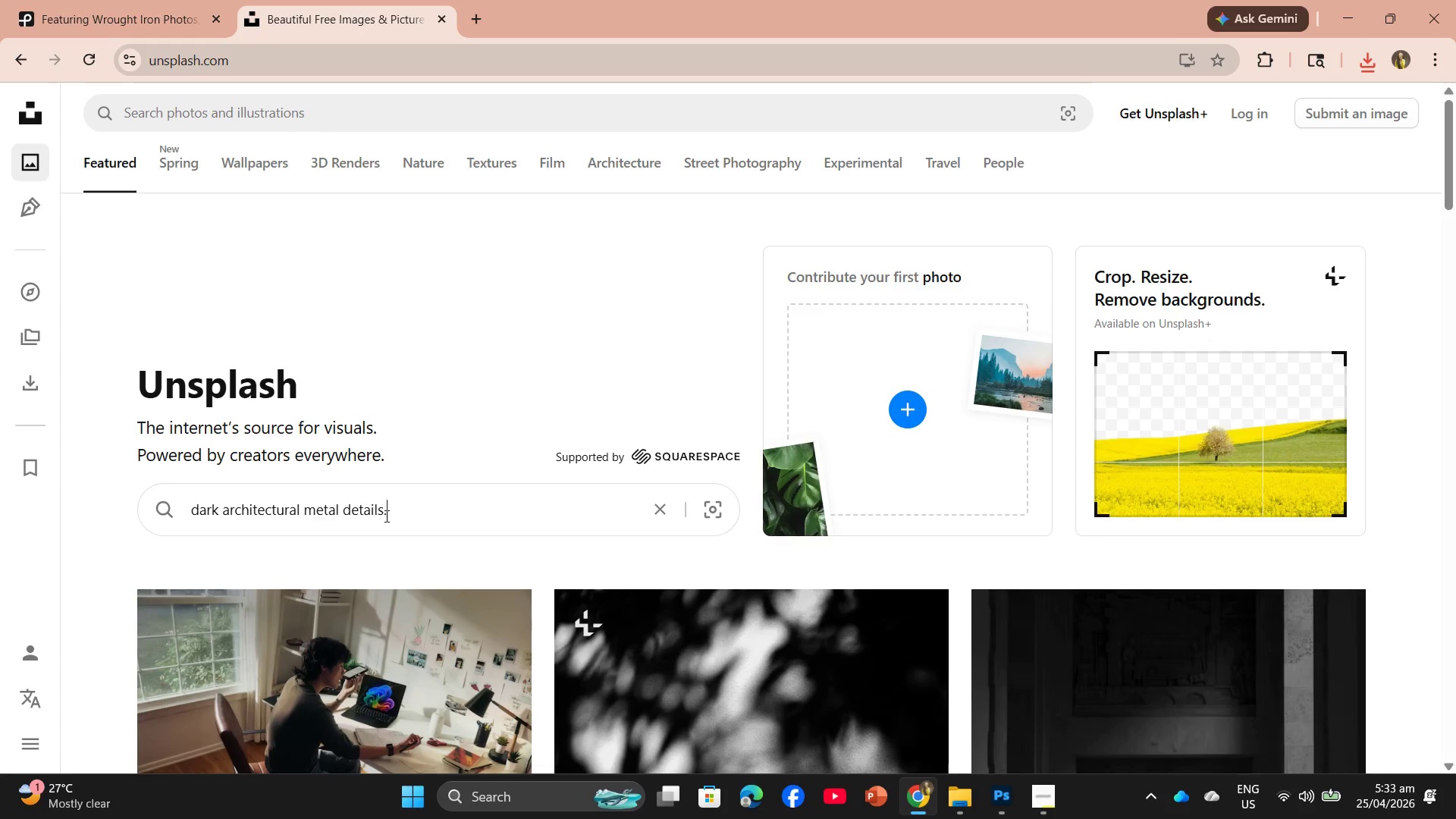 
key(Backspace)
 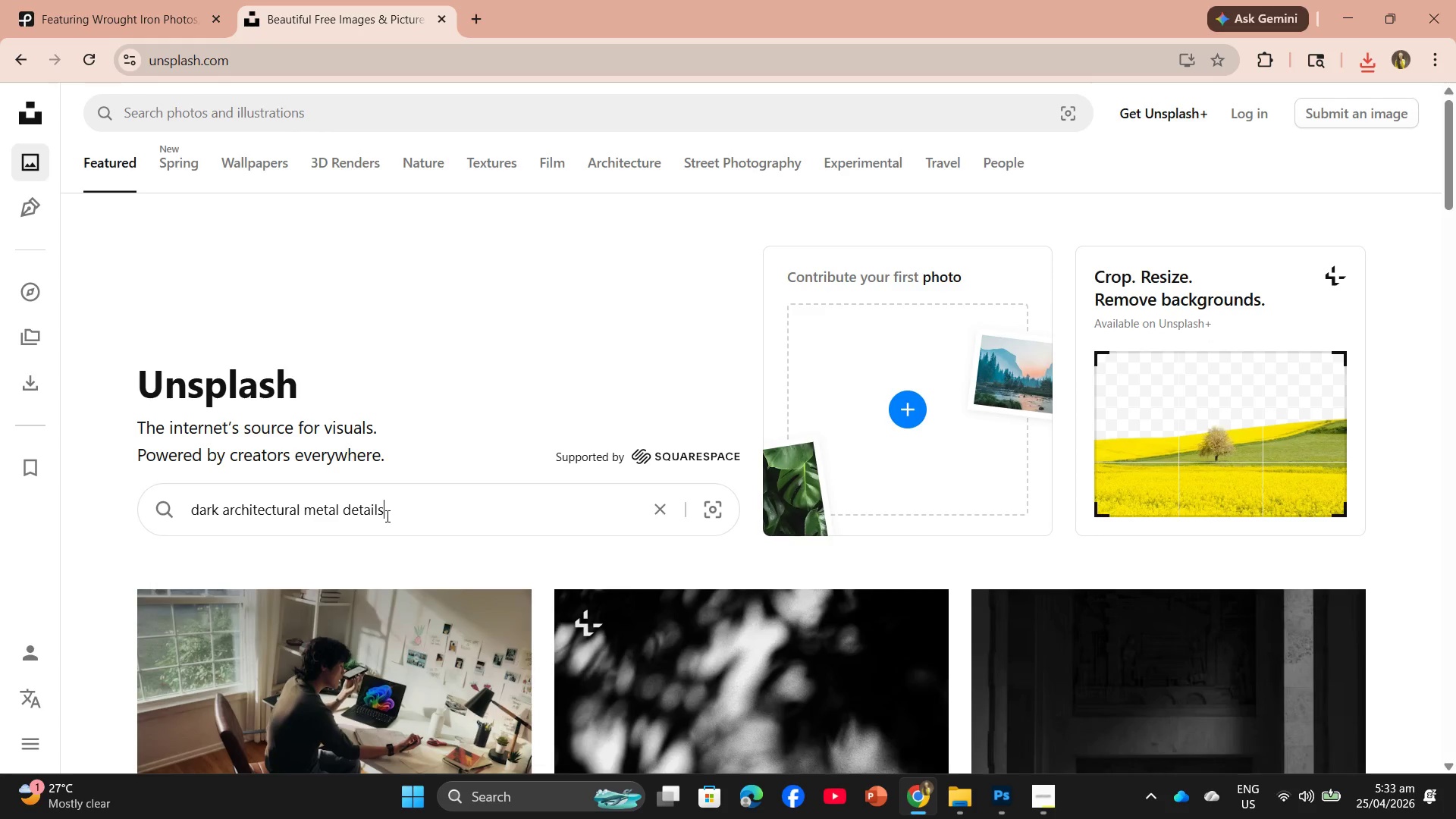 
key(Enter)
 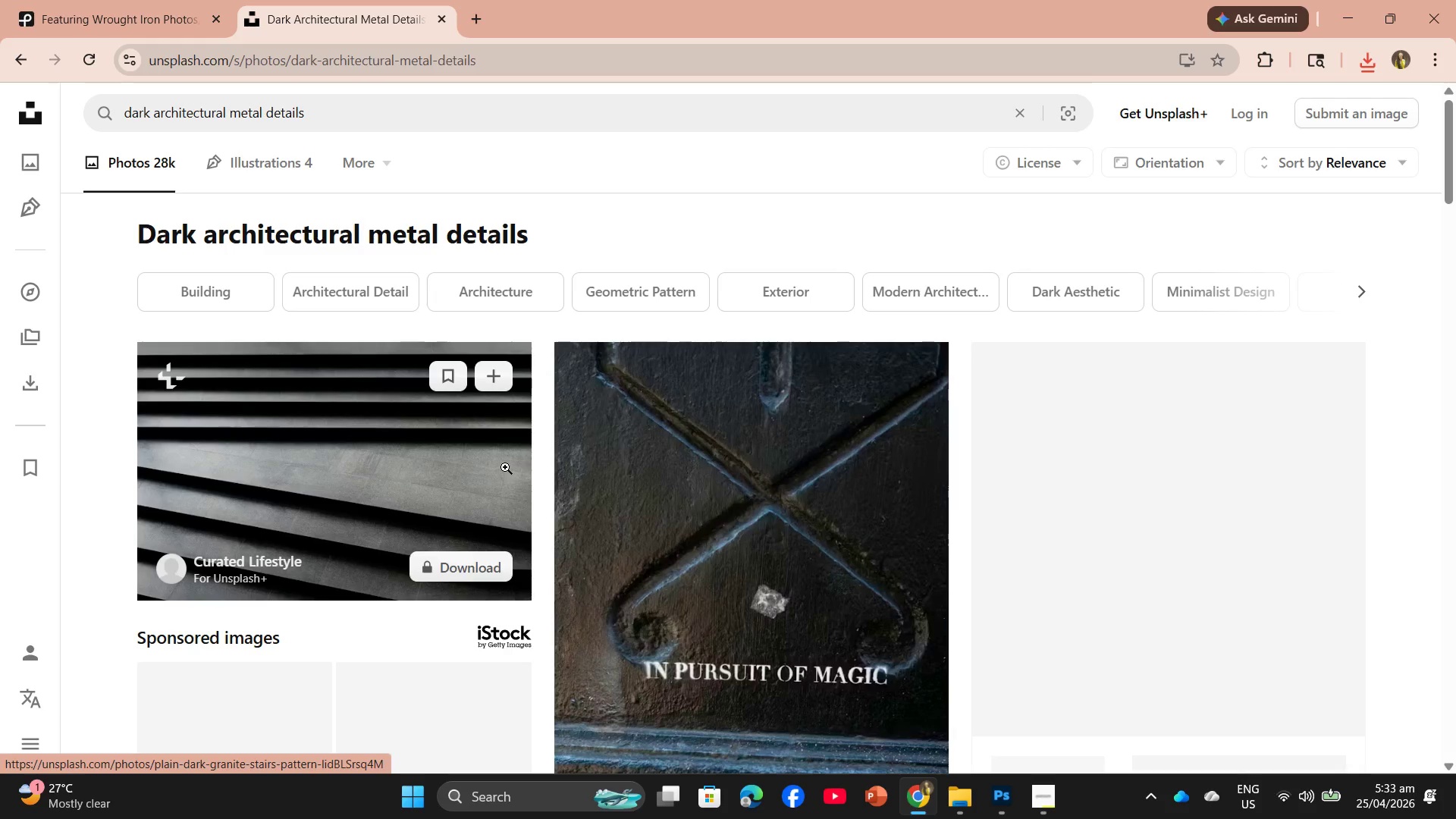 
scroll: coordinate [730, 536], scroll_direction: down, amount: 21.0
 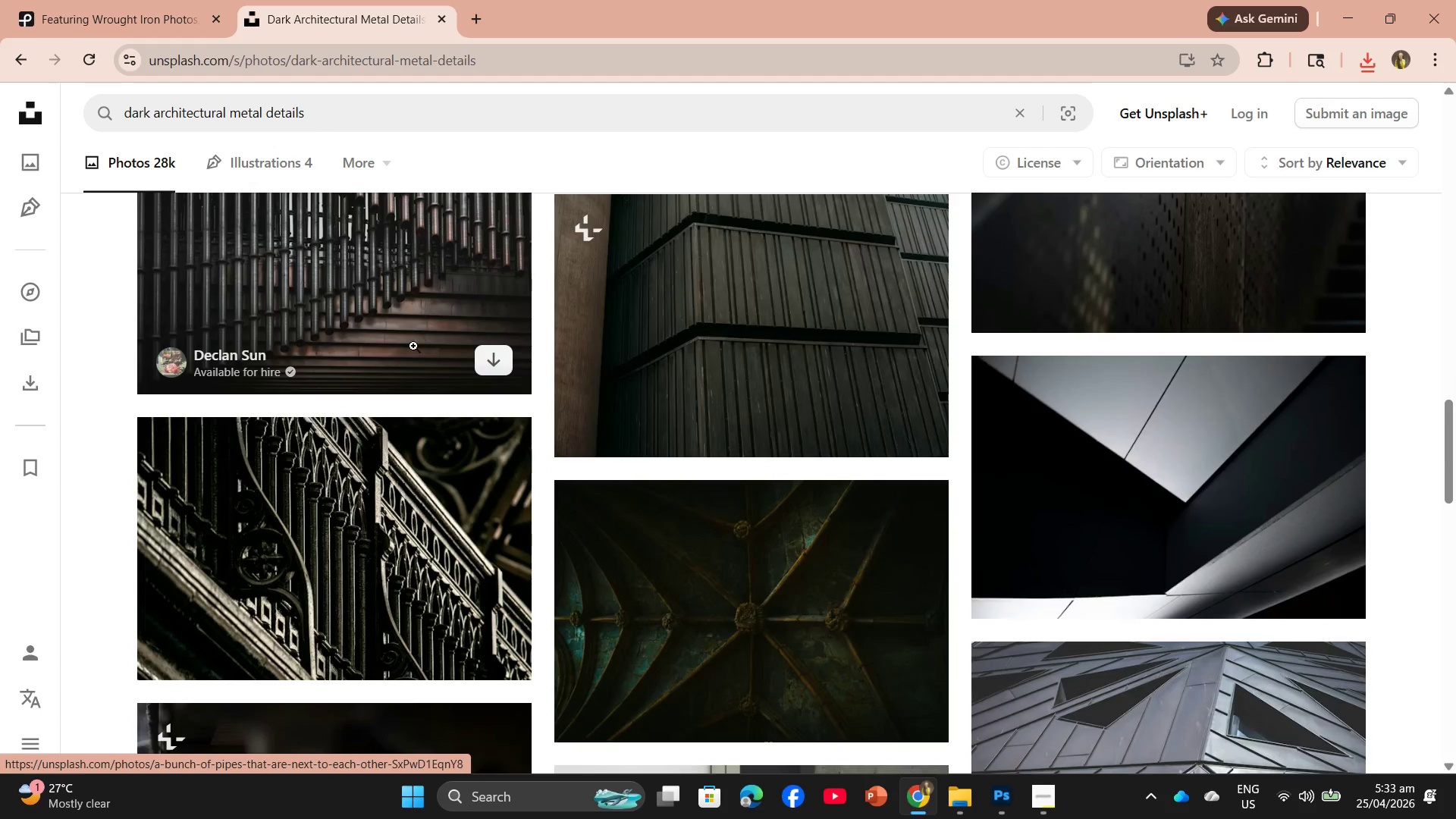 
left_click([490, 372])
 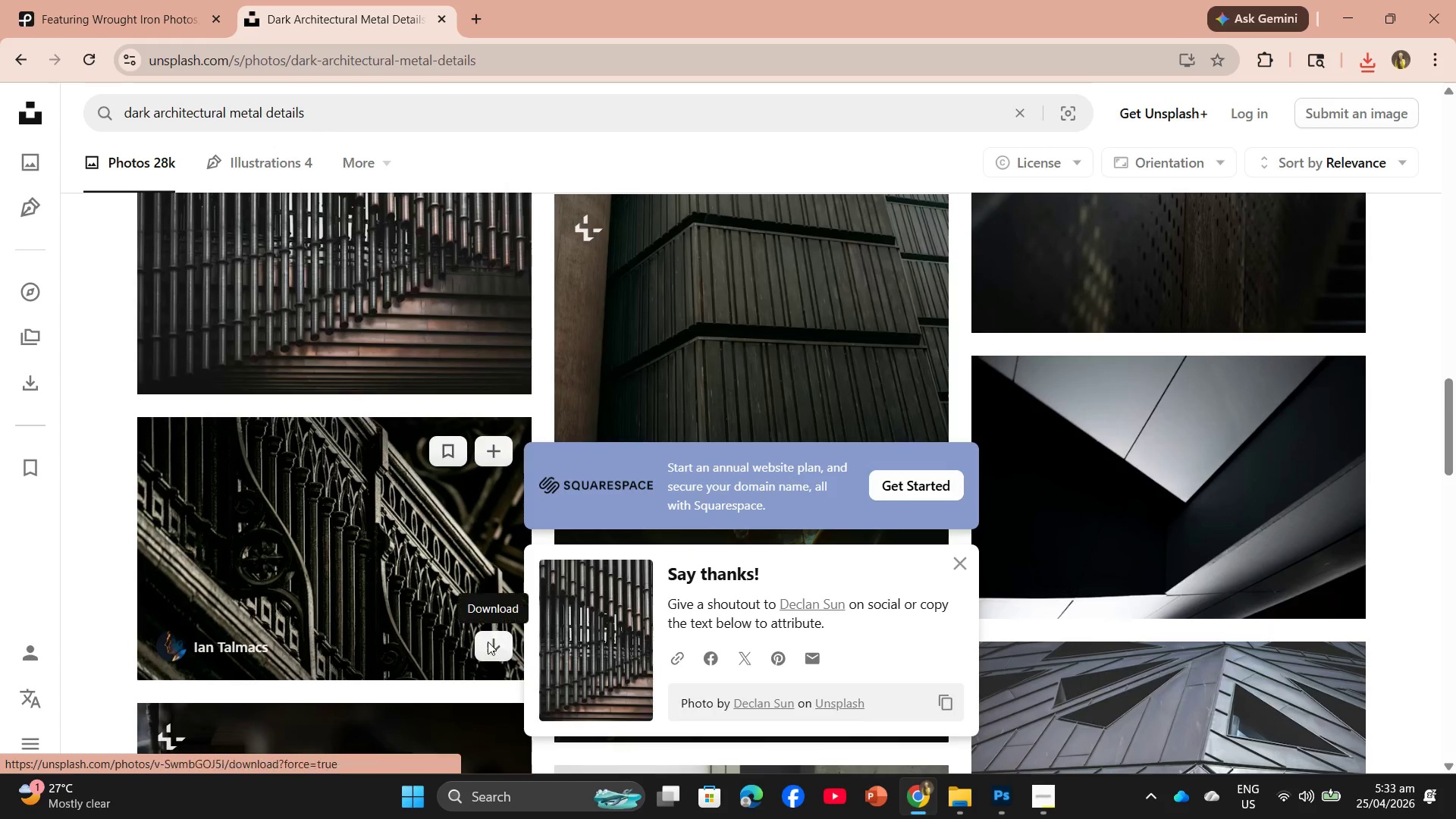 
left_click([485, 651])
 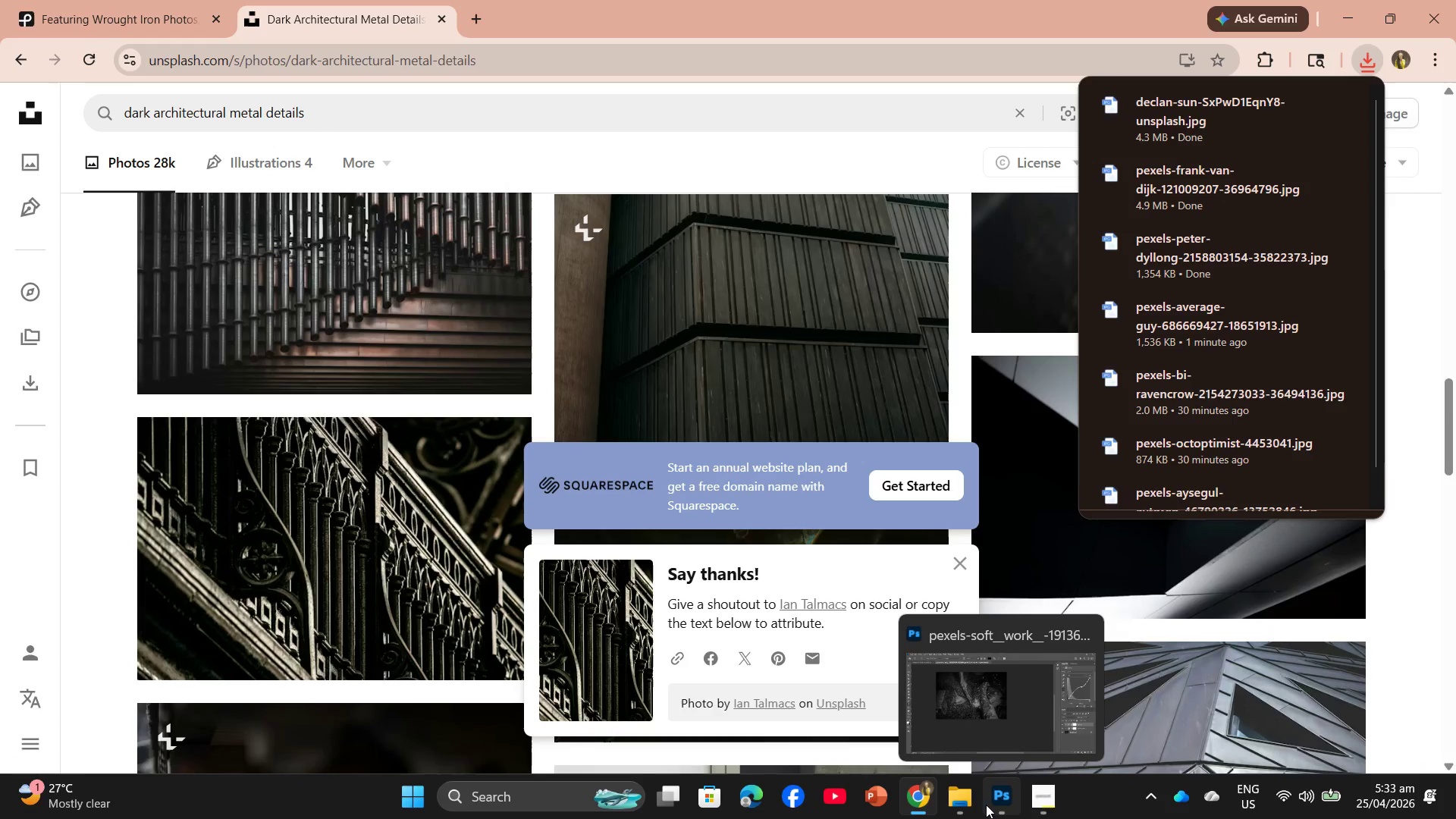 
wait(5.42)
 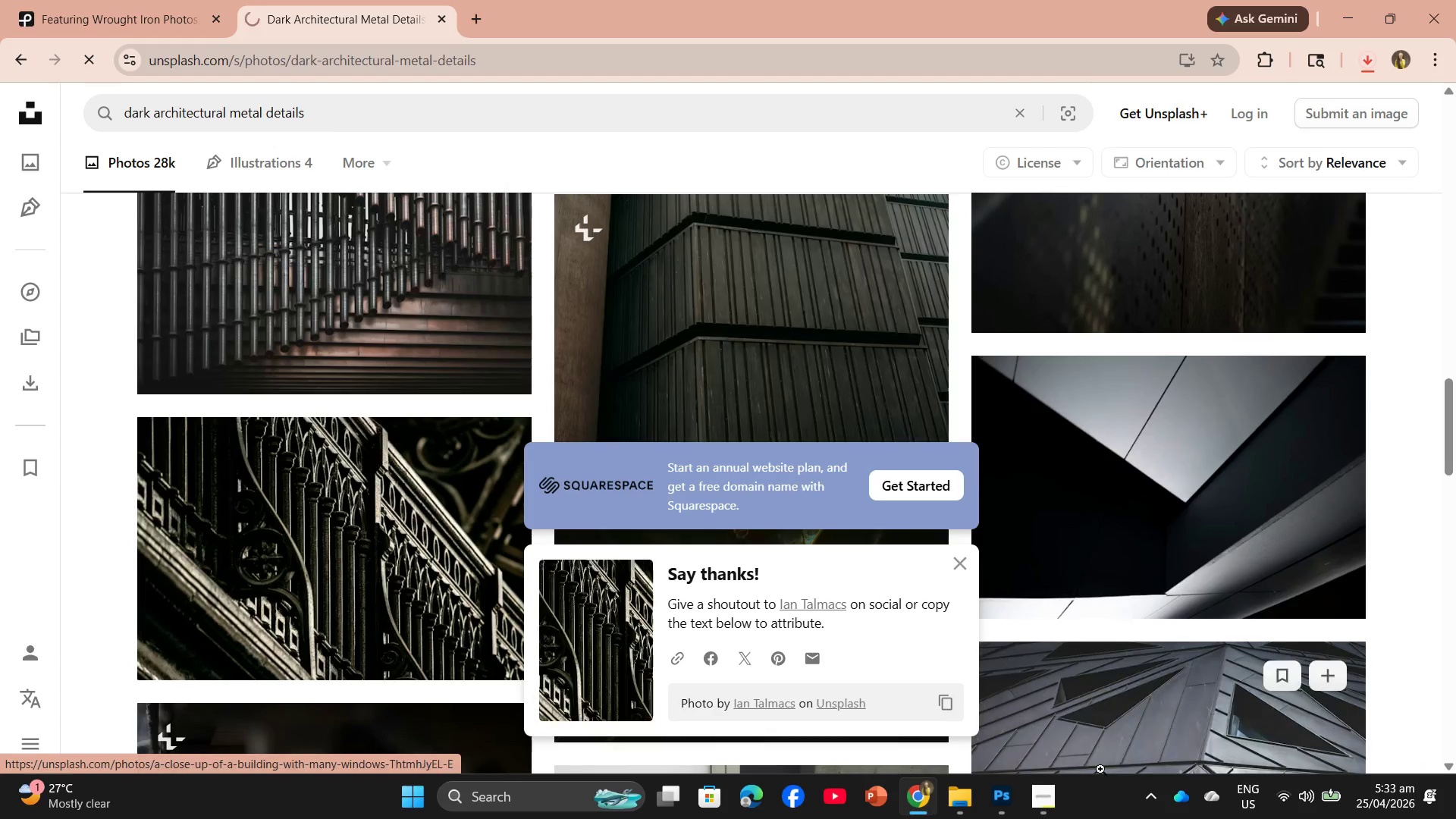 
left_click([952, 792])
 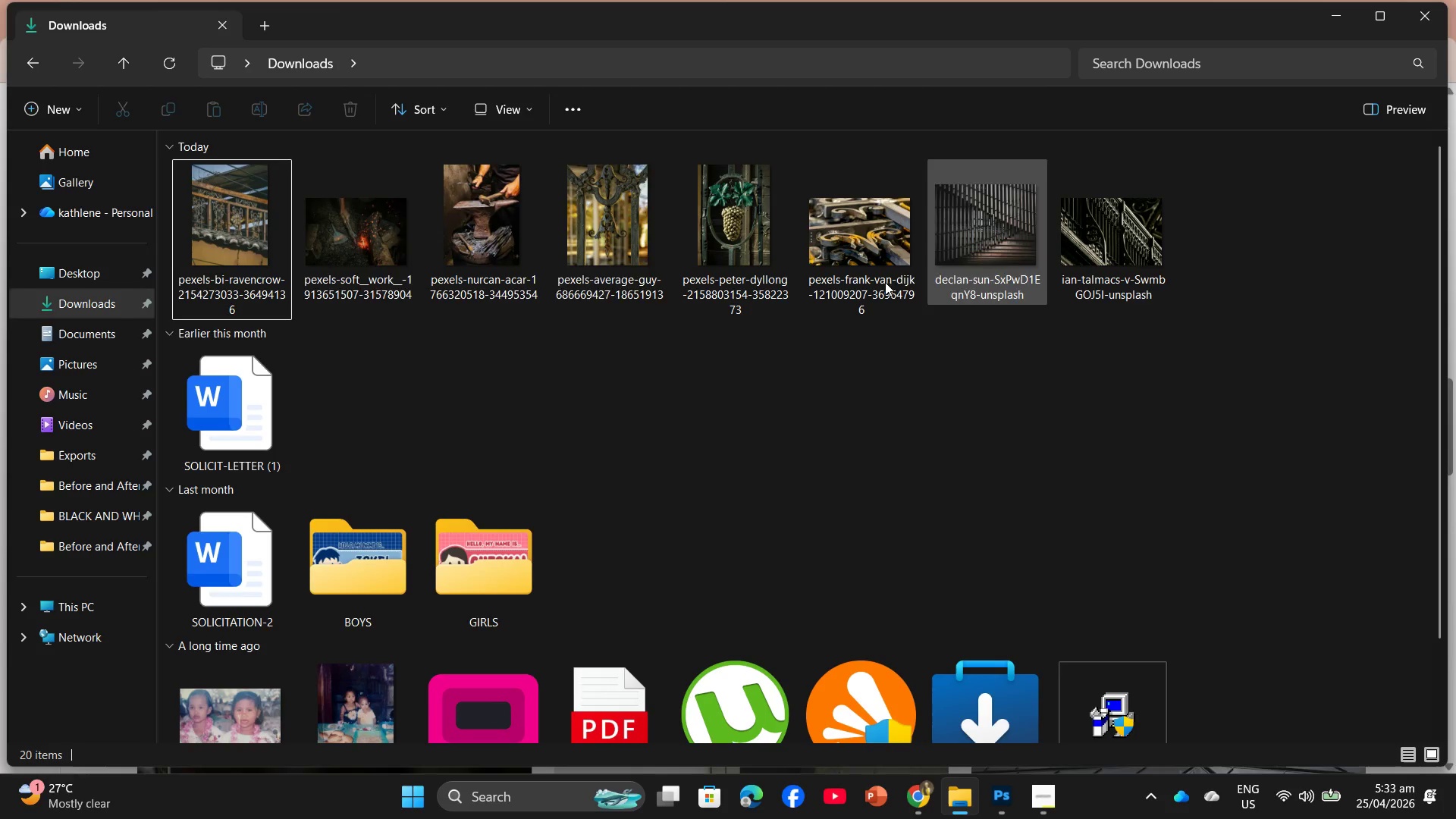 
left_click_drag(start_coordinate=[221, 240], to_coordinate=[940, 638])
 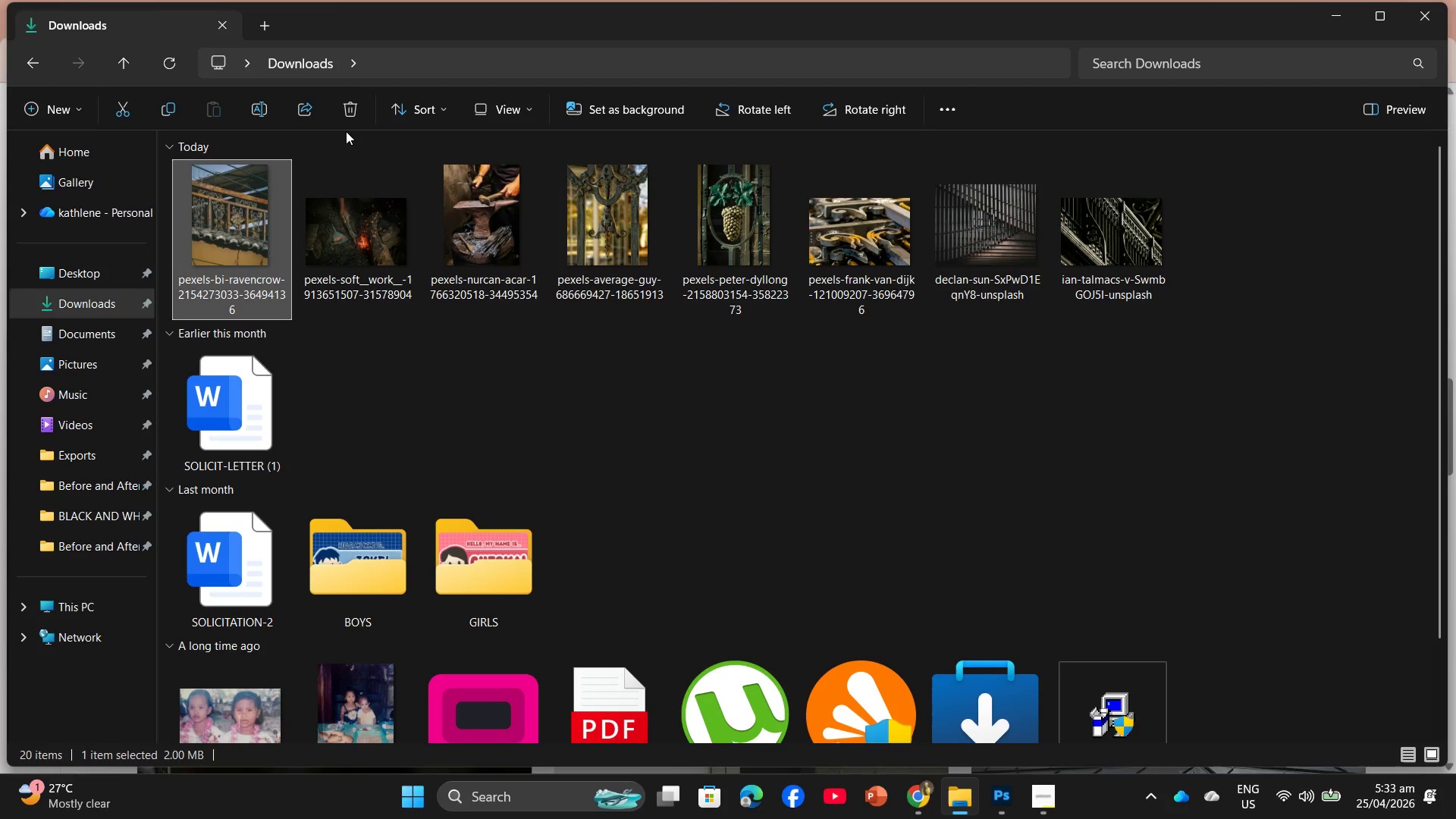 
left_click([351, 114])
 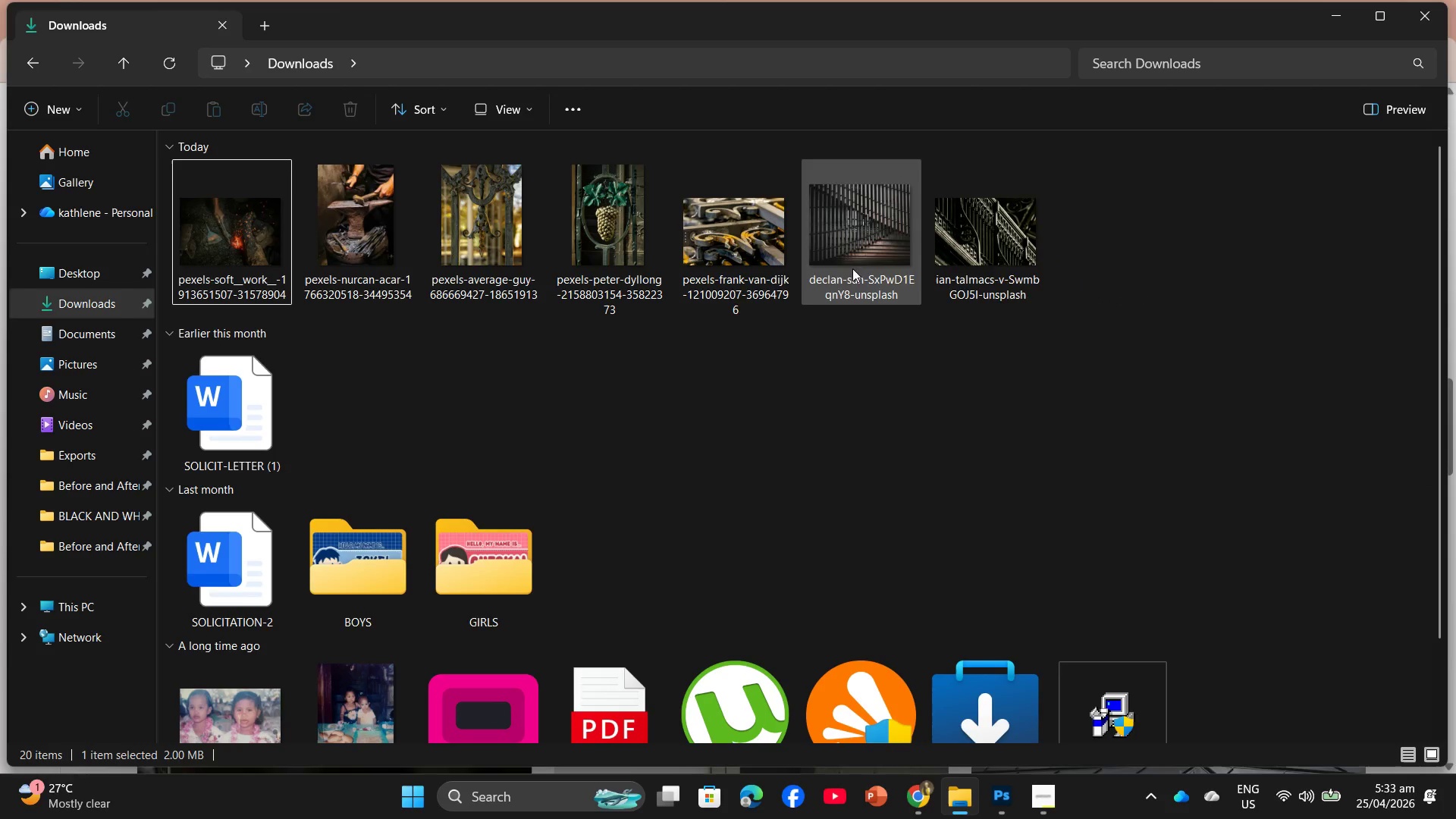 
left_click_drag(start_coordinate=[490, 274], to_coordinate=[759, 72])
 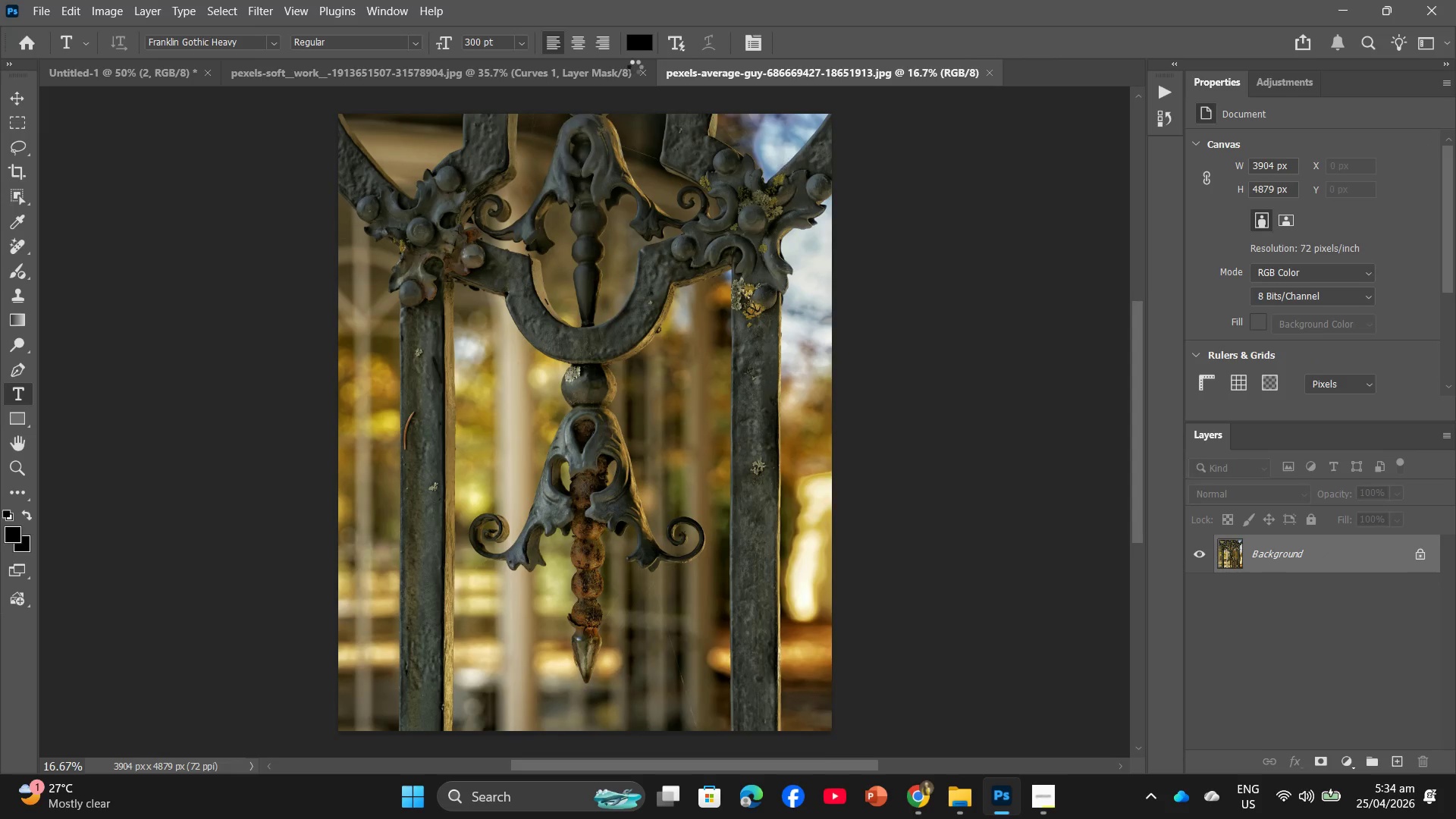 
left_click([645, 71])
 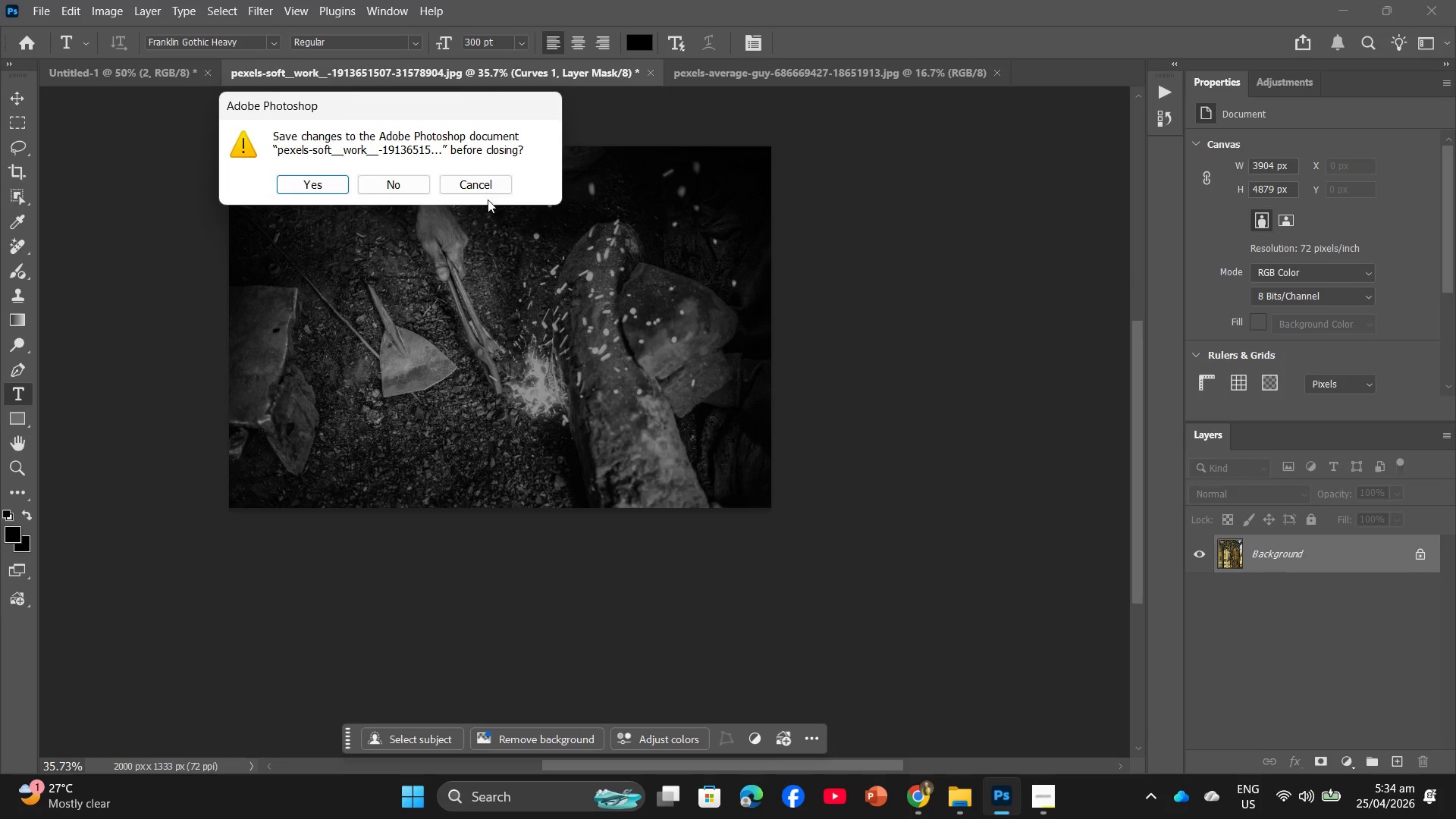 
left_click([400, 188])
 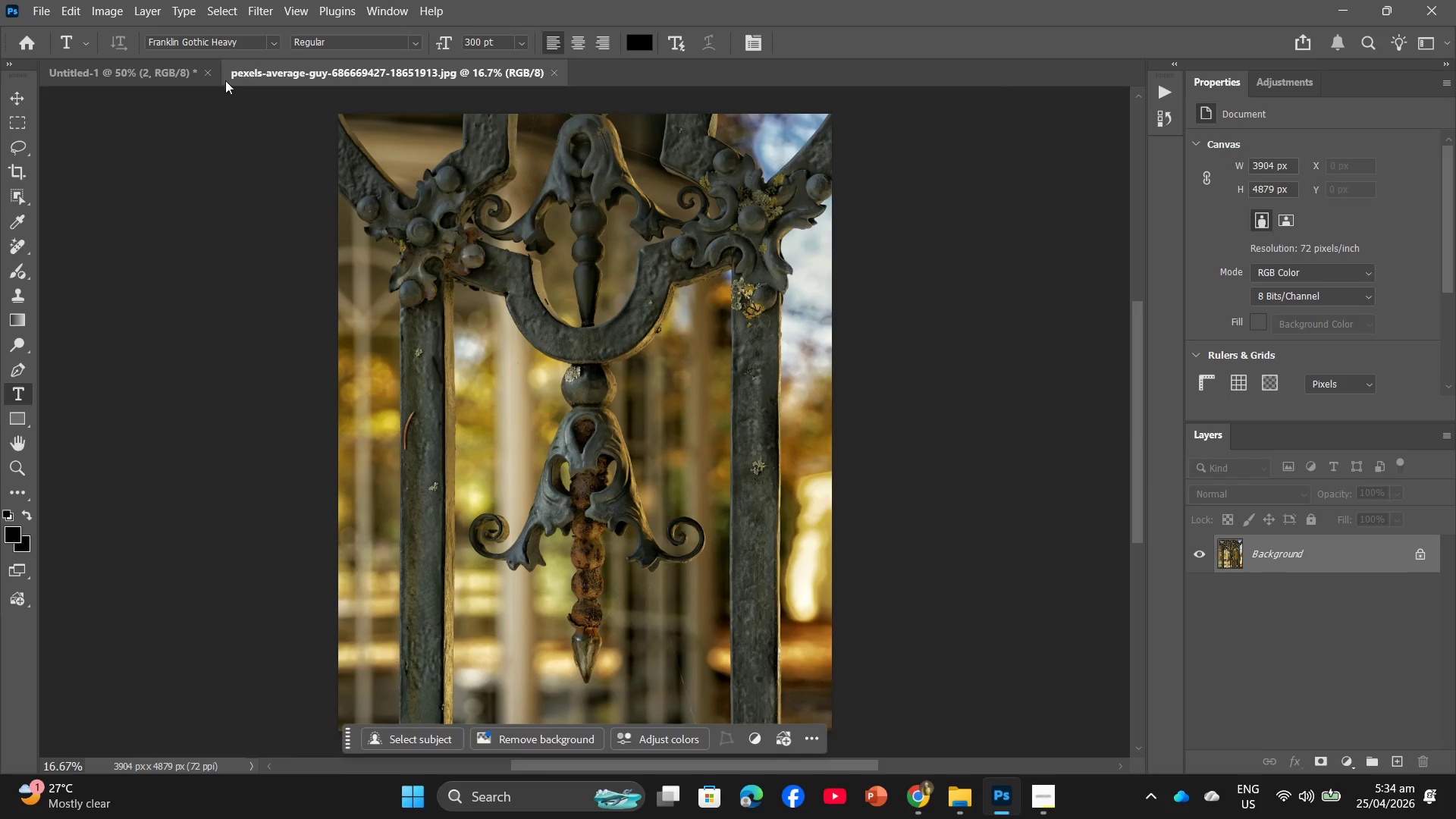 
left_click([149, 2])
 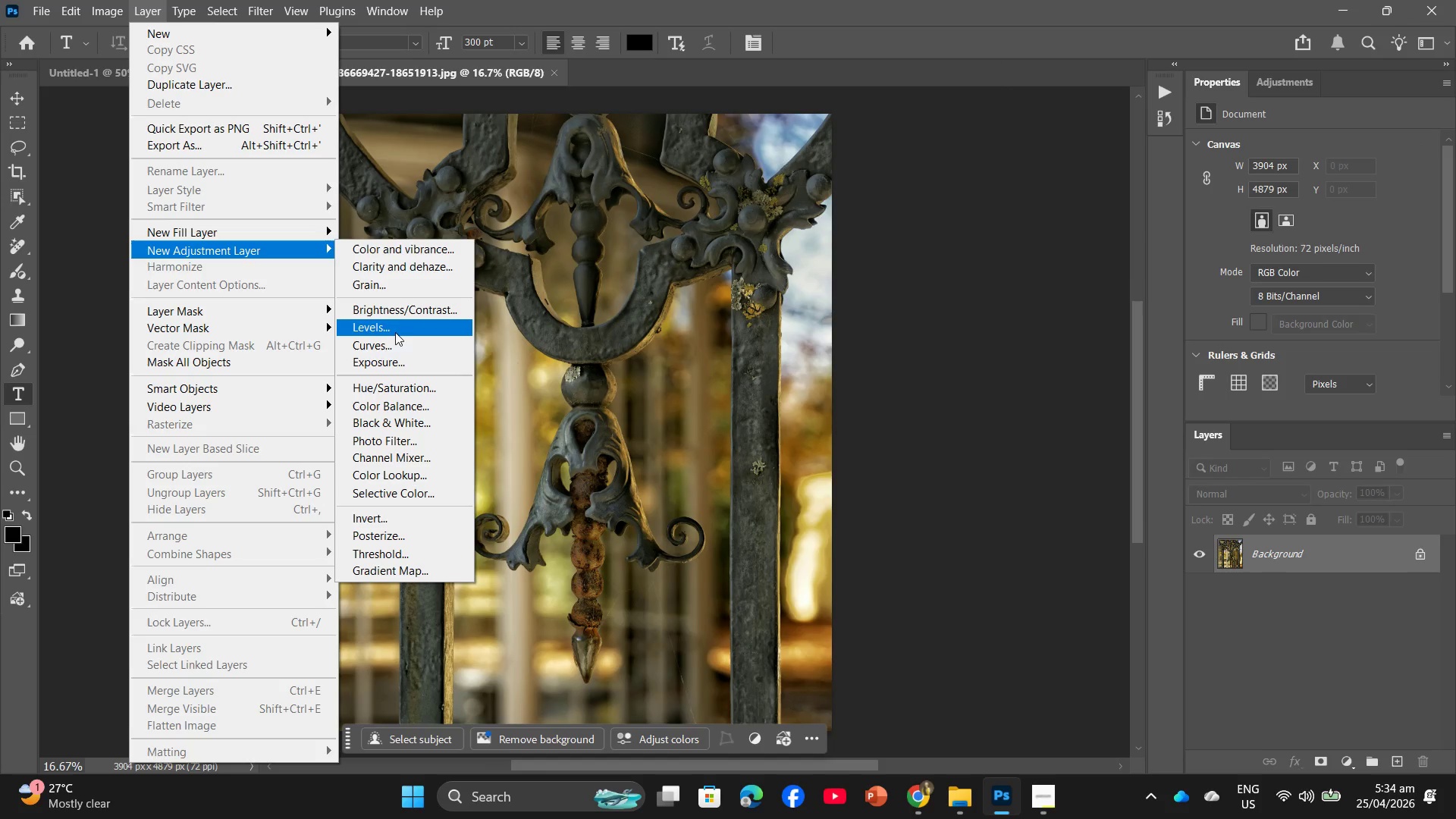 
left_click([386, 419])
 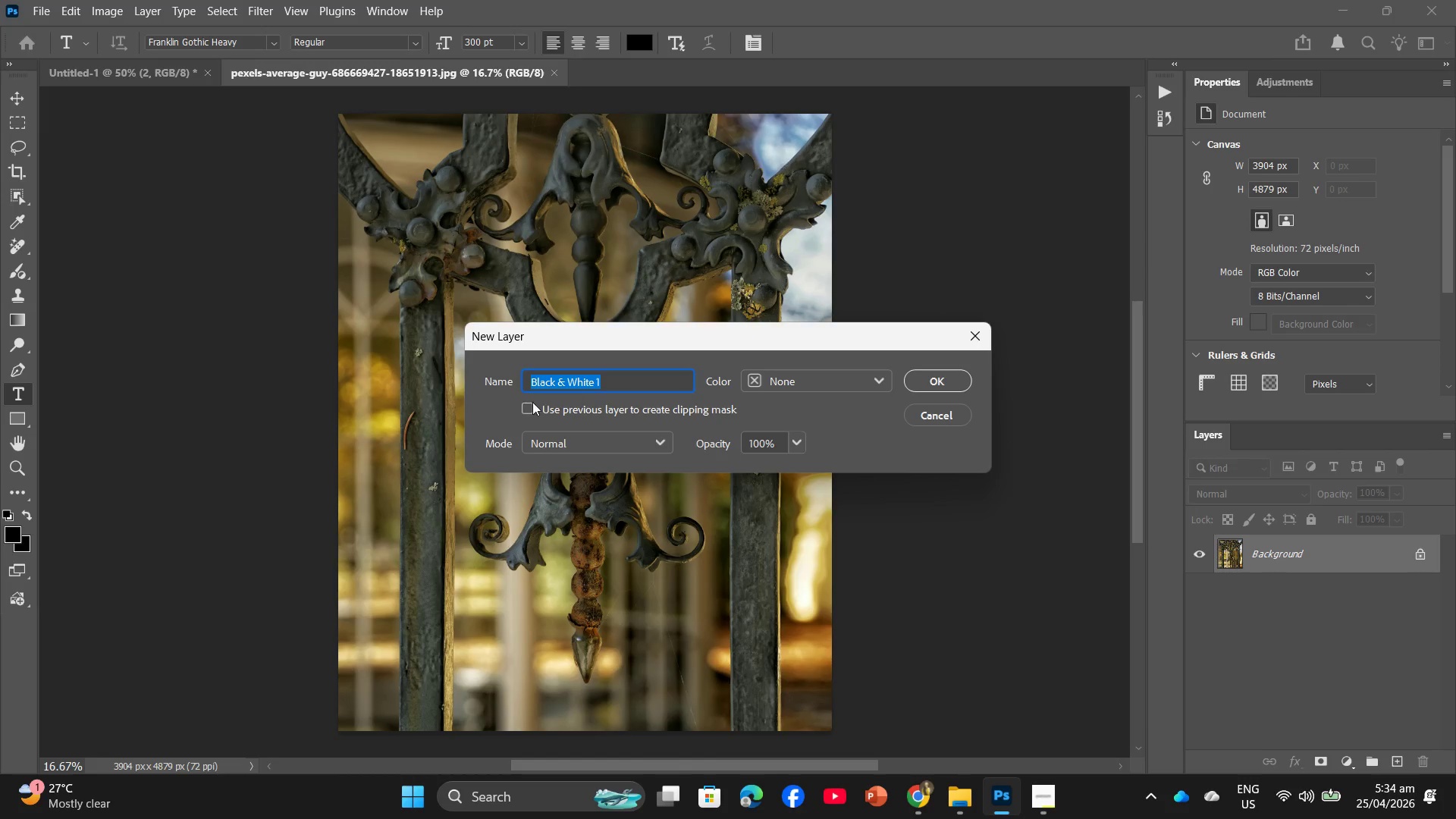 
left_click([531, 404])
 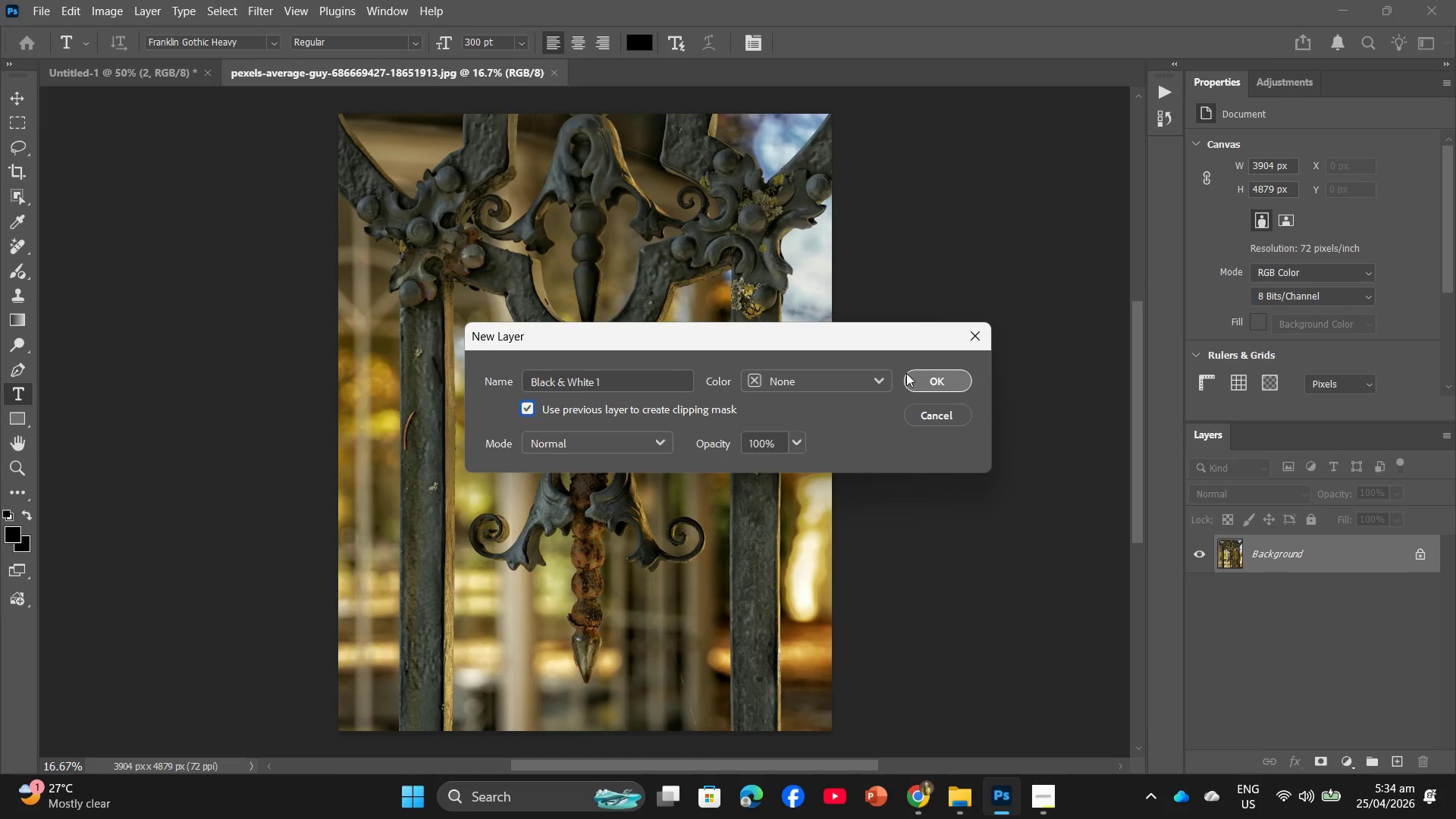 
left_click([921, 387])
 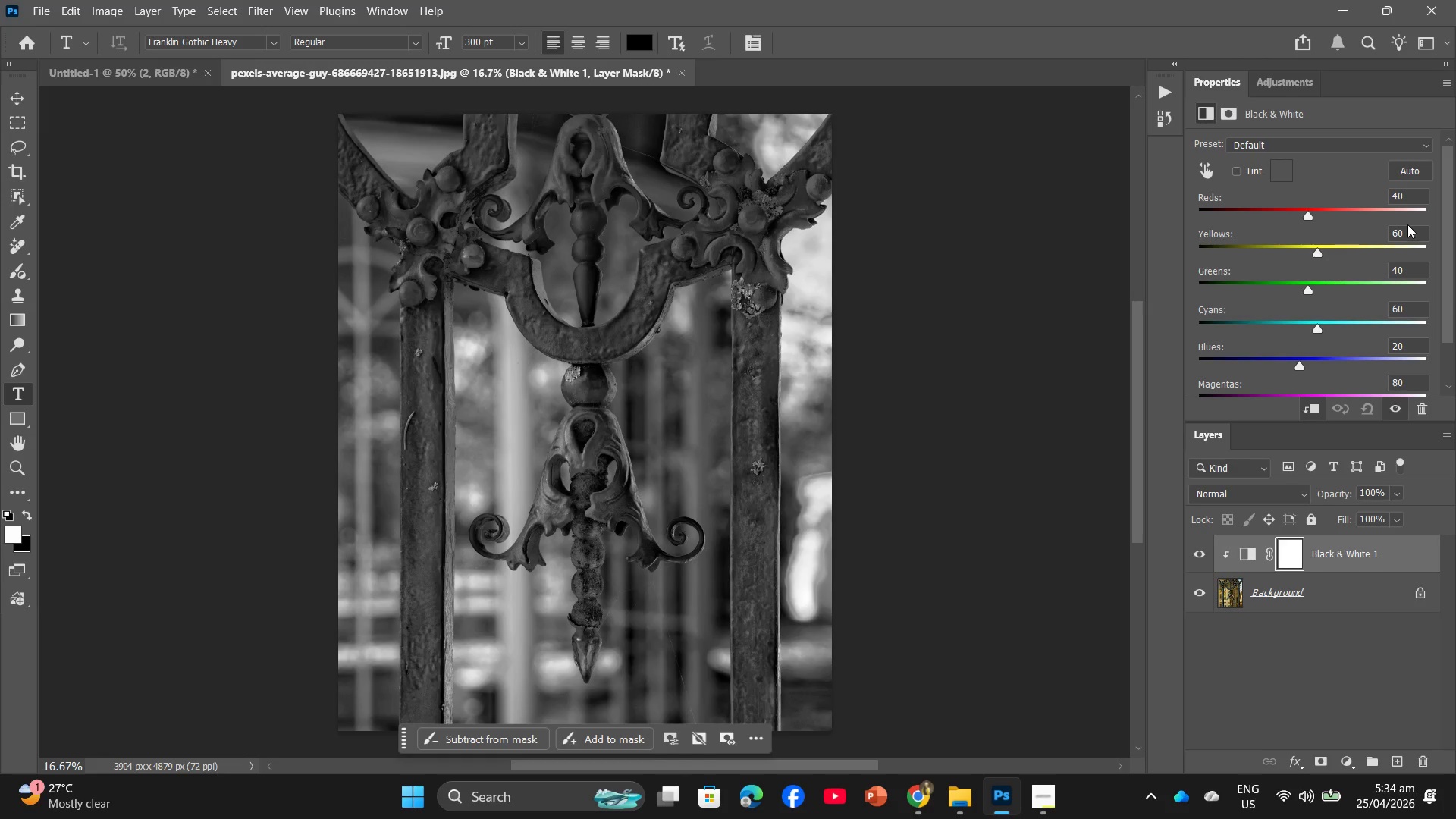 
left_click_drag(start_coordinate=[1404, 265], to_coordinate=[1371, 273])
 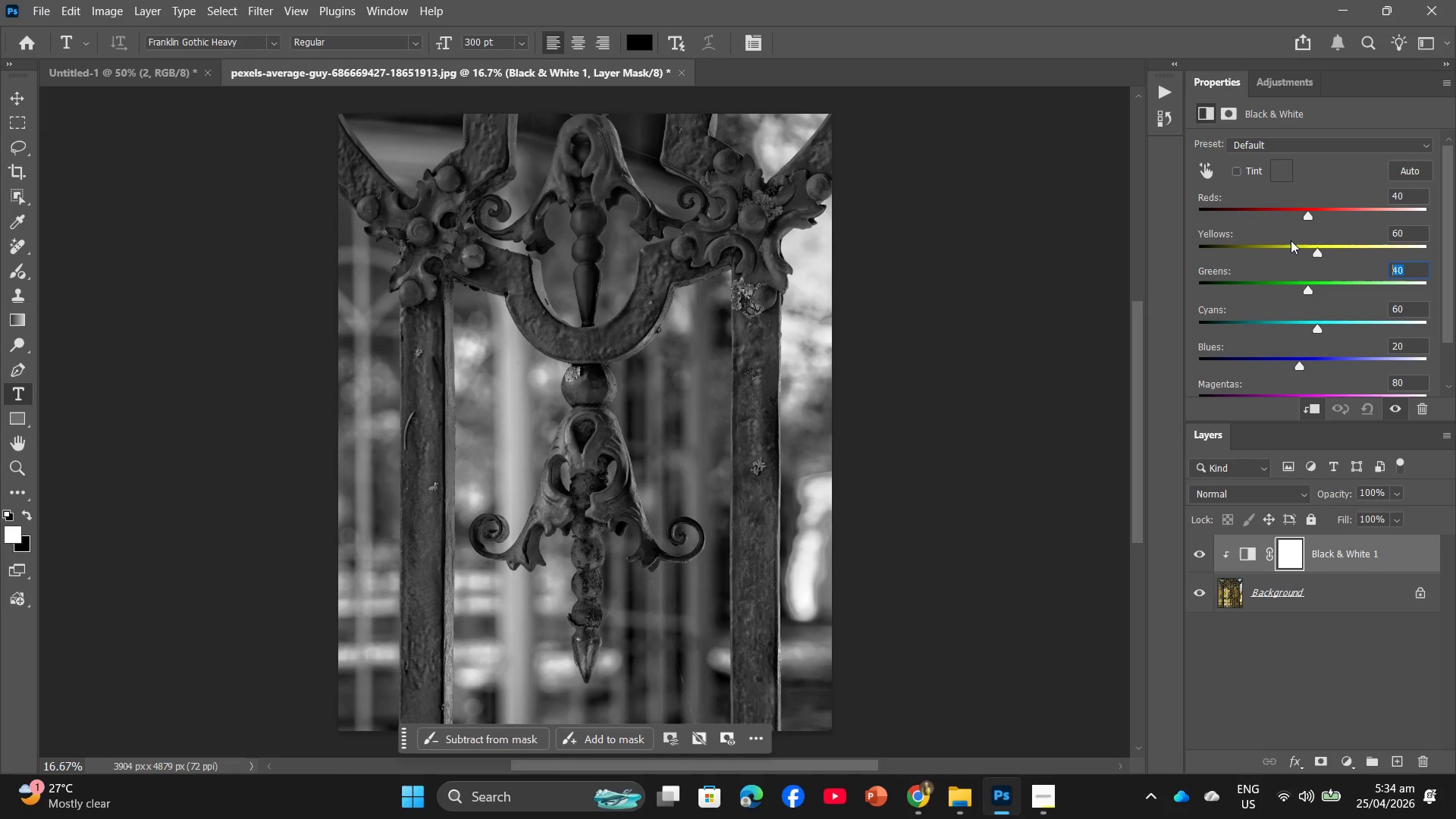 
wait(23.38)
 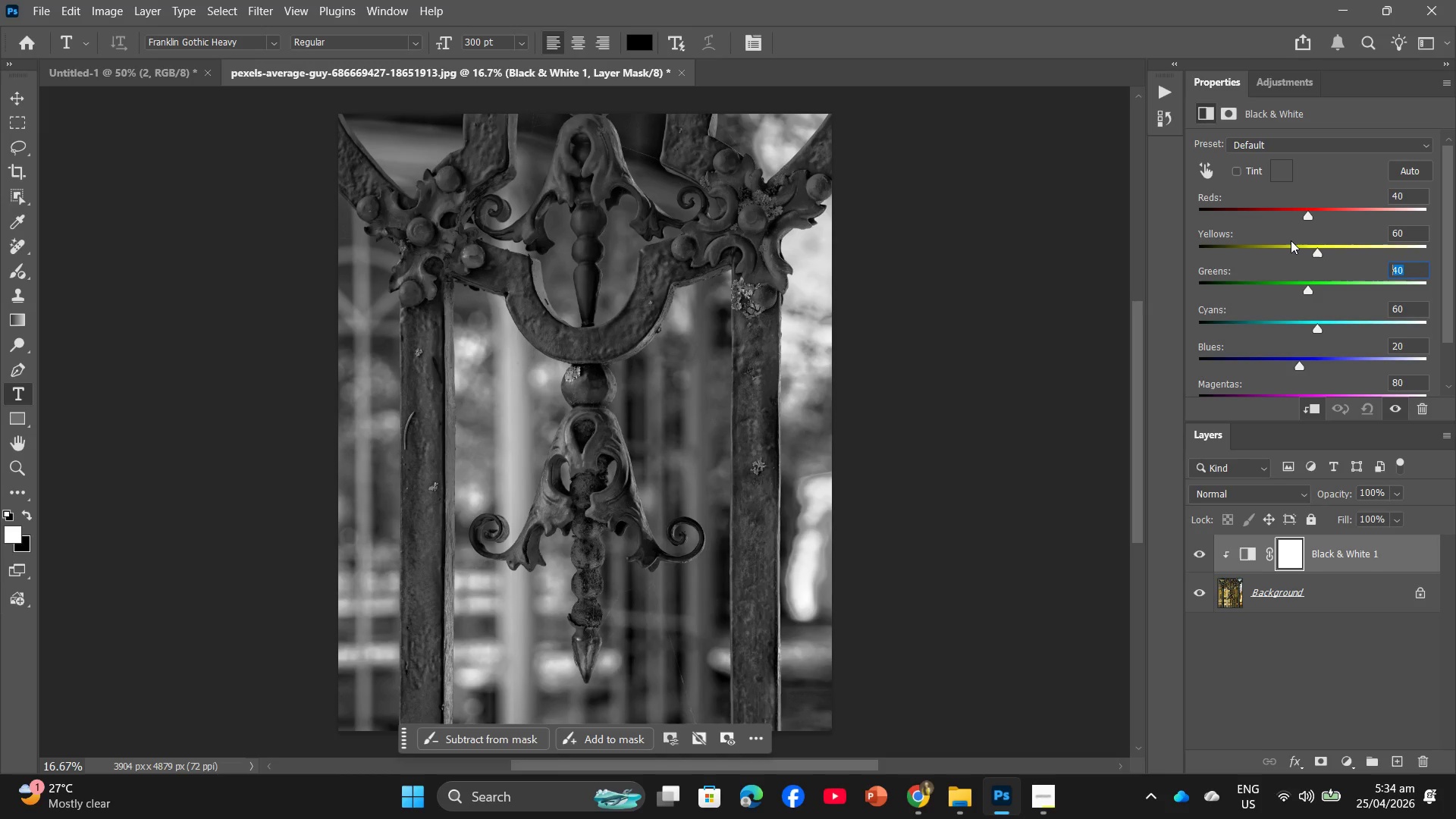 
key(Numpad2)
 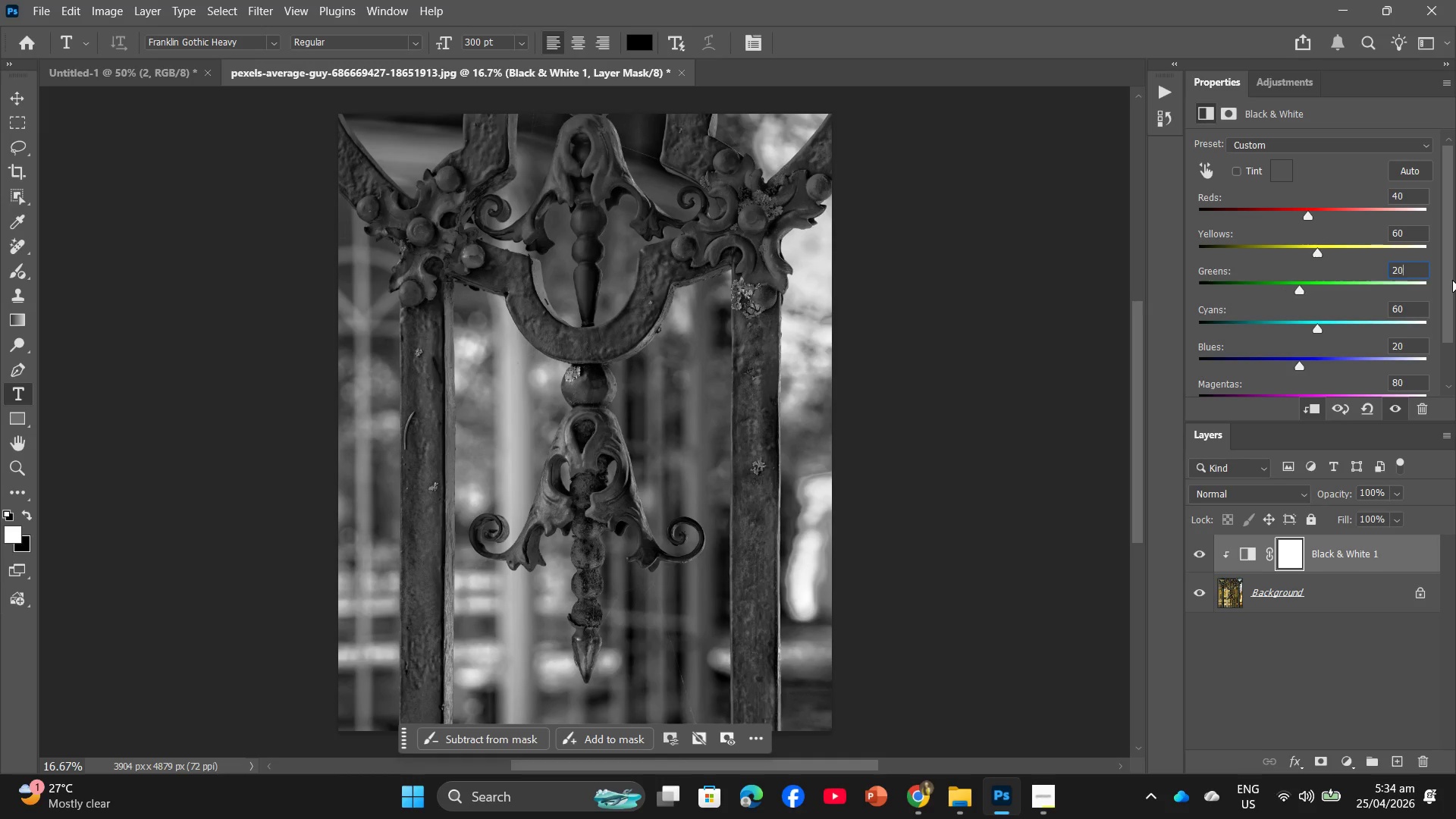 
key(Numpad0)
 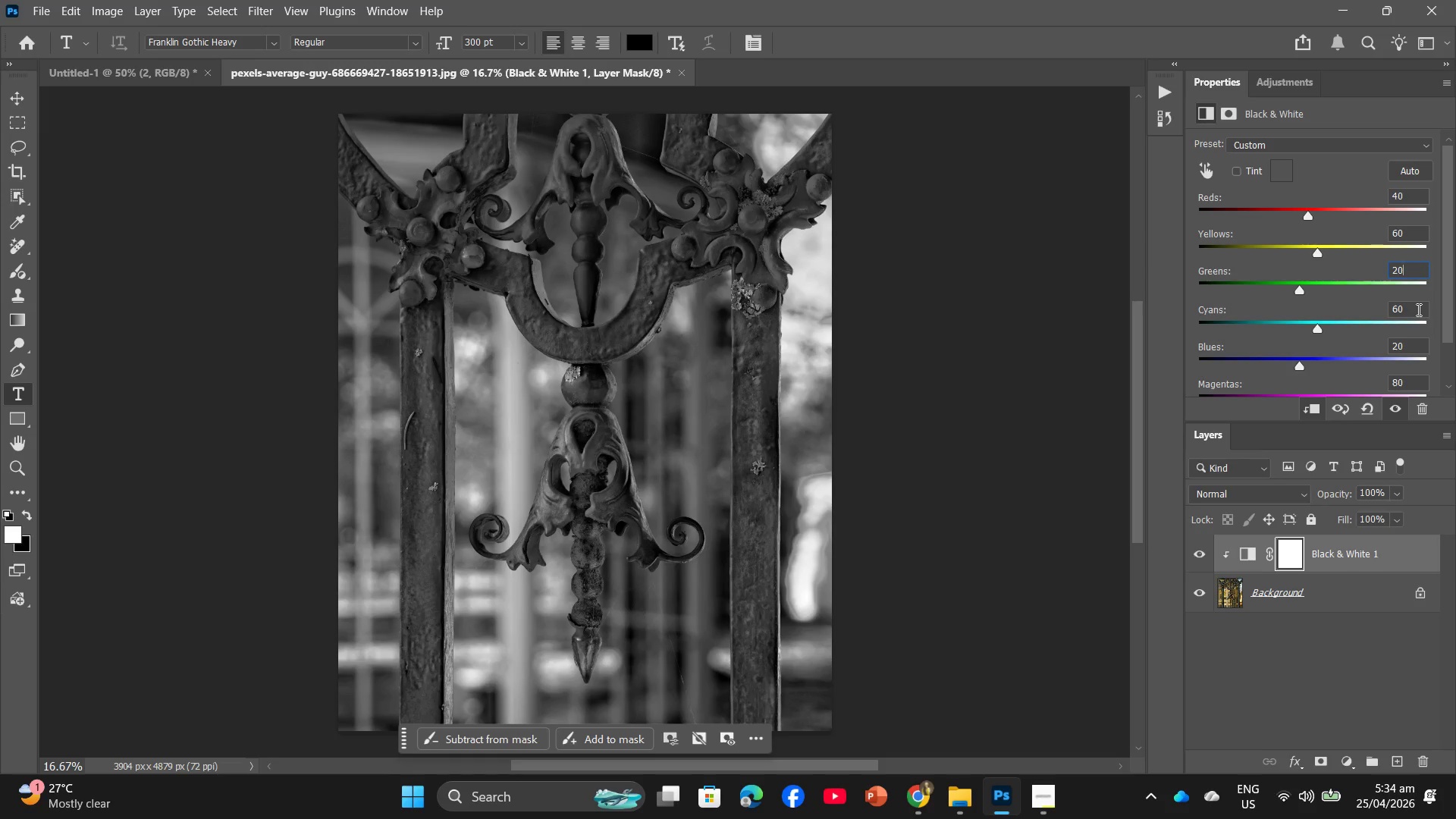 
left_click_drag(start_coordinate=[1417, 309], to_coordinate=[1363, 311])
 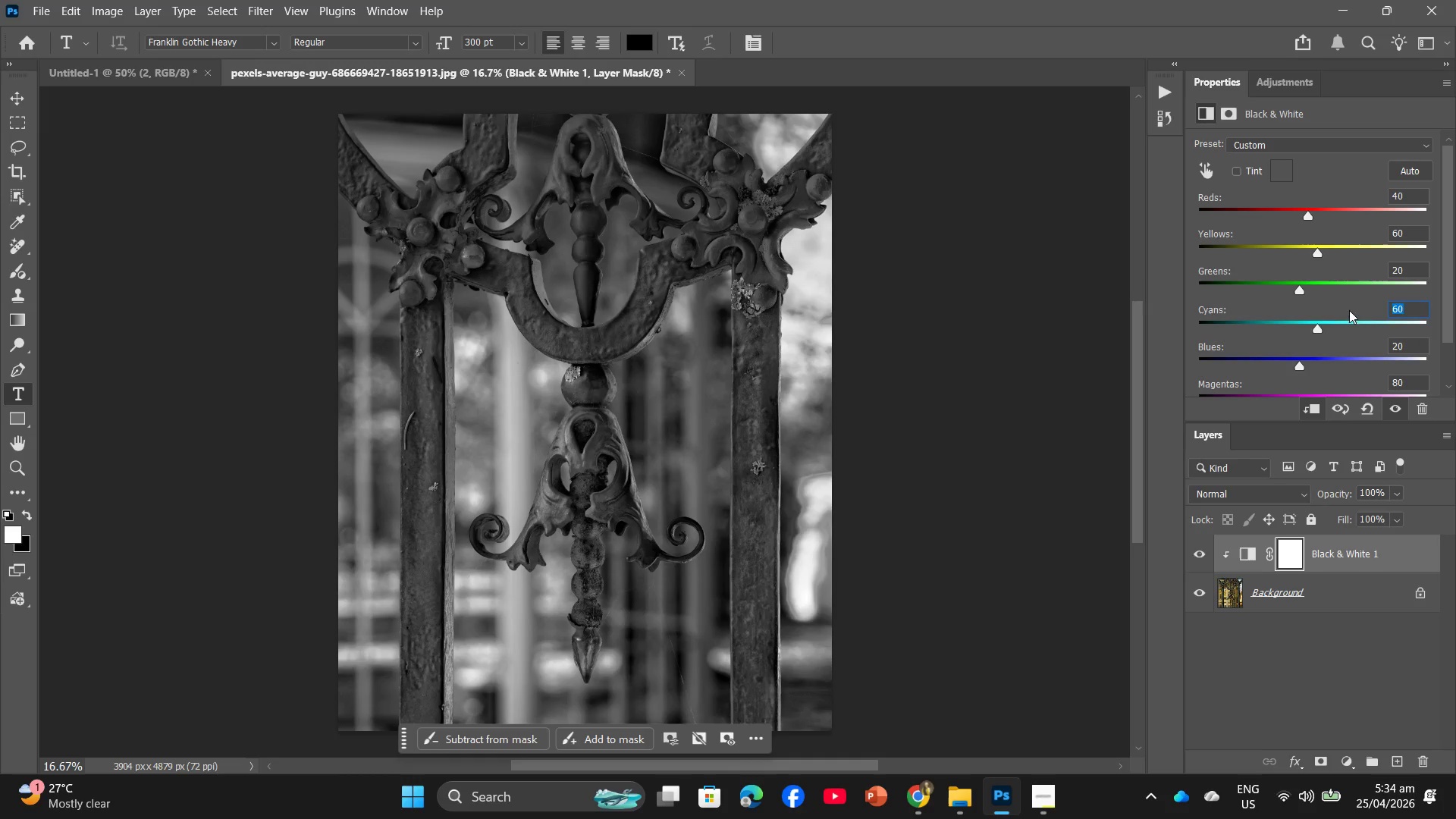 
key(Numpad3)
 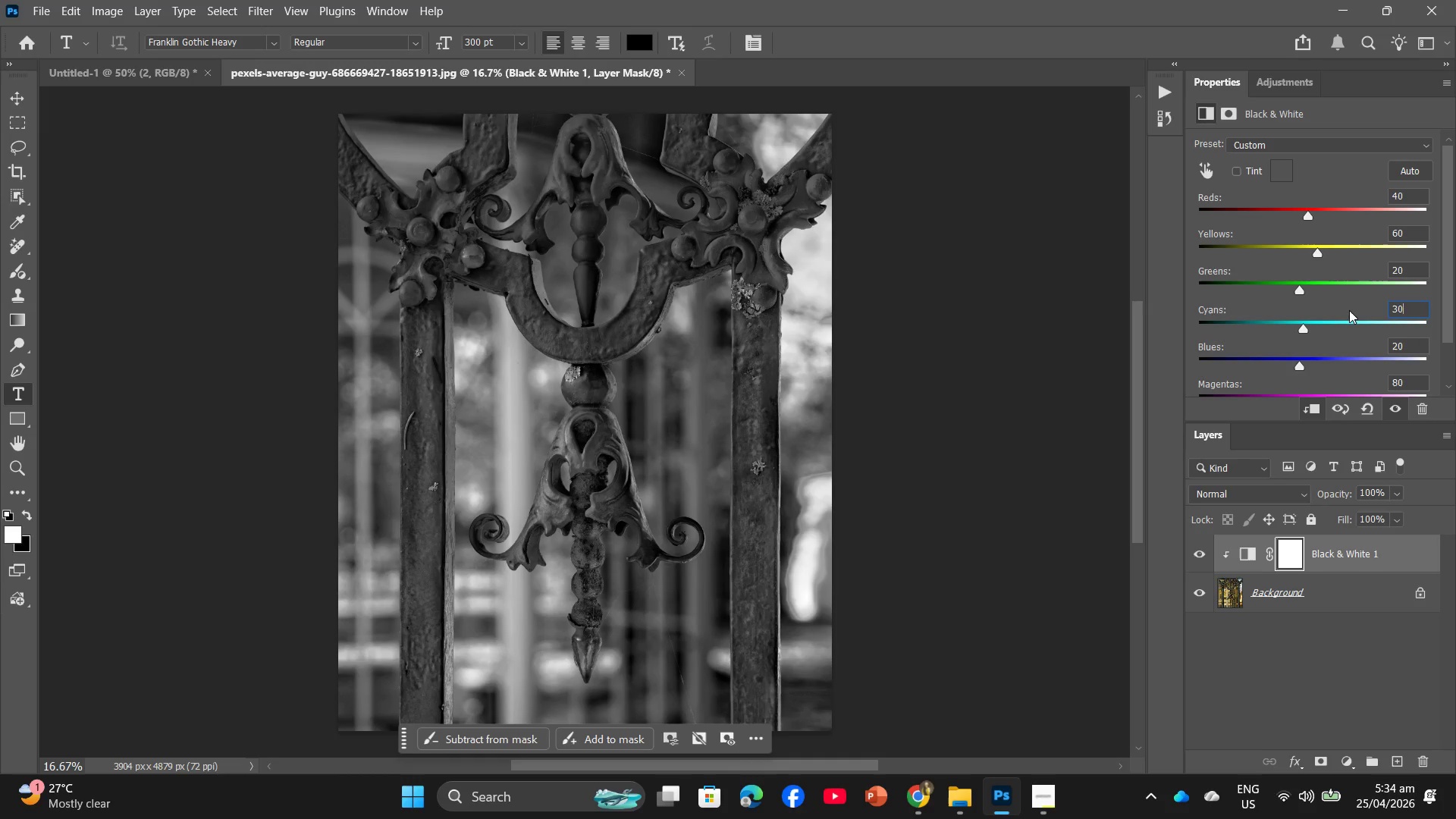 
key(Numpad0)
 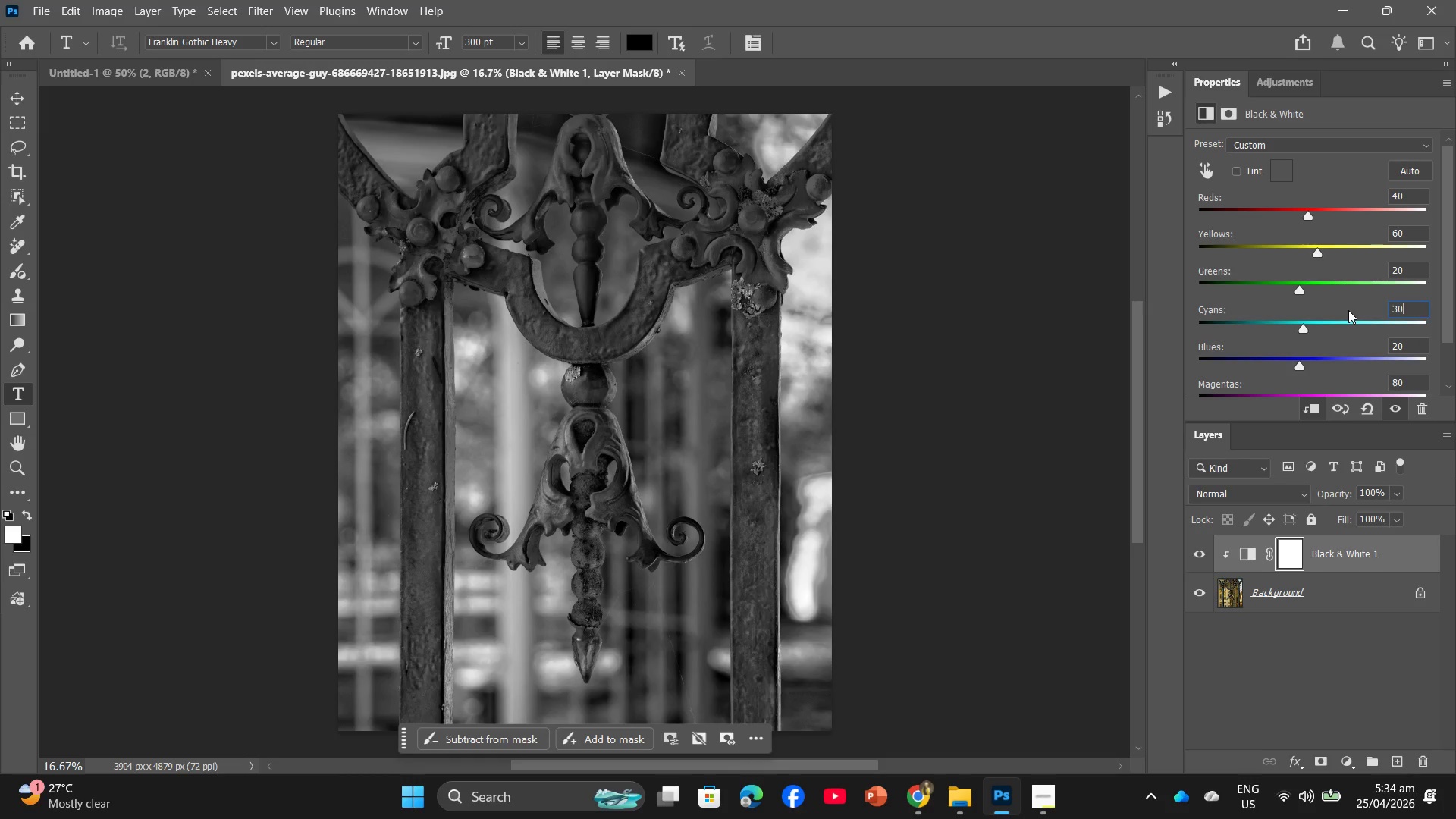 
key(Backspace)
 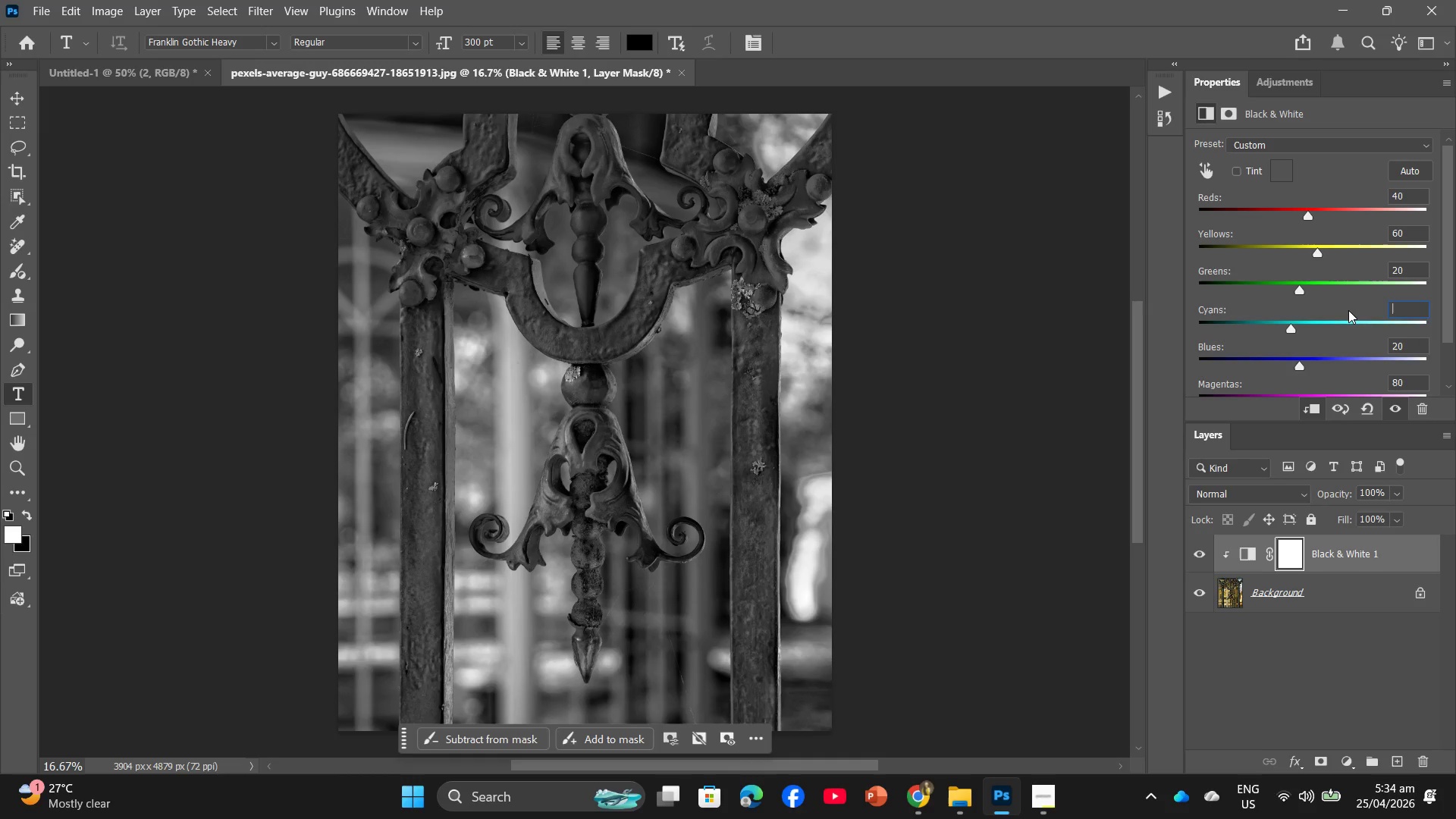 
key(Backspace)
 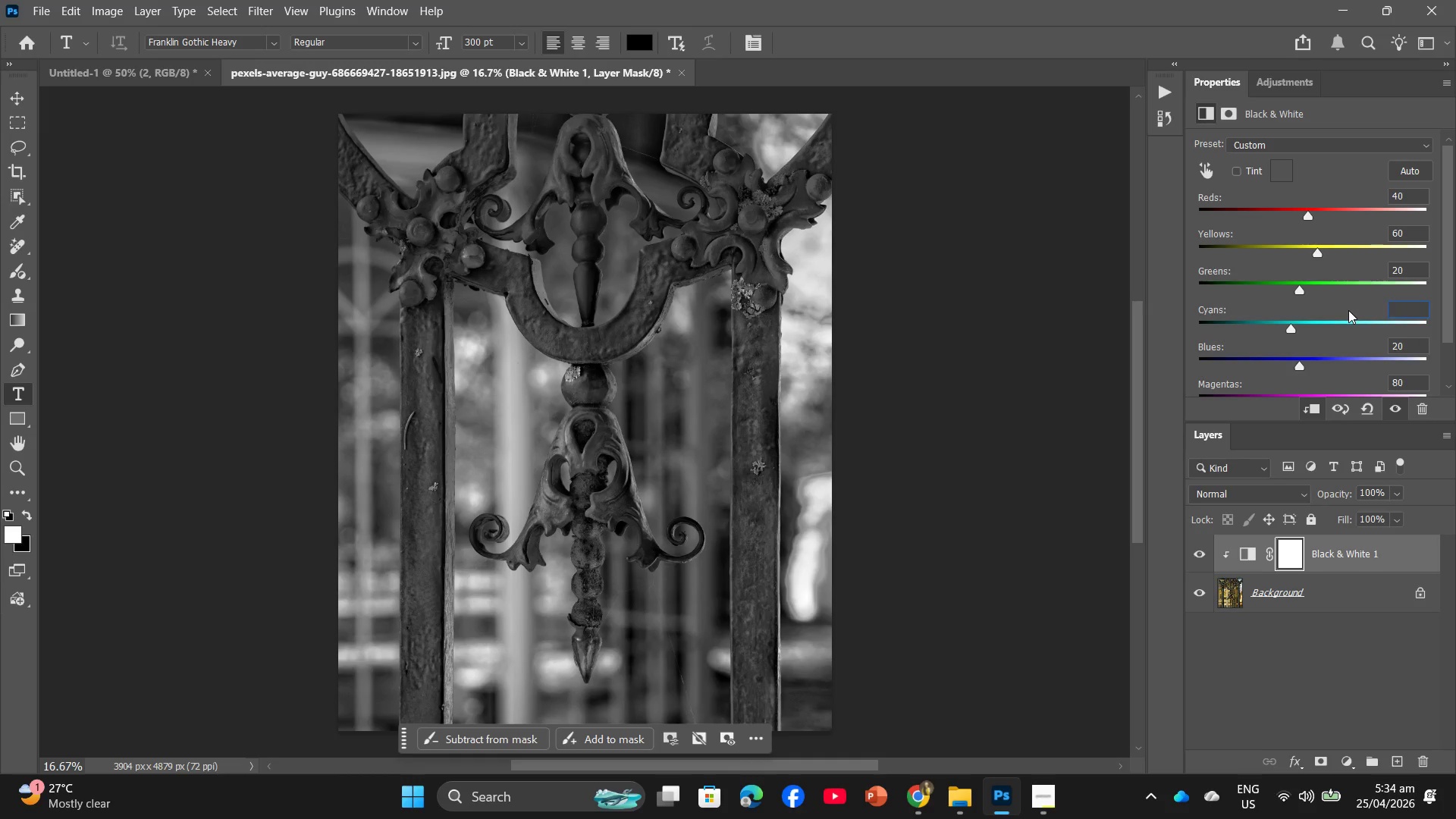 
key(Numpad5)
 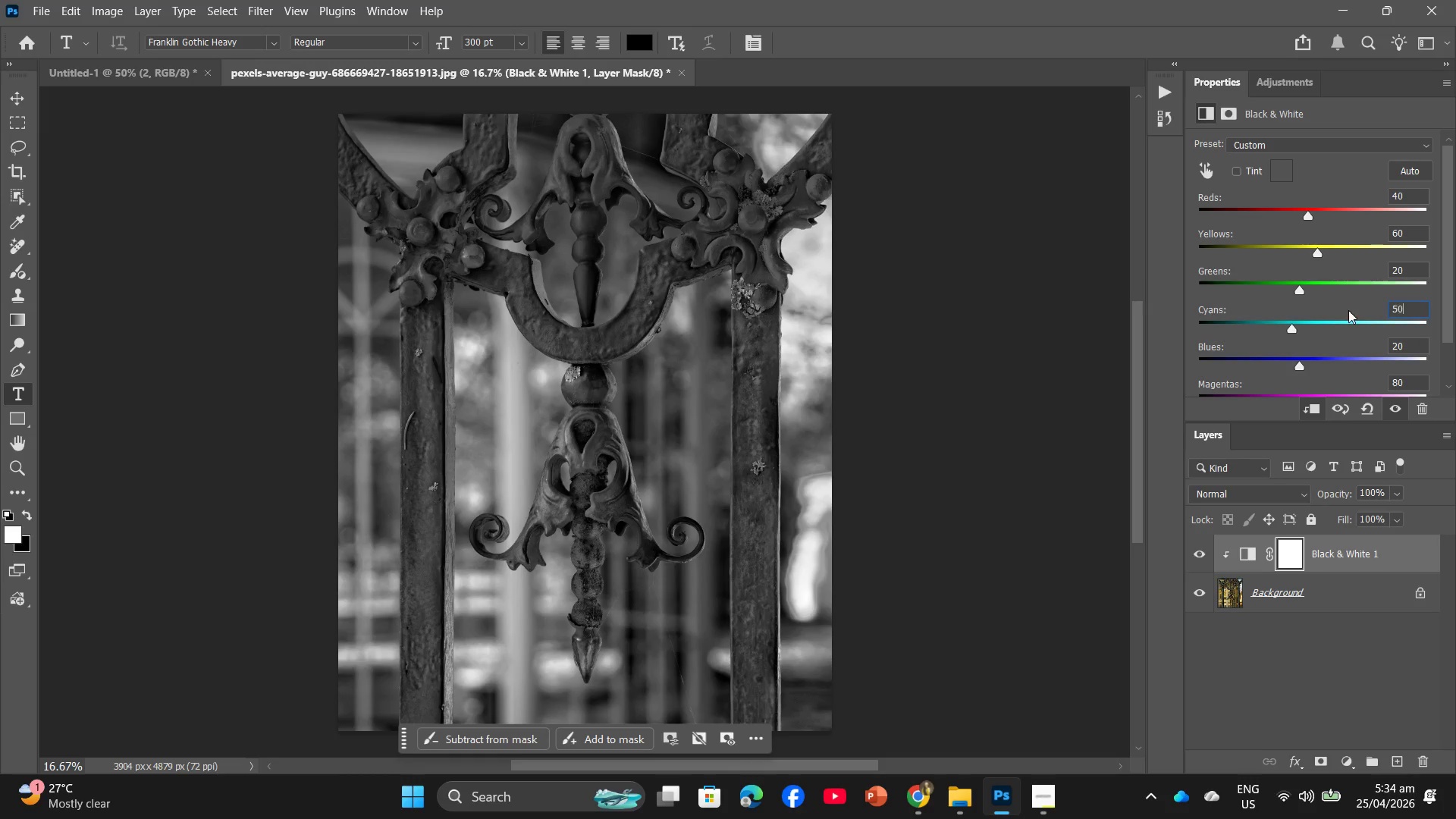 
key(Numpad0)
 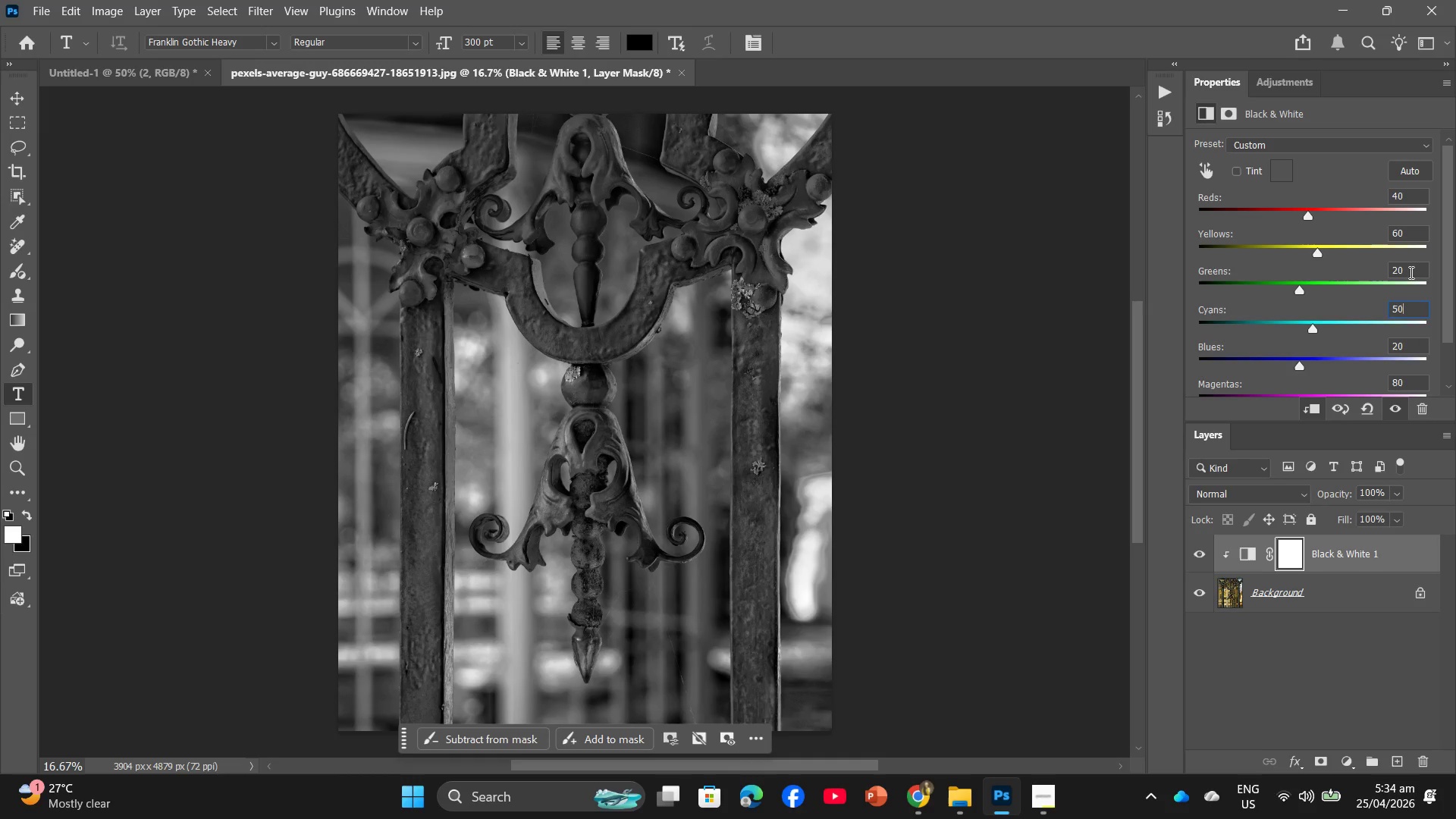 
left_click_drag(start_coordinate=[1410, 272], to_coordinate=[1360, 271])
 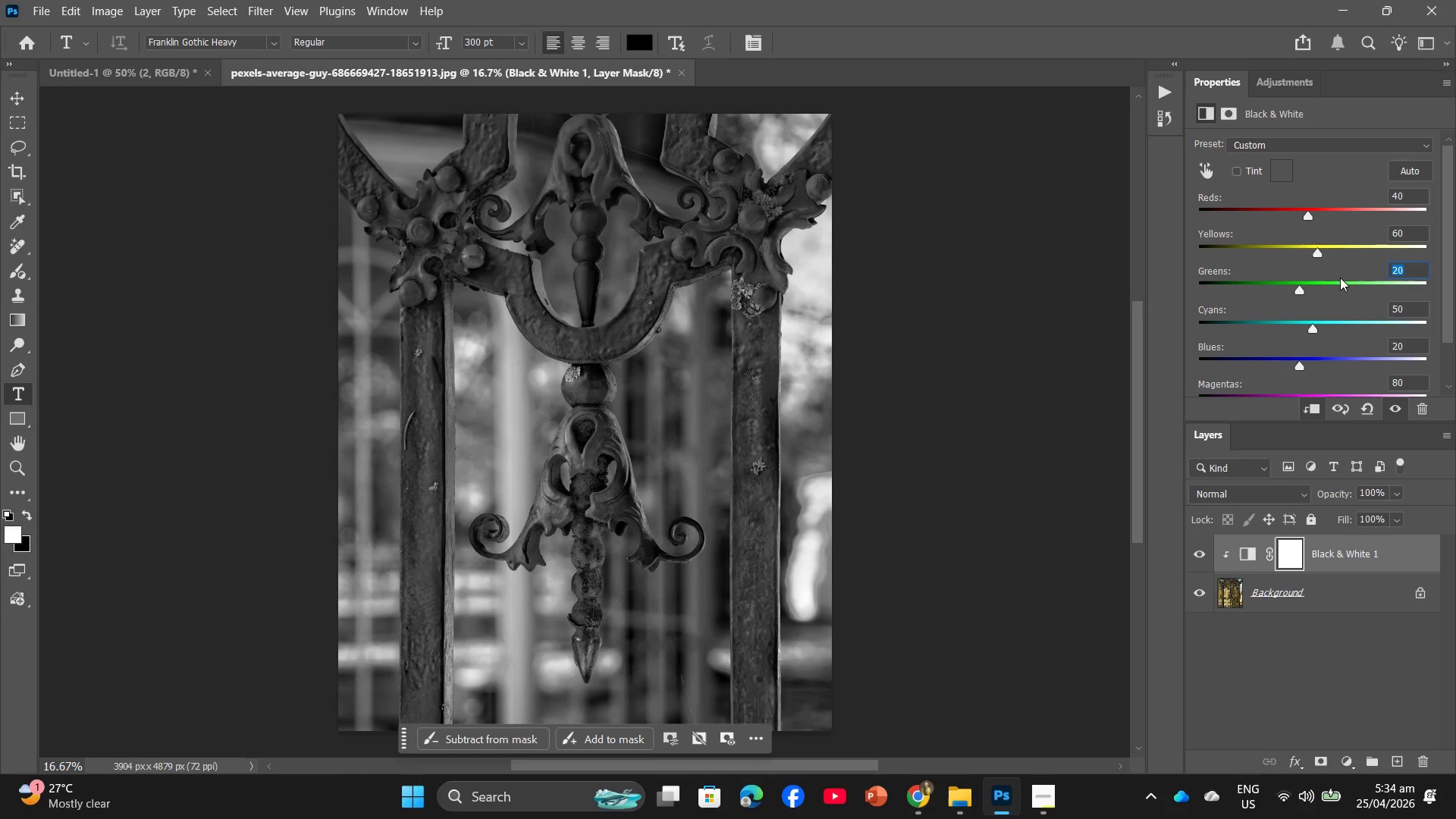 
key(Numpad4)
 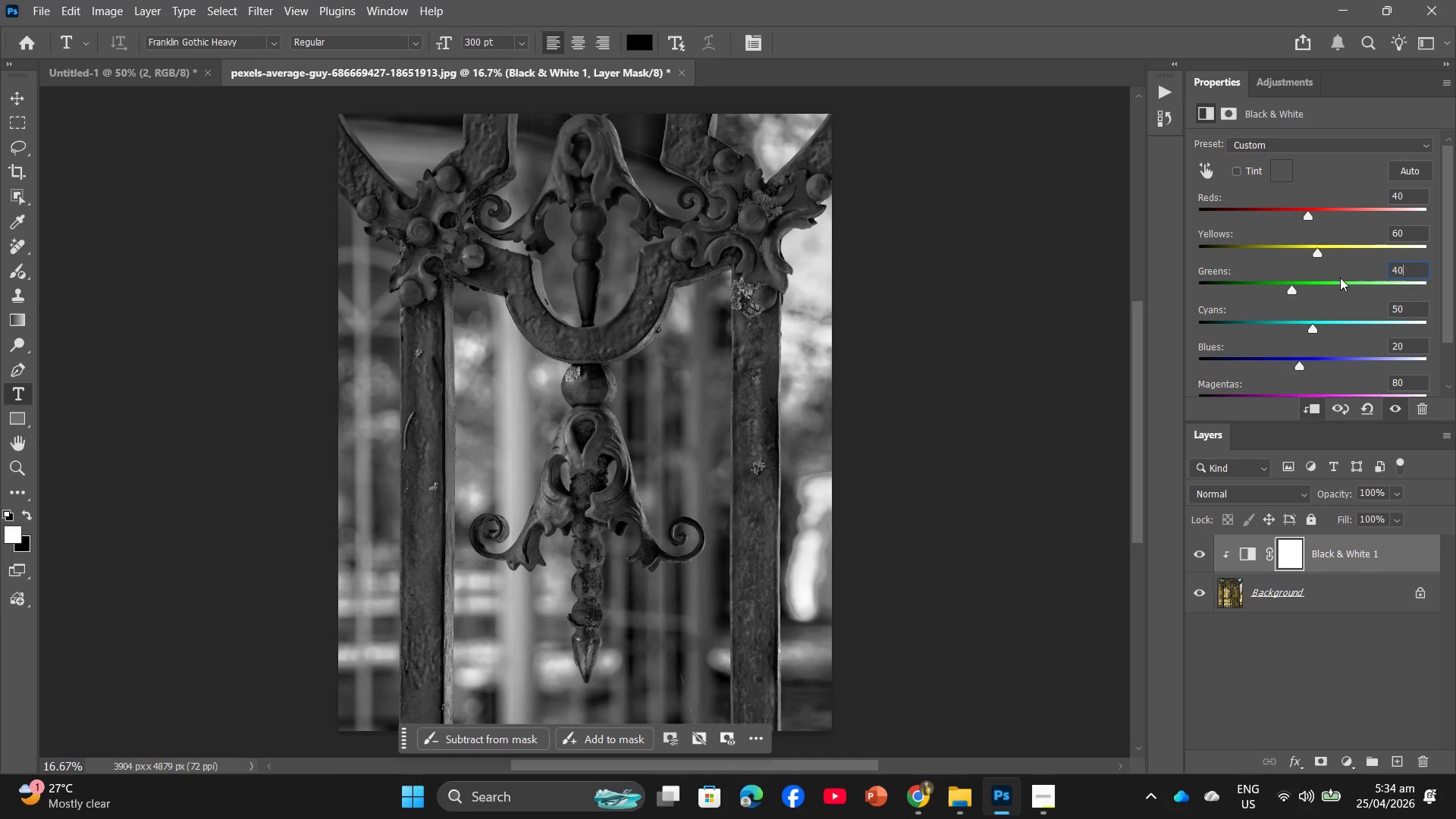 
key(Numpad0)
 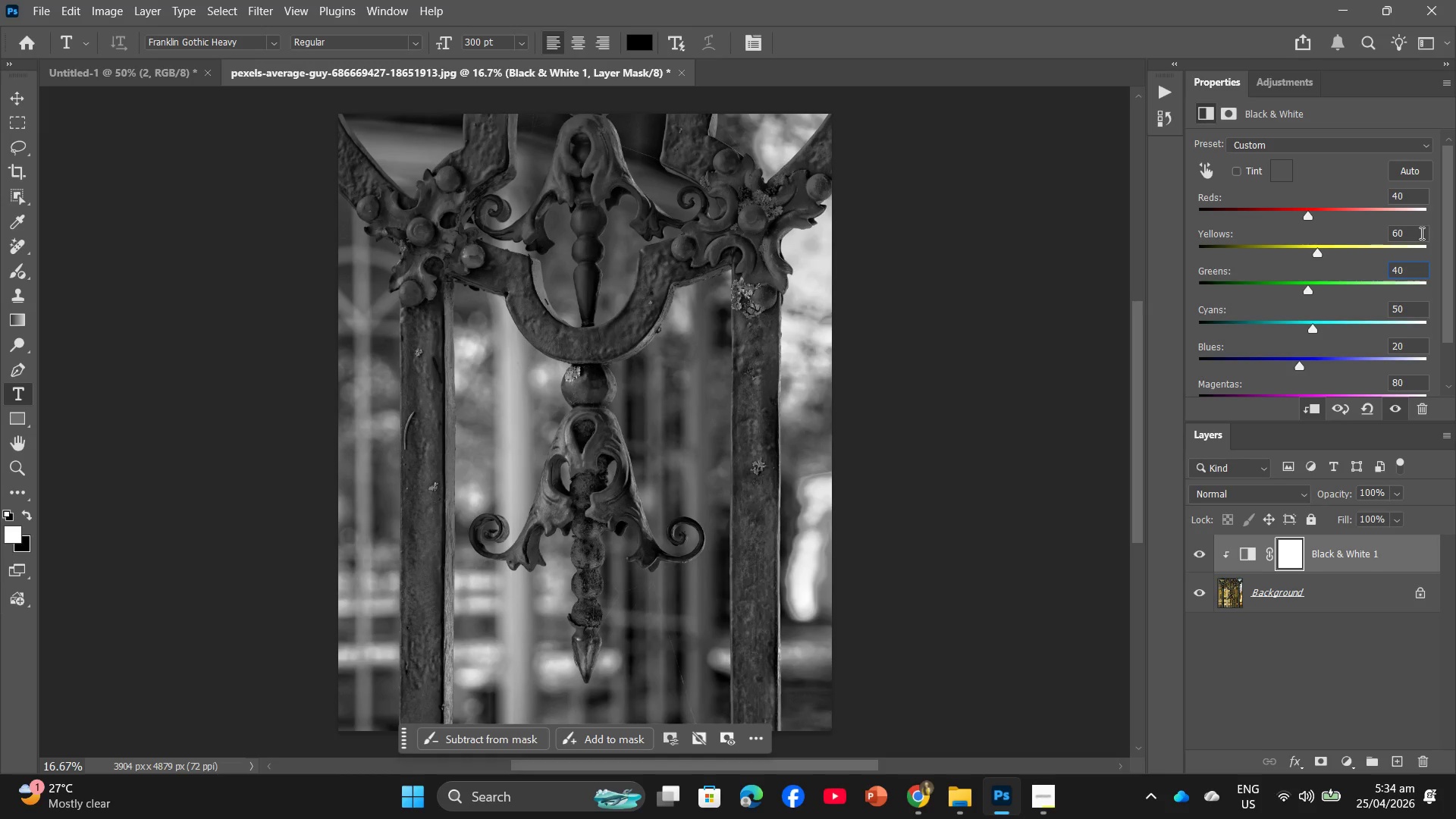 
left_click_drag(start_coordinate=[1420, 233], to_coordinate=[1344, 233])
 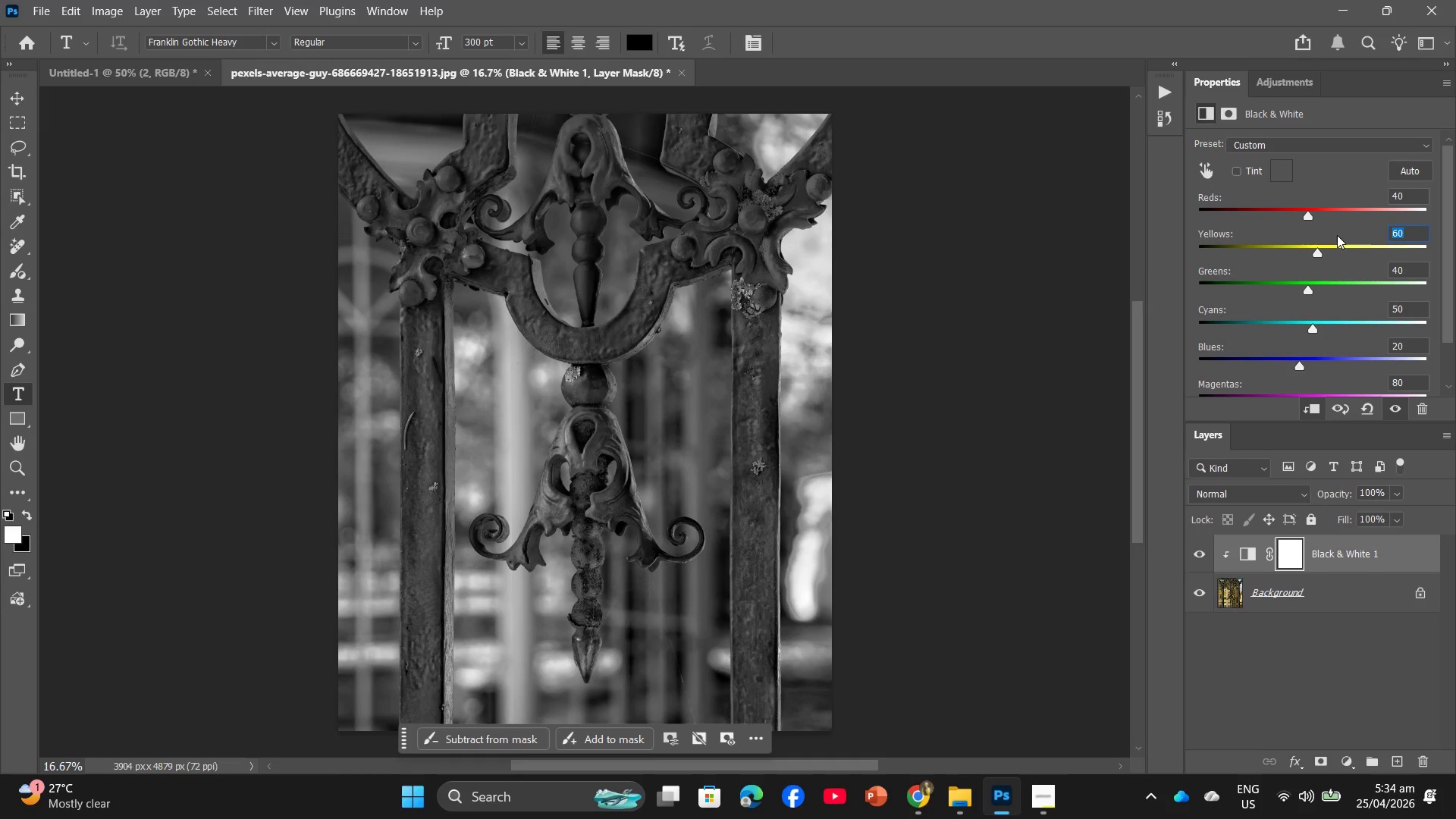 
key(Numpad8)
 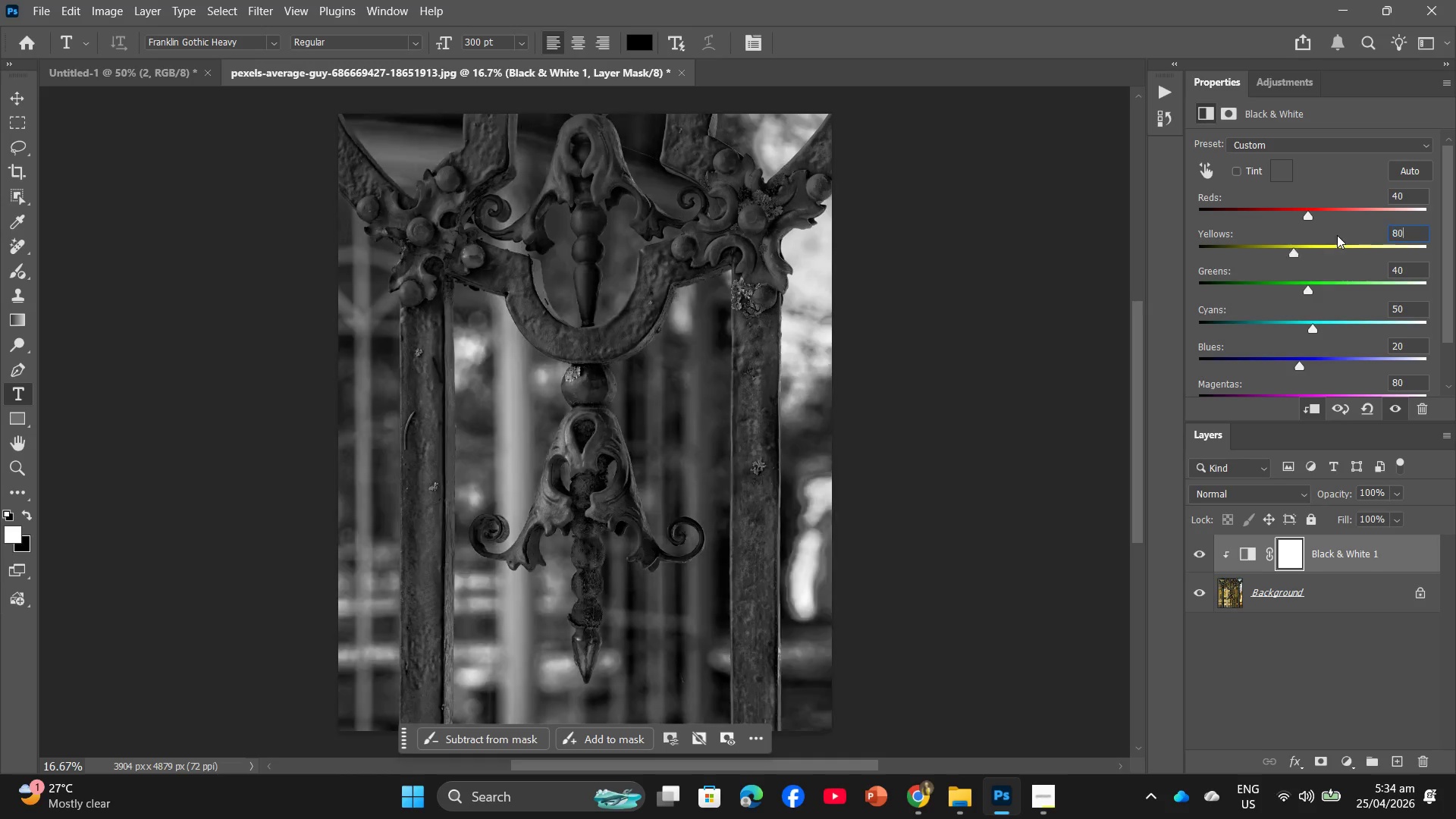 
key(Numpad0)
 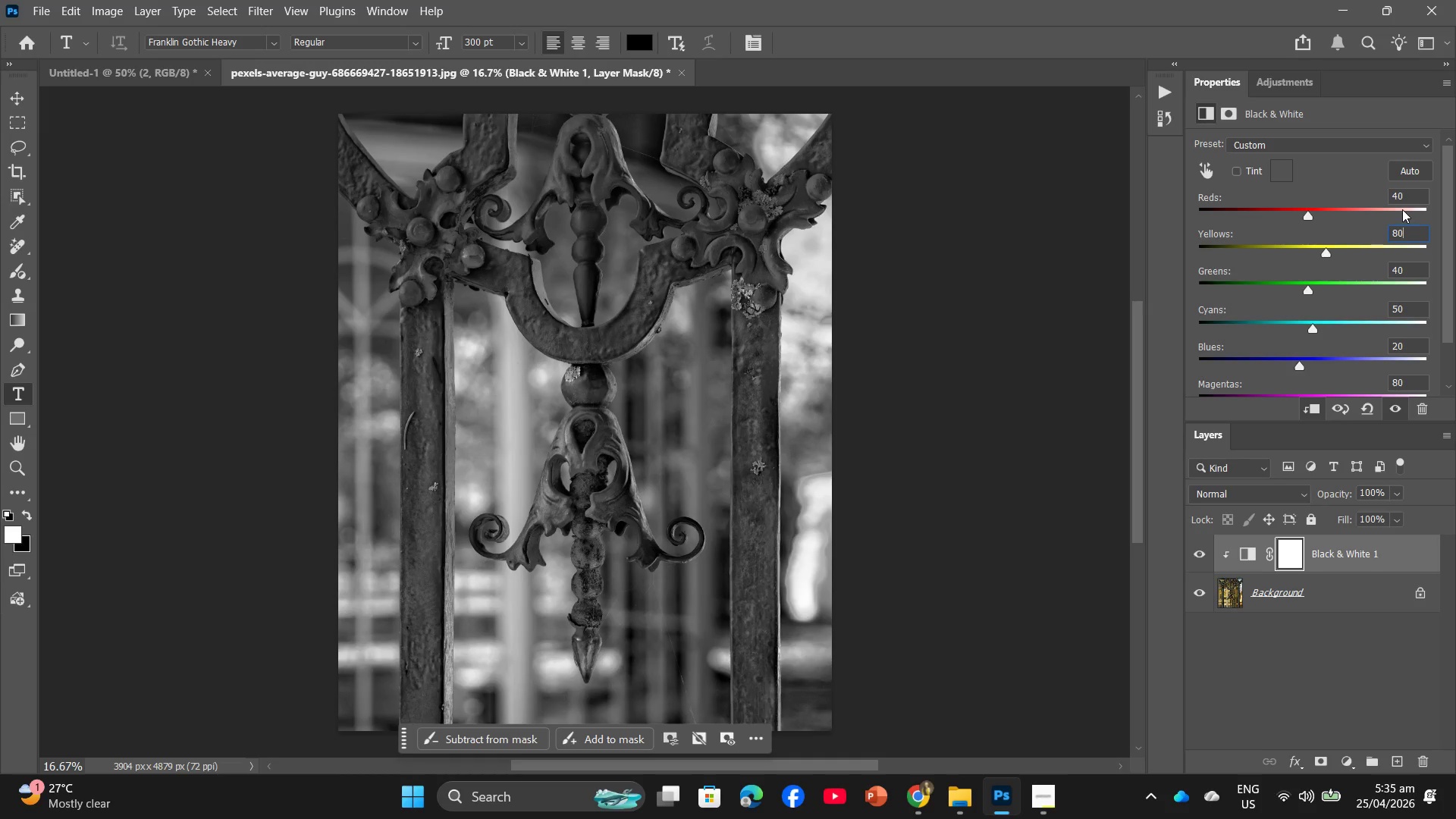 
left_click_drag(start_coordinate=[1414, 196], to_coordinate=[1381, 190])
 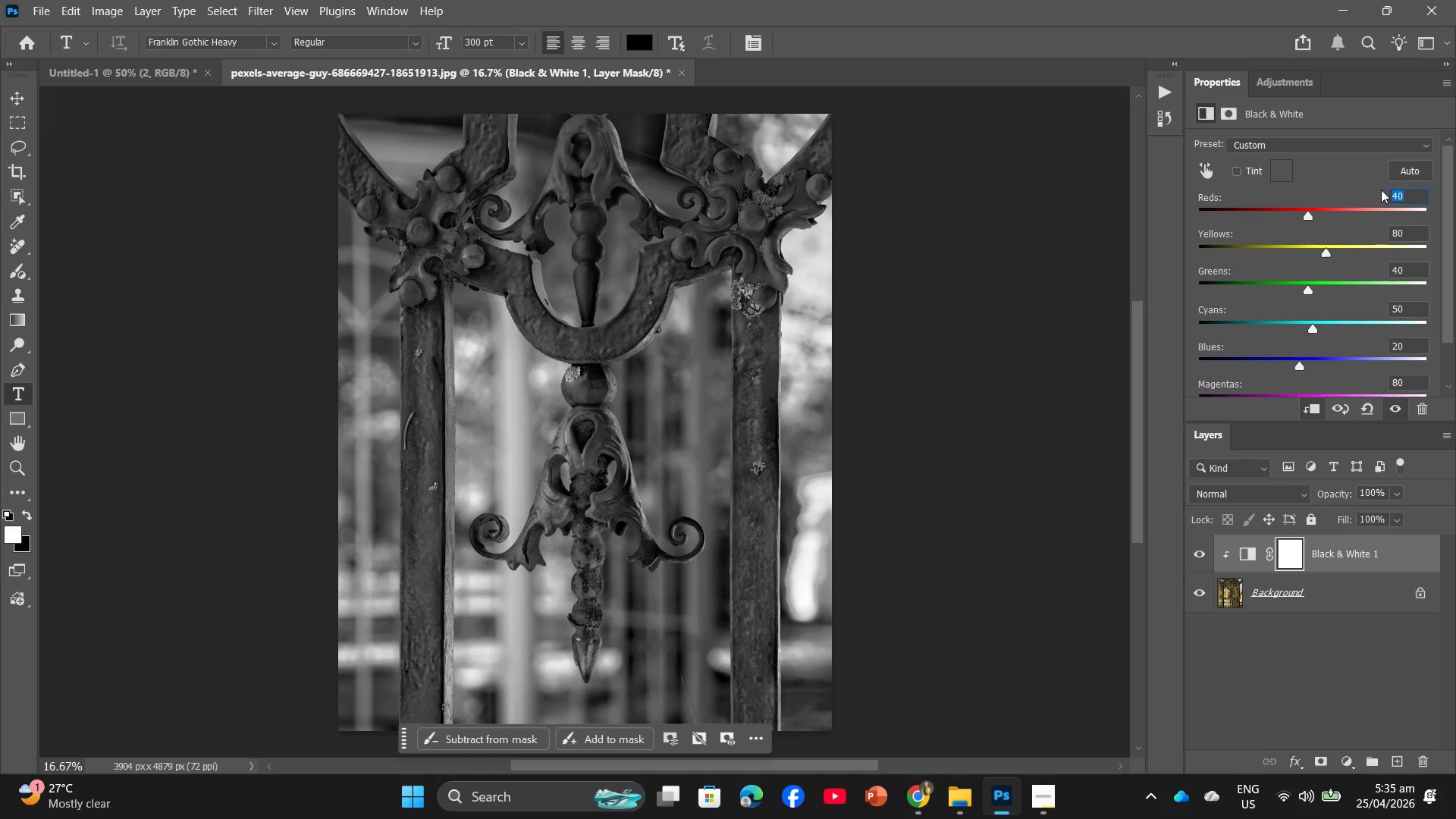 
key(Numpad6)
 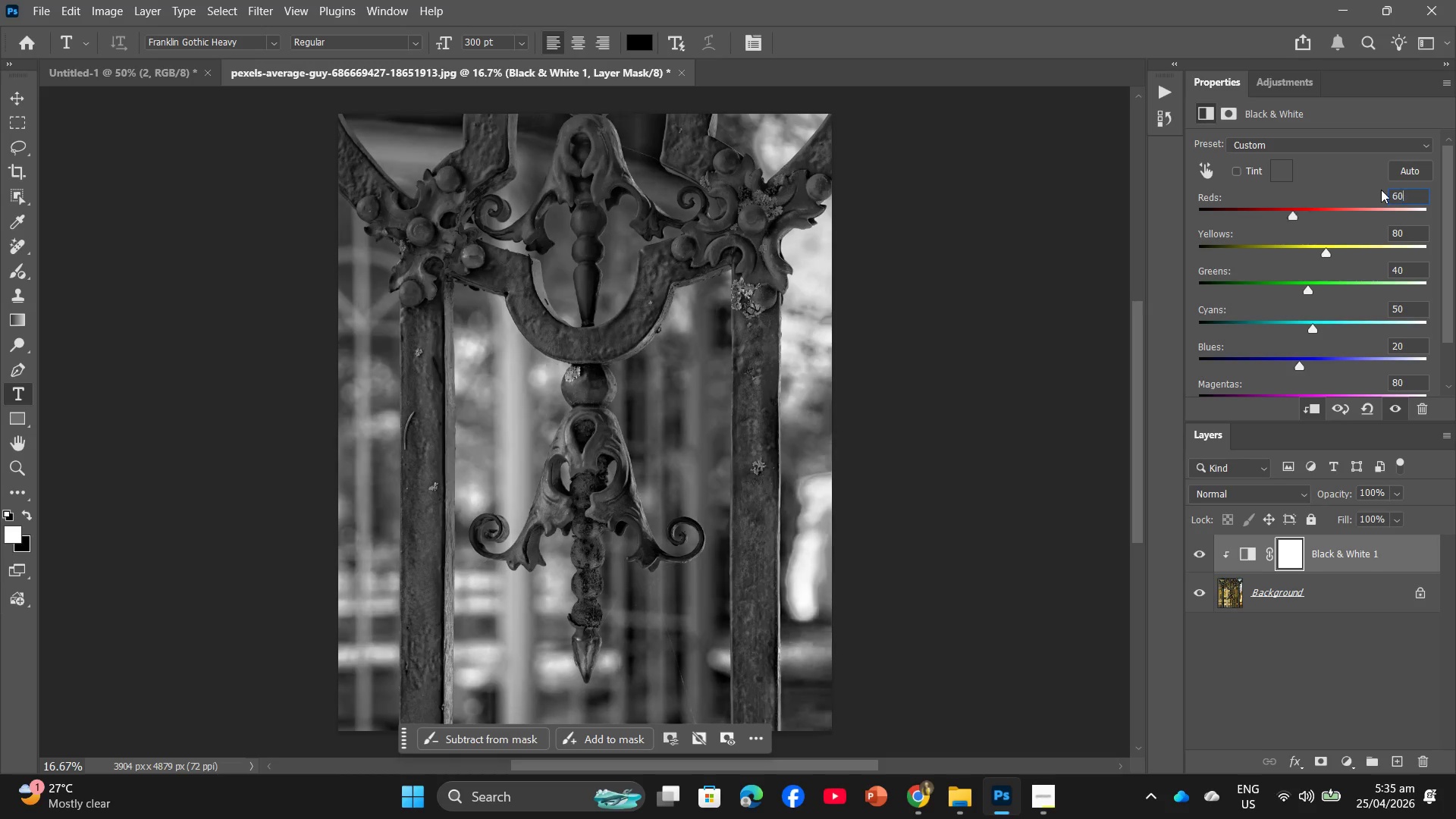 
key(Numpad0)
 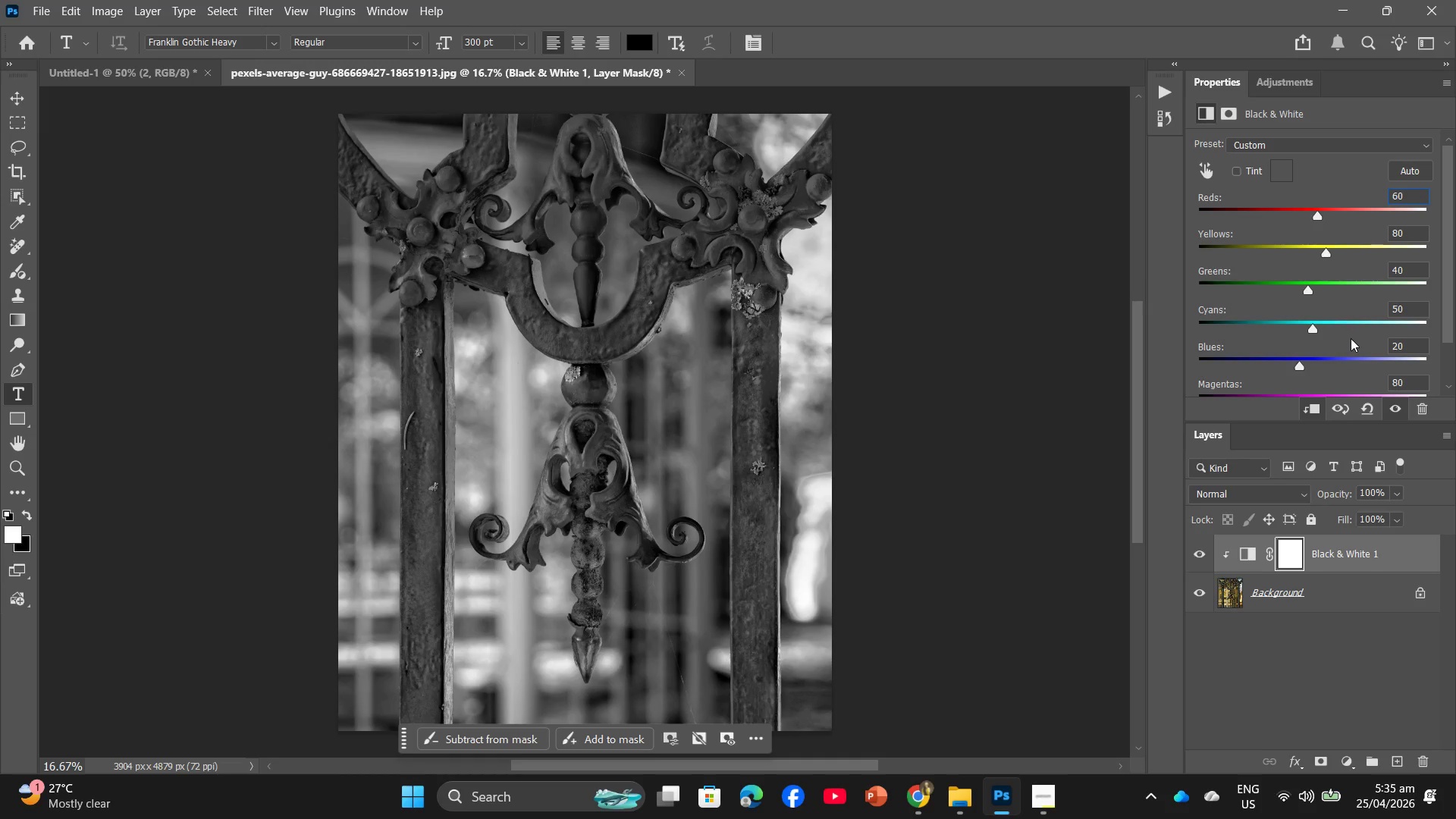 
scroll: coordinate [1404, 332], scroll_direction: down, amount: 1.0
 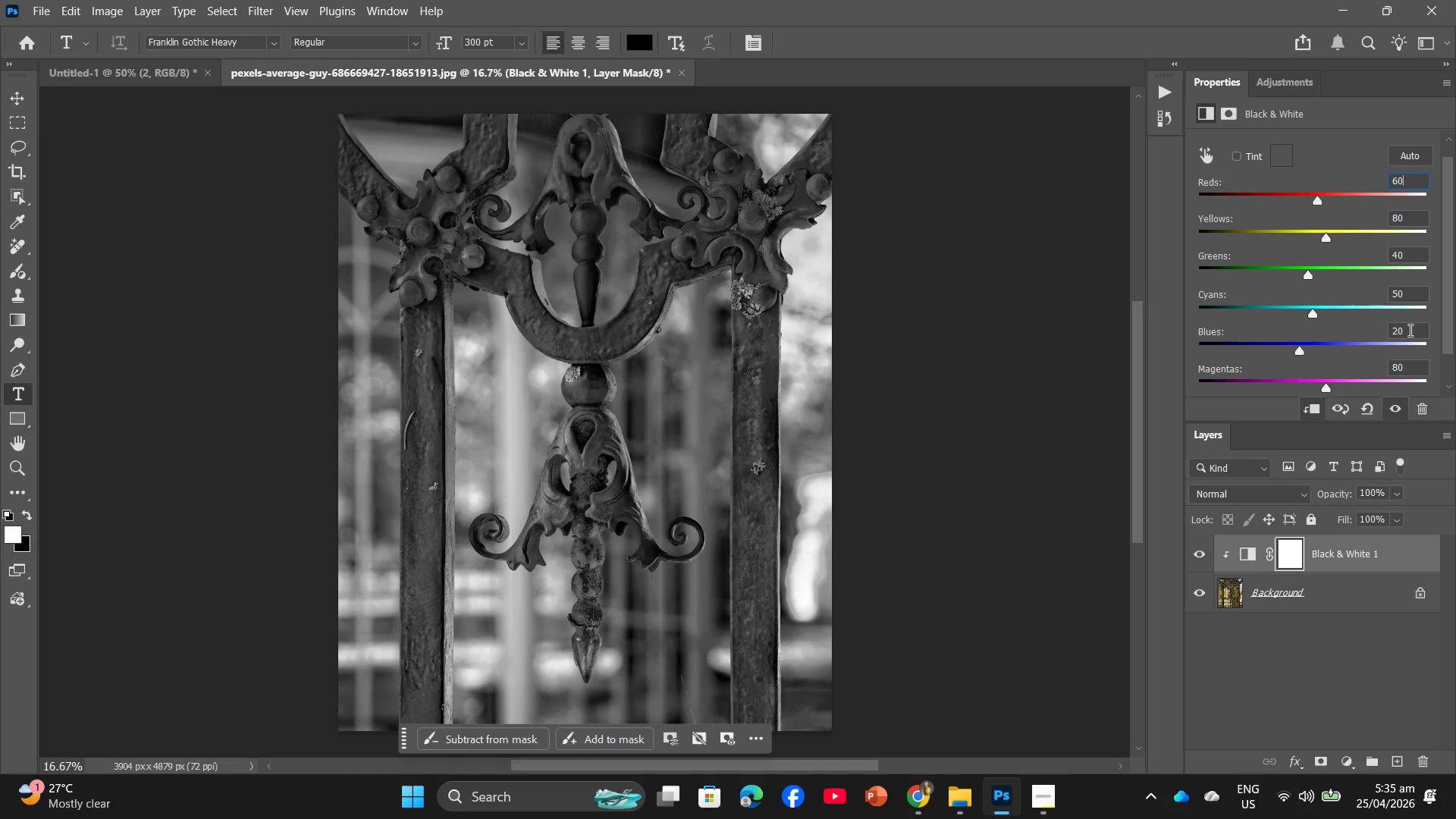 
left_click_drag(start_coordinate=[1409, 330], to_coordinate=[1381, 337])
 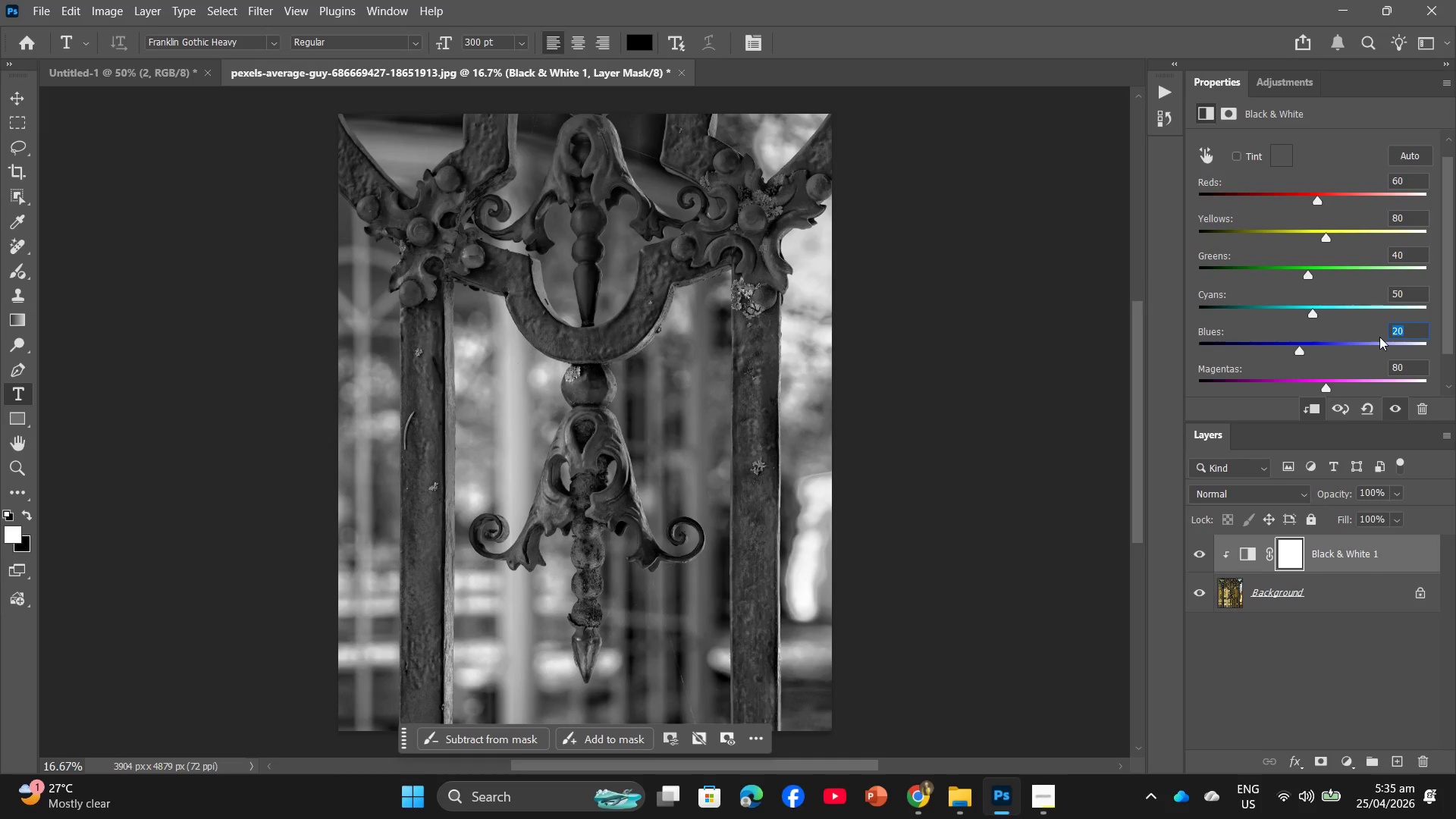 
key(Numpad4)
 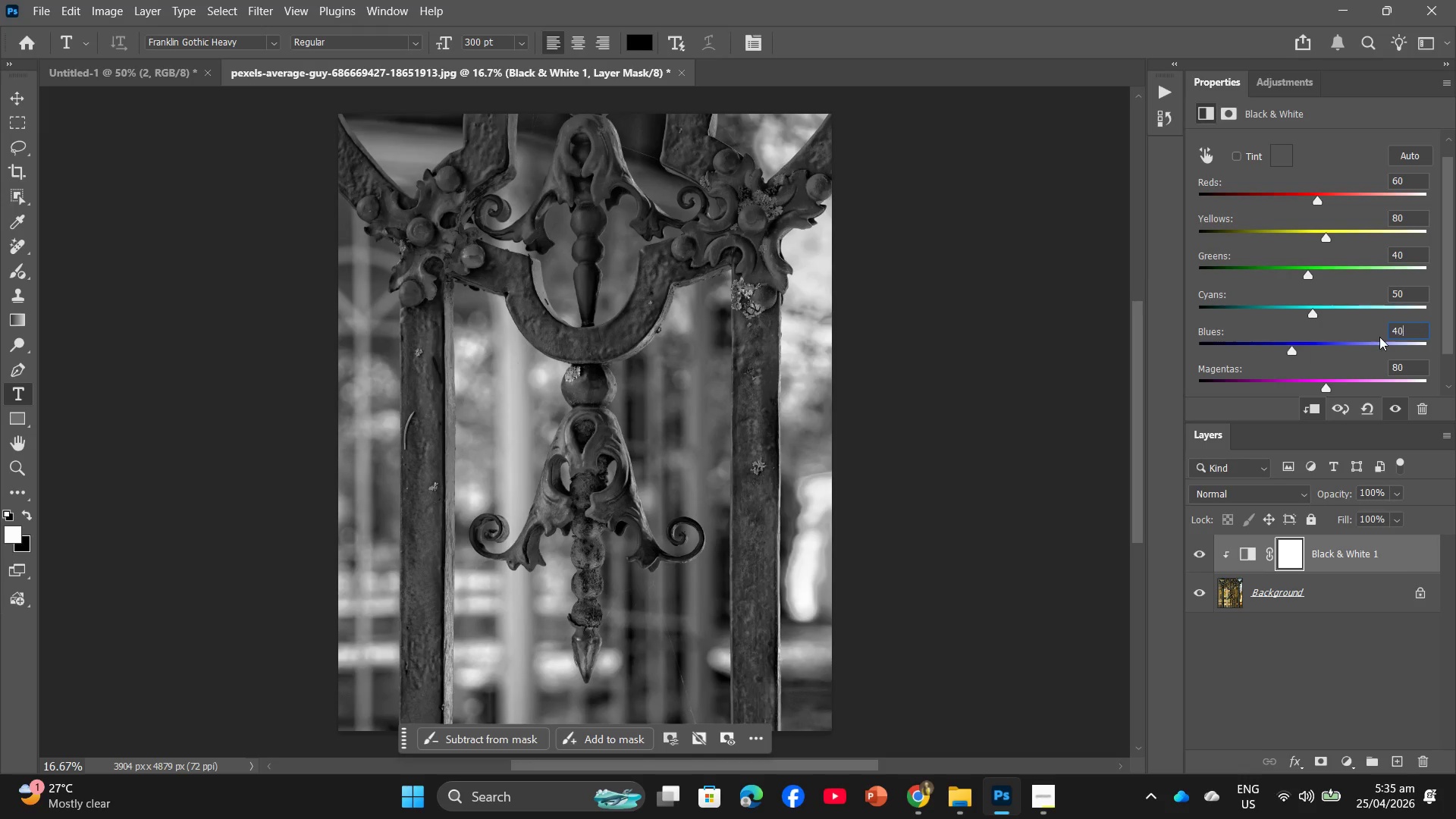 
key(Numpad0)
 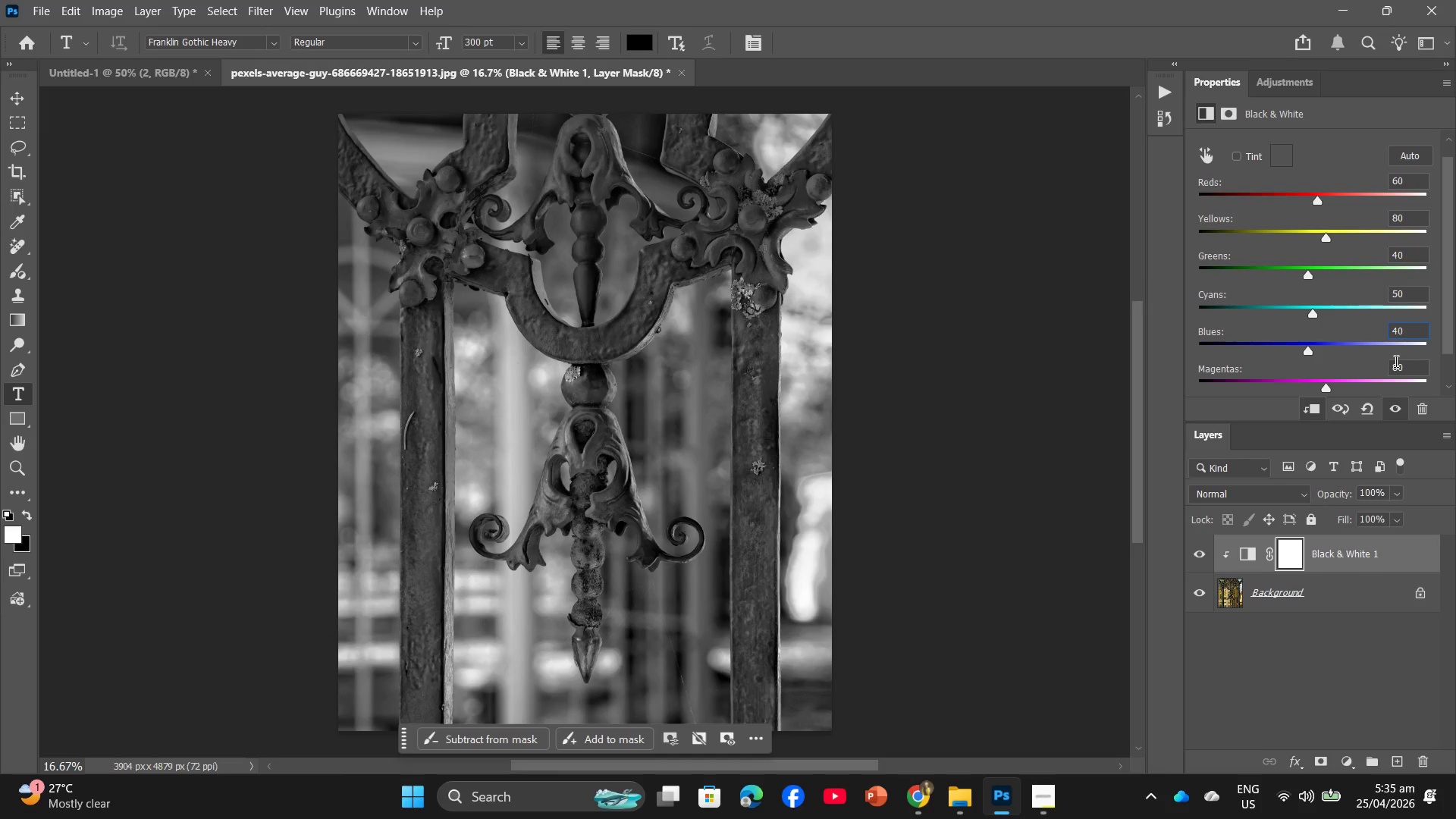 
left_click_drag(start_coordinate=[1409, 369], to_coordinate=[1367, 373])
 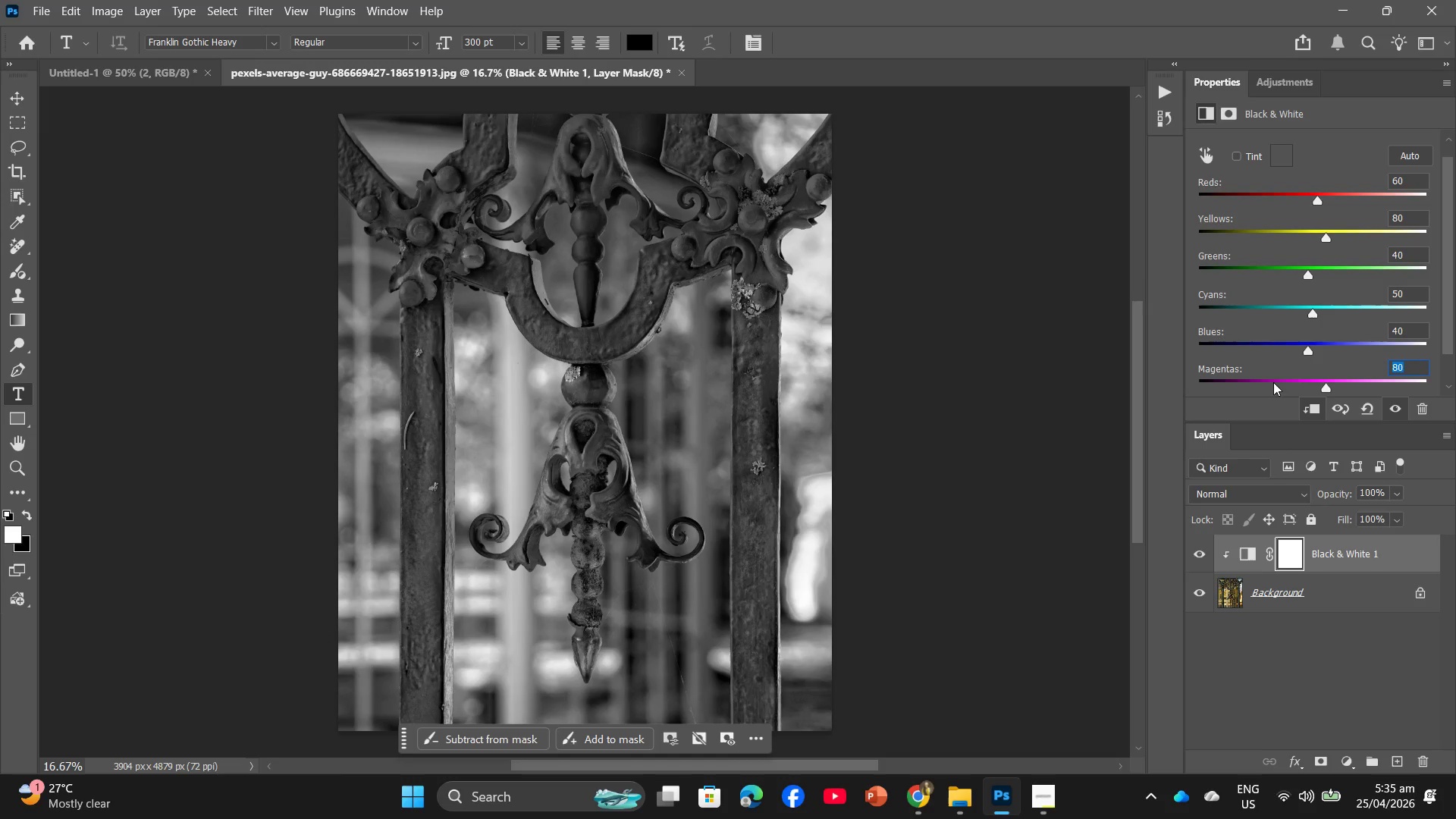 
key(Numpad6)
 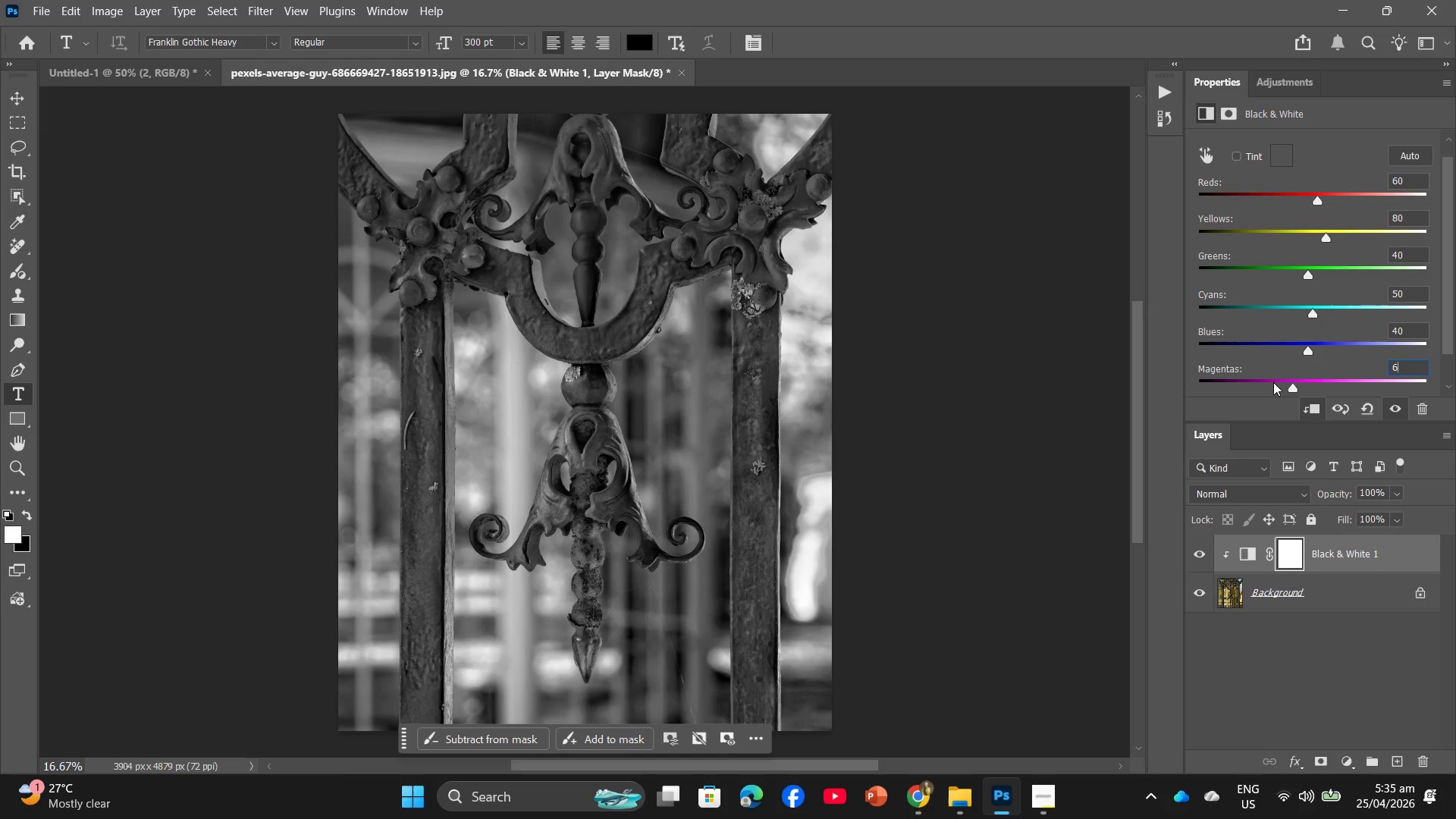 
key(Numpad0)
 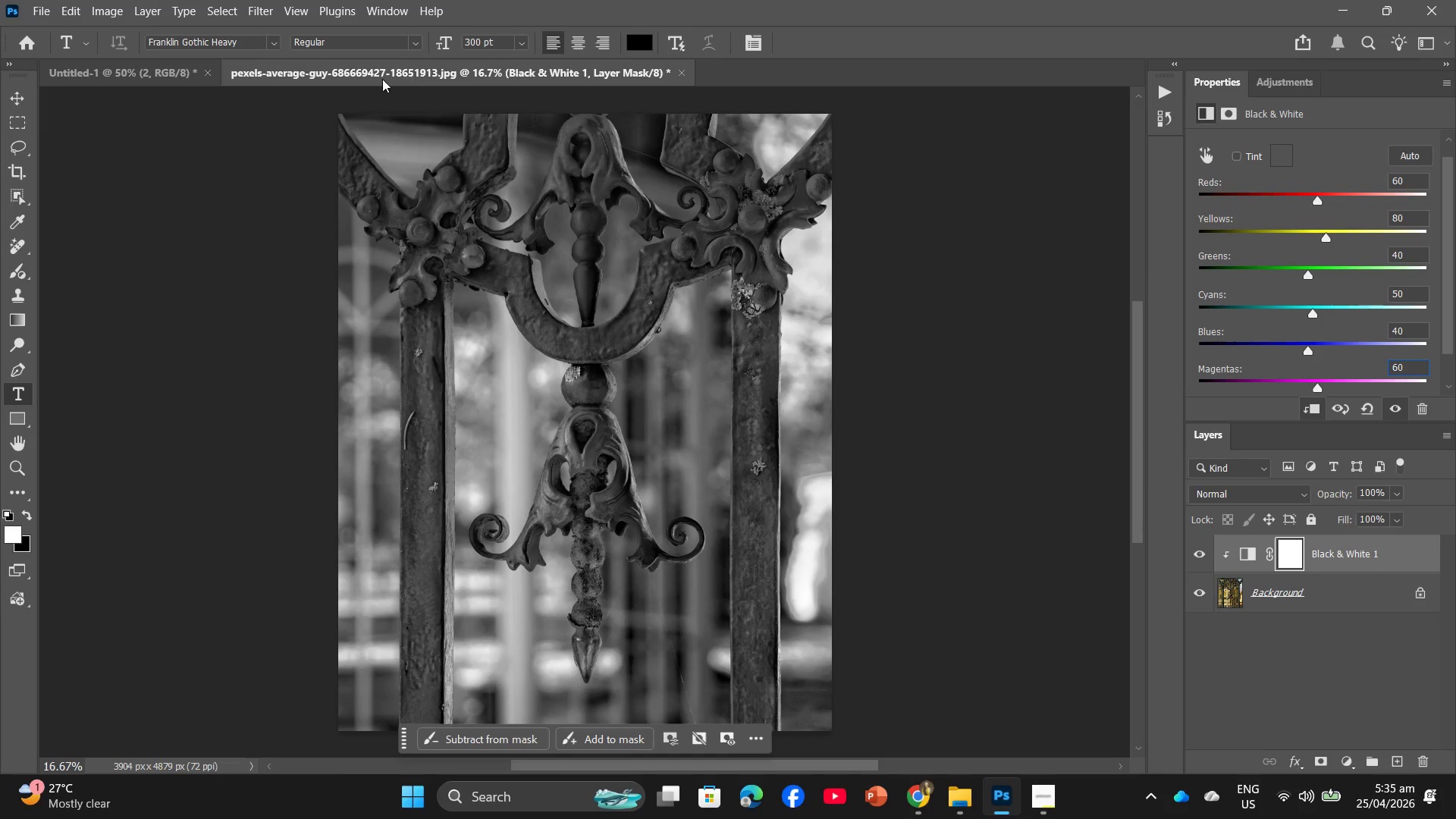 
left_click([152, 3])
 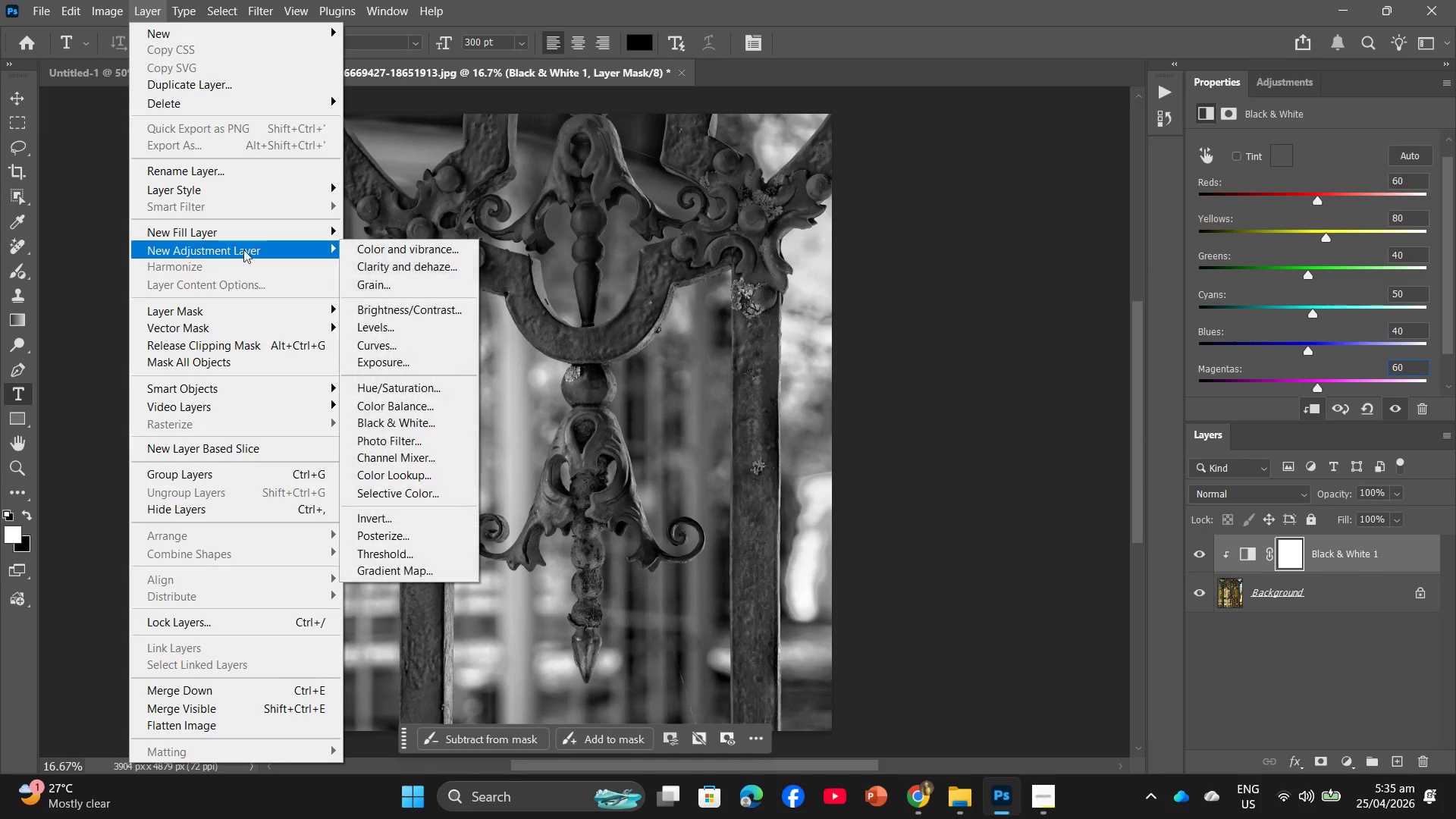 
left_click([414, 353])
 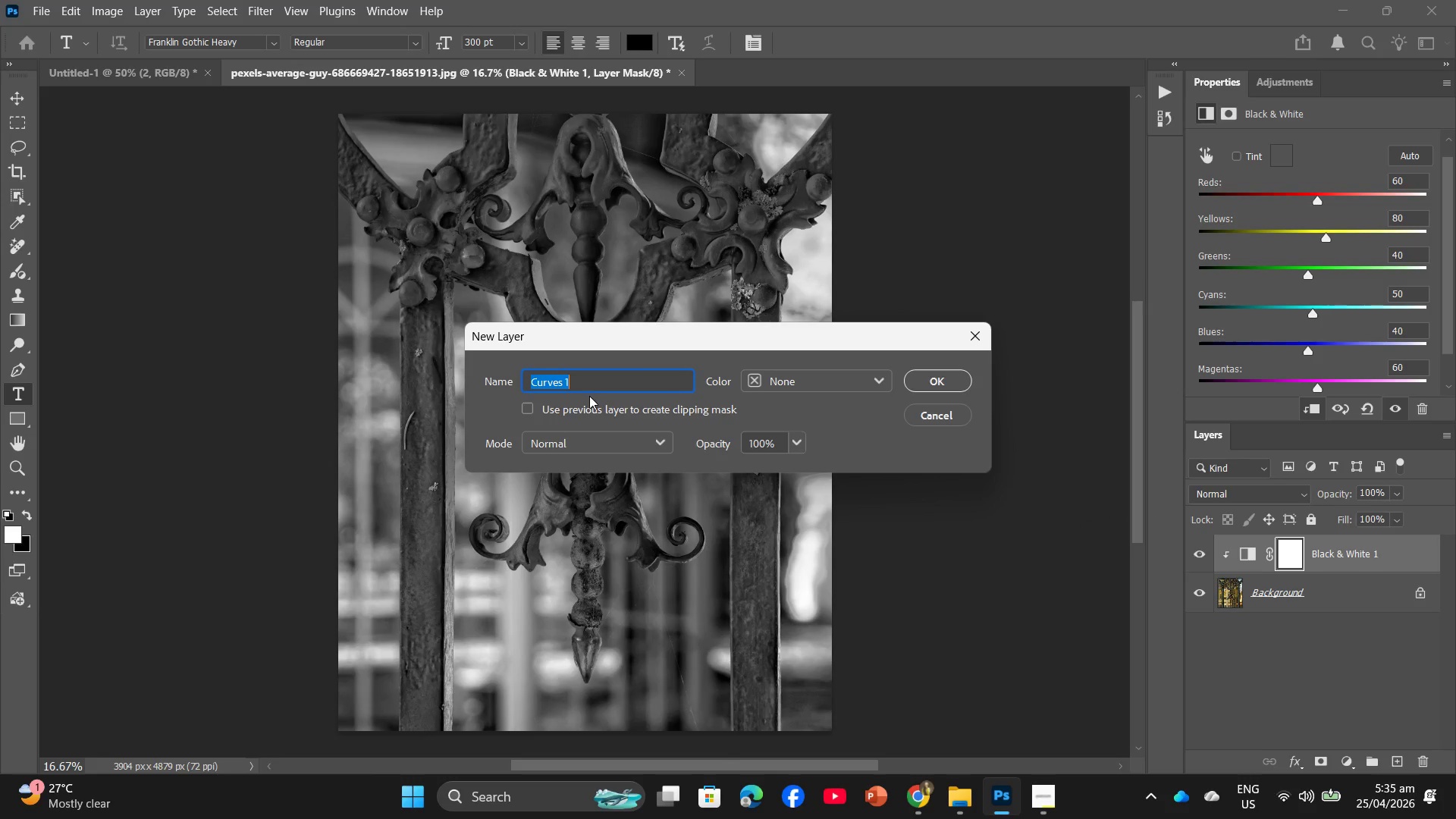 
left_click([528, 405])
 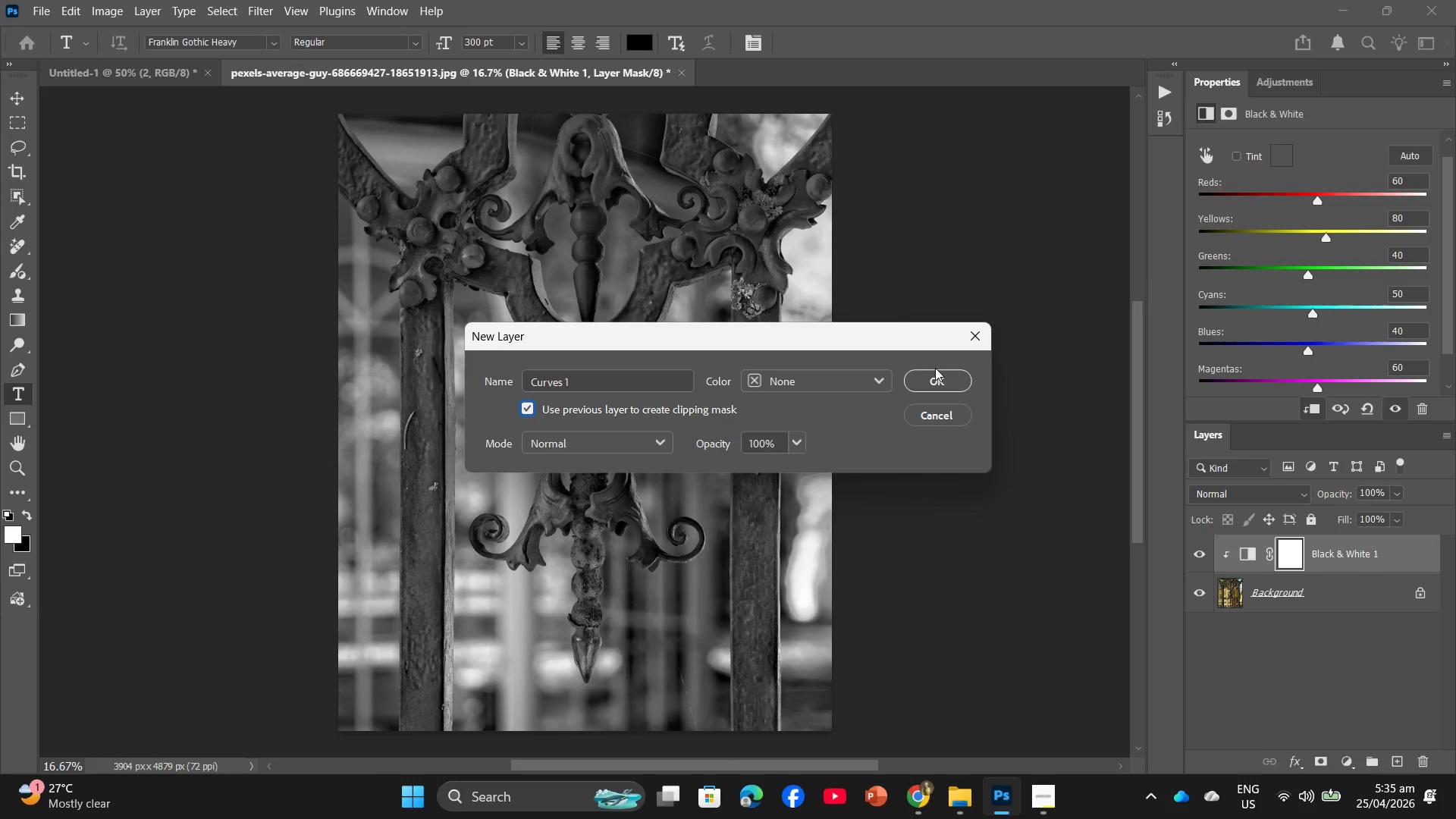 
double_click([938, 370])
 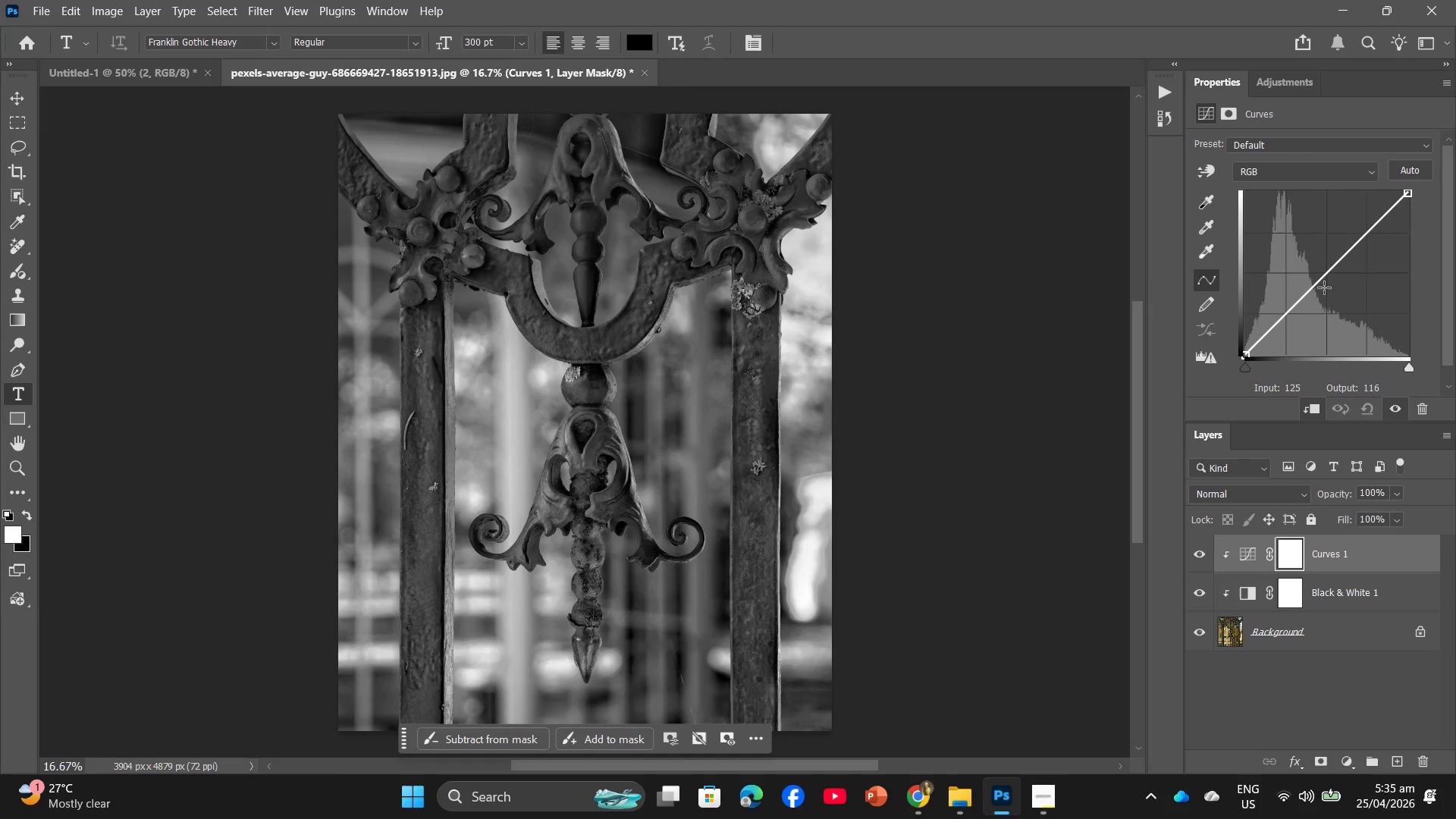 
left_click([1327, 288])
 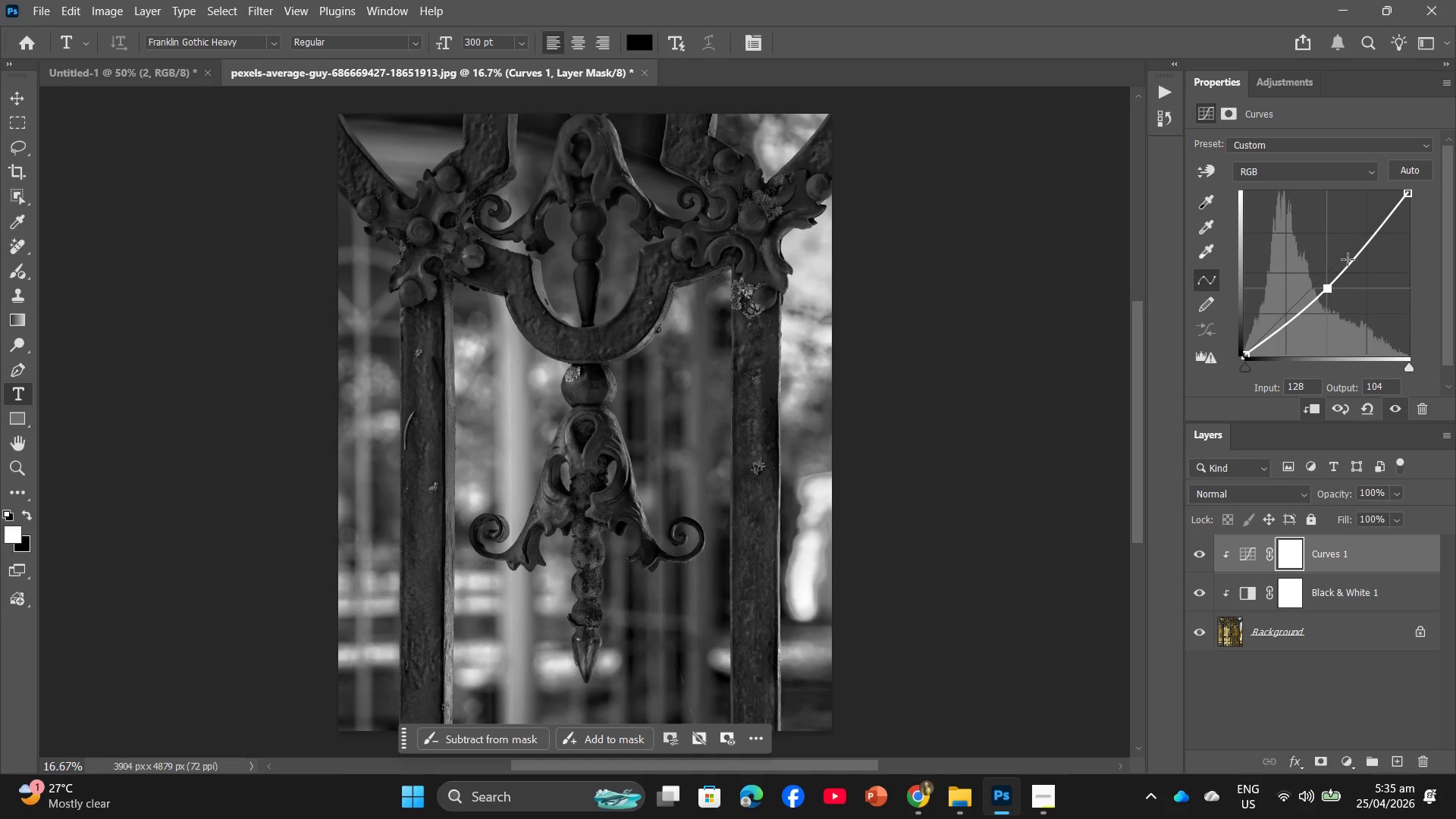 
left_click([1346, 258])
 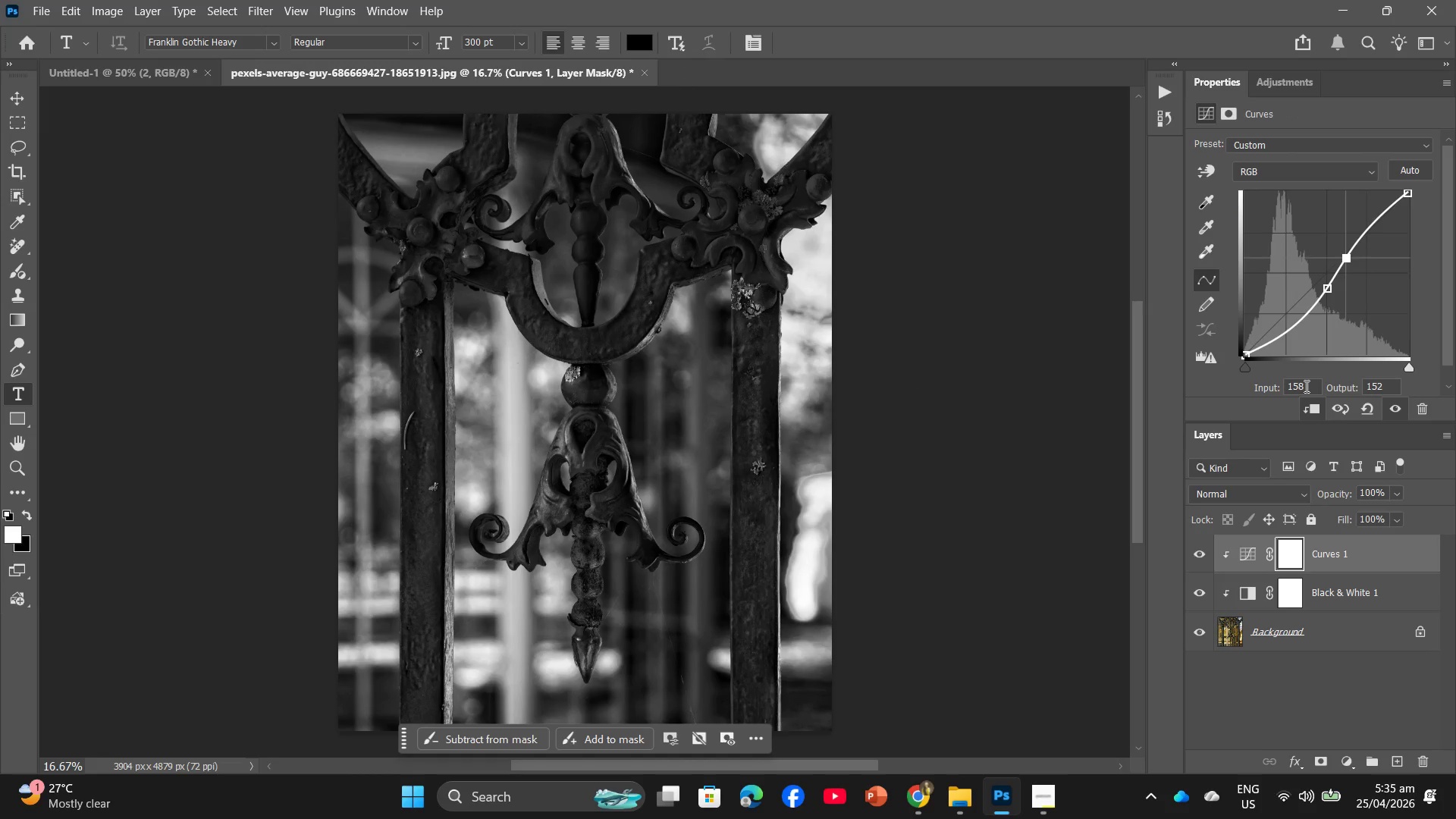 
left_click([1305, 386])
 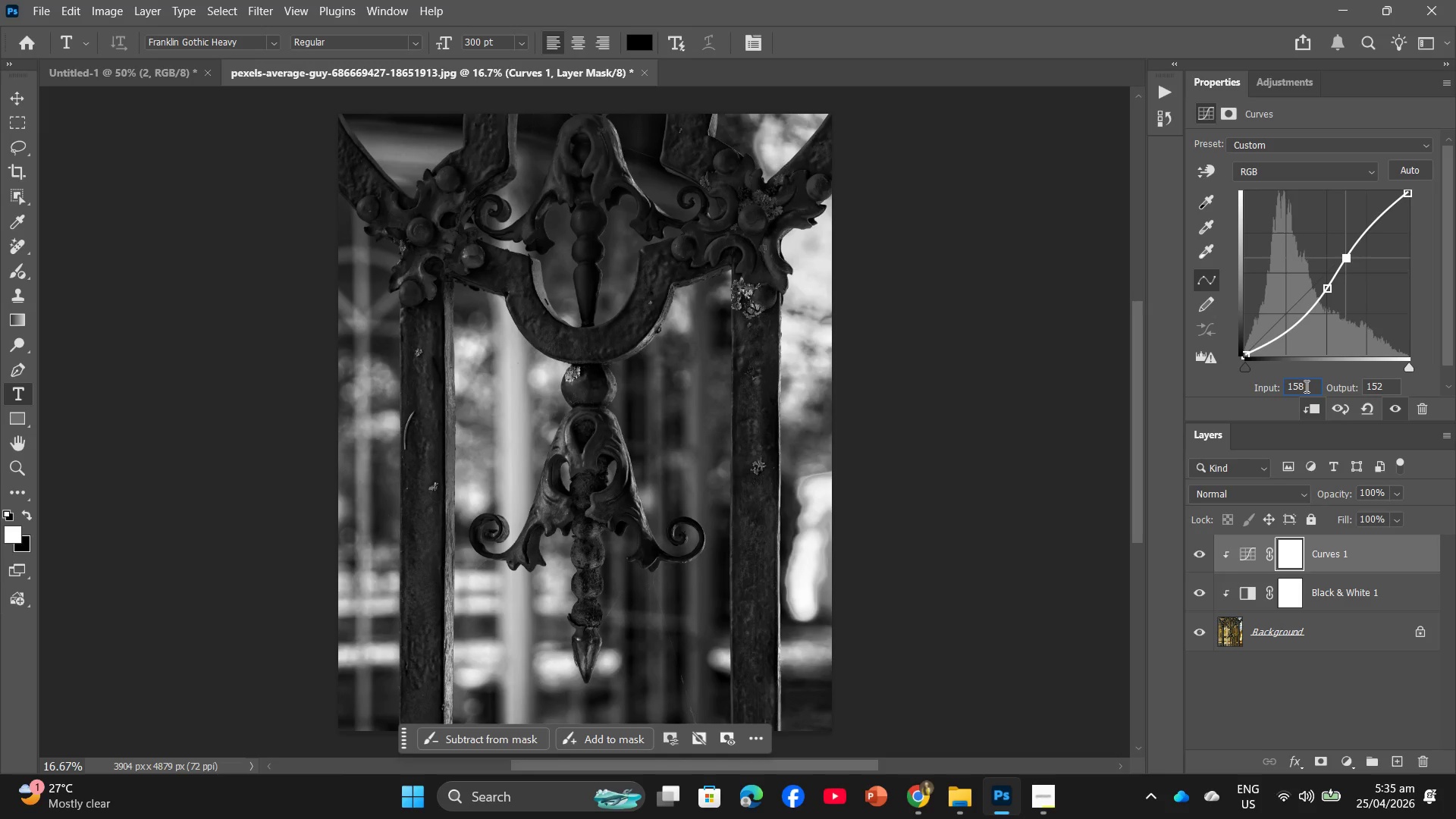 
key(Backspace)
 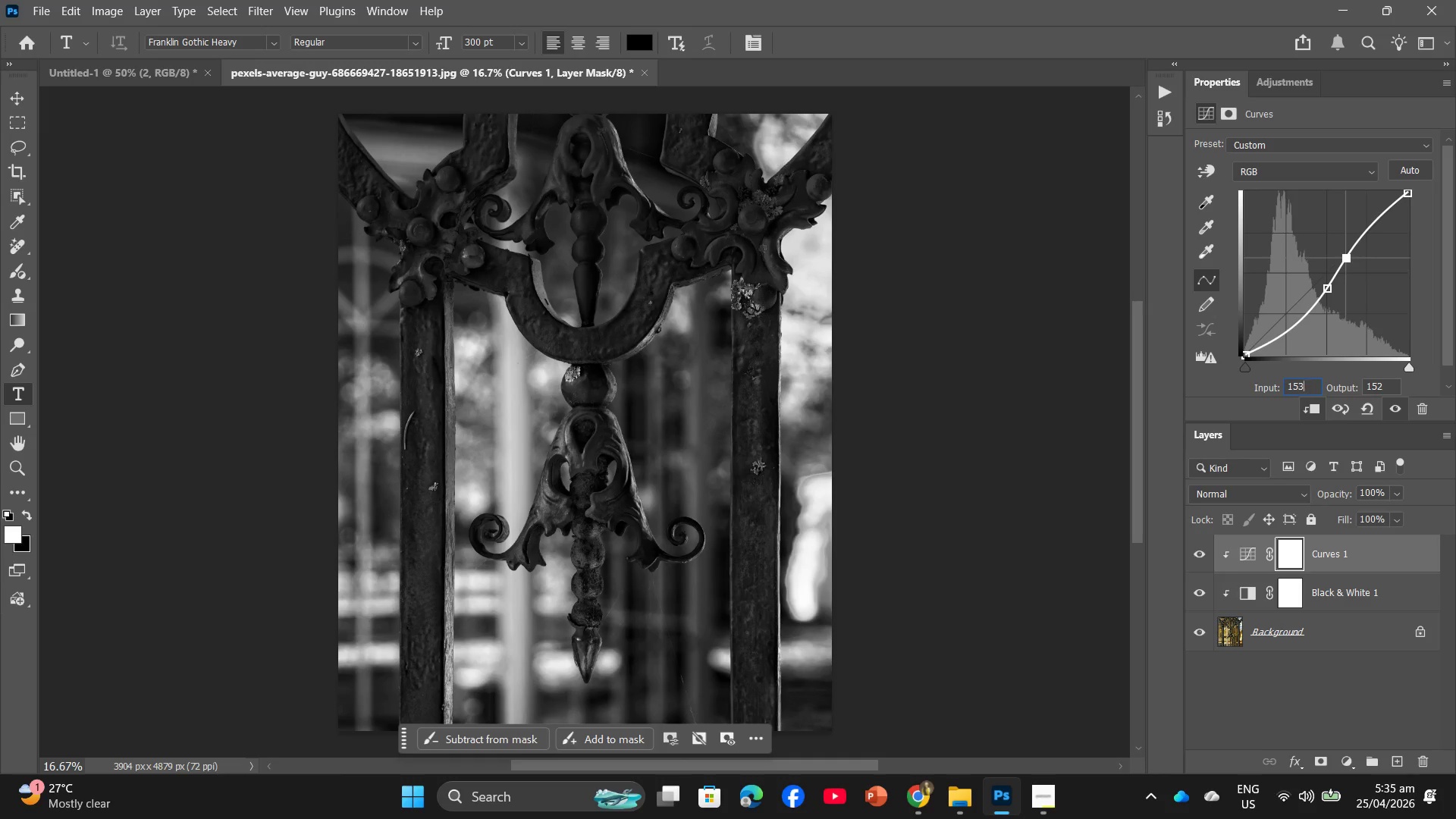 
key(Numpad3)
 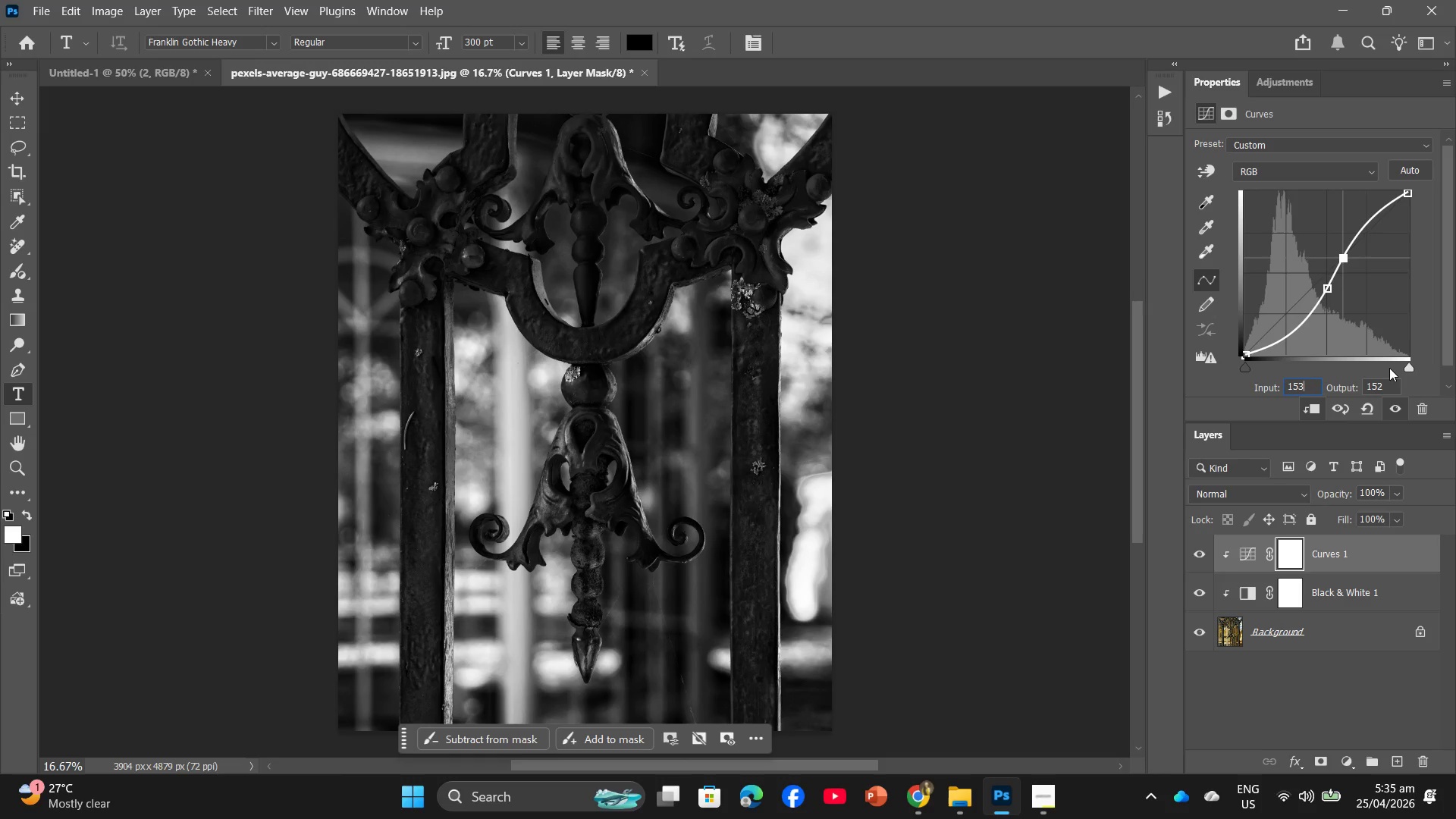 
left_click([1385, 388])
 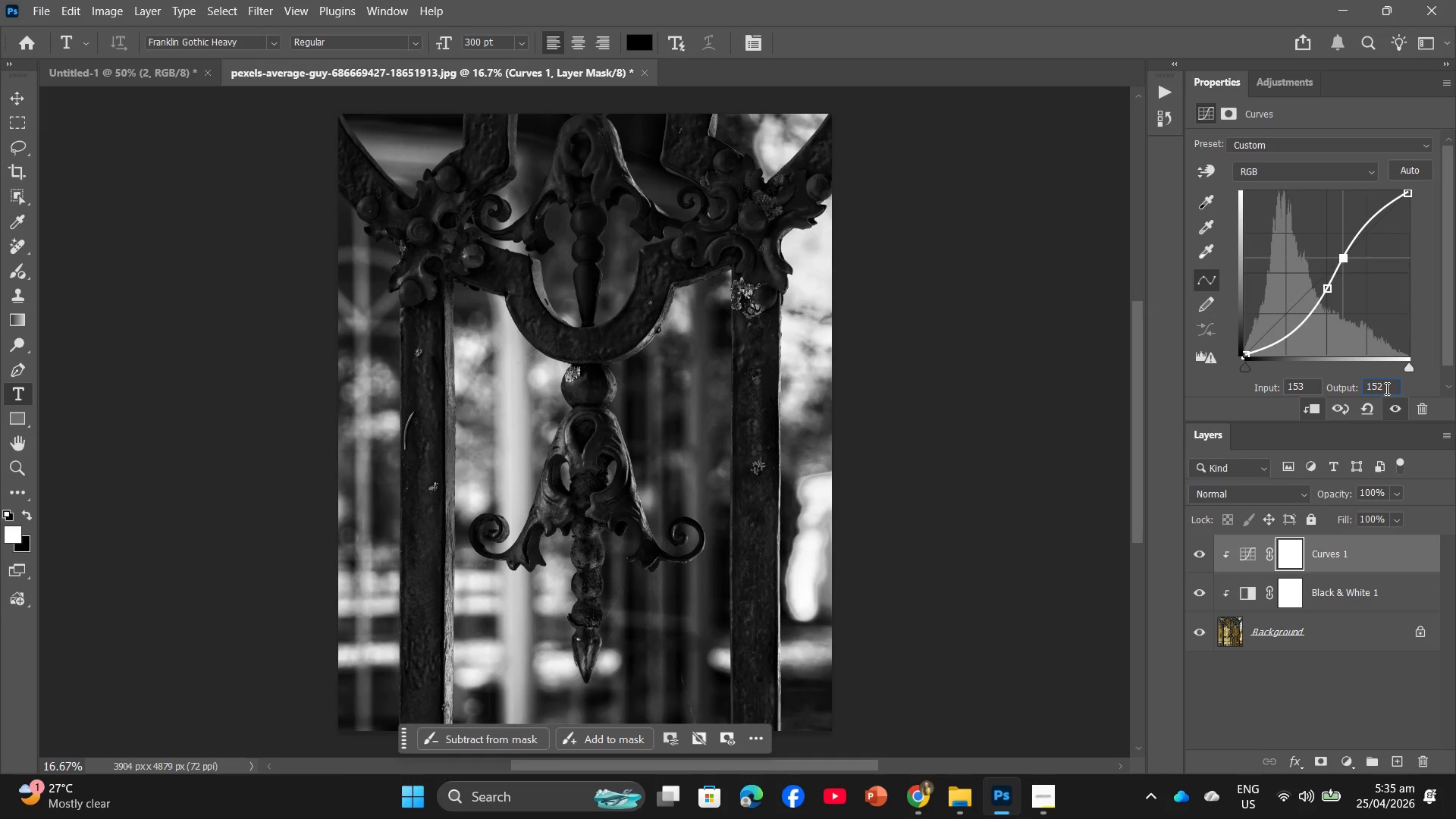 
key(Backspace)
 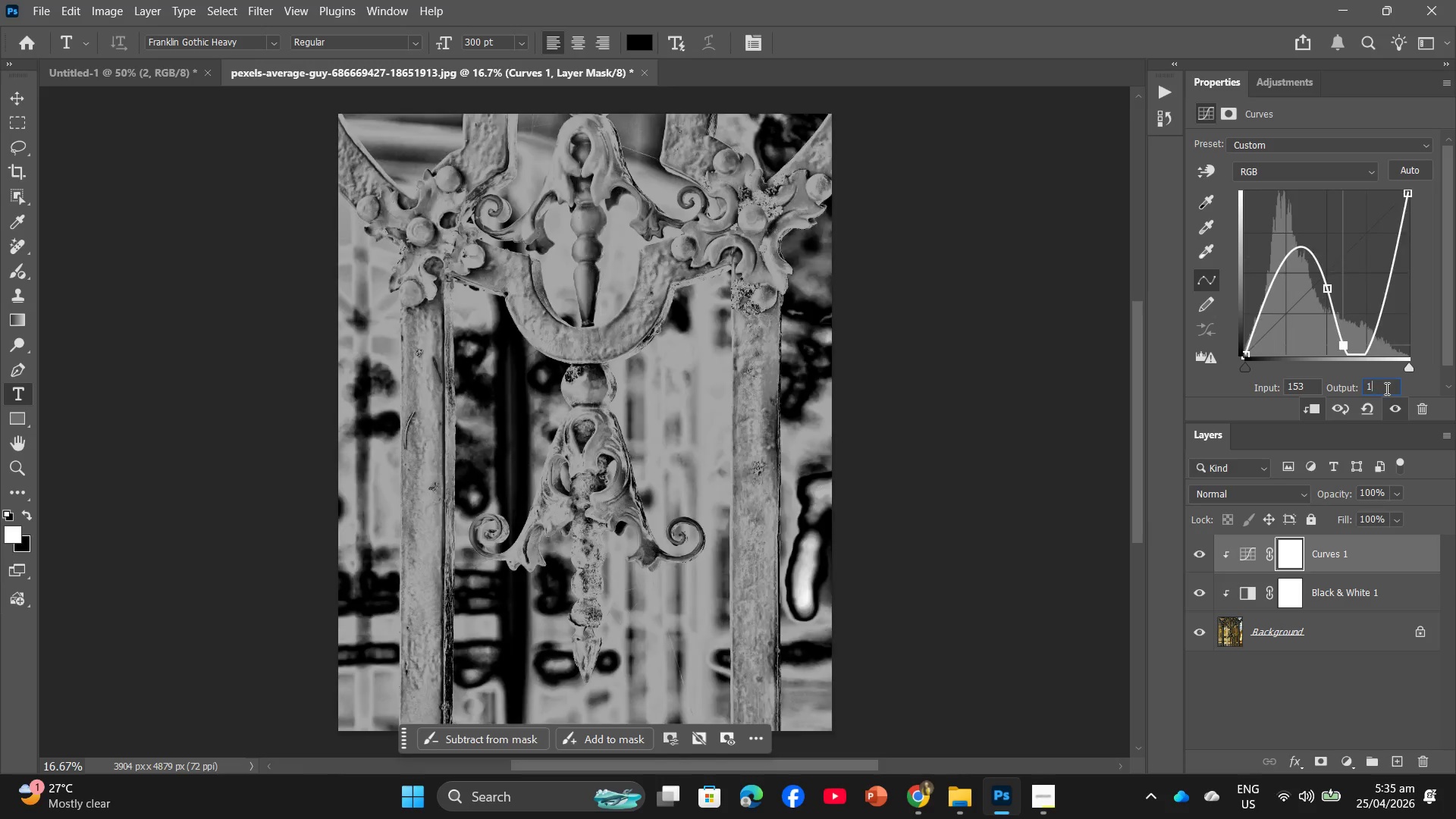 
key(Backspace)
 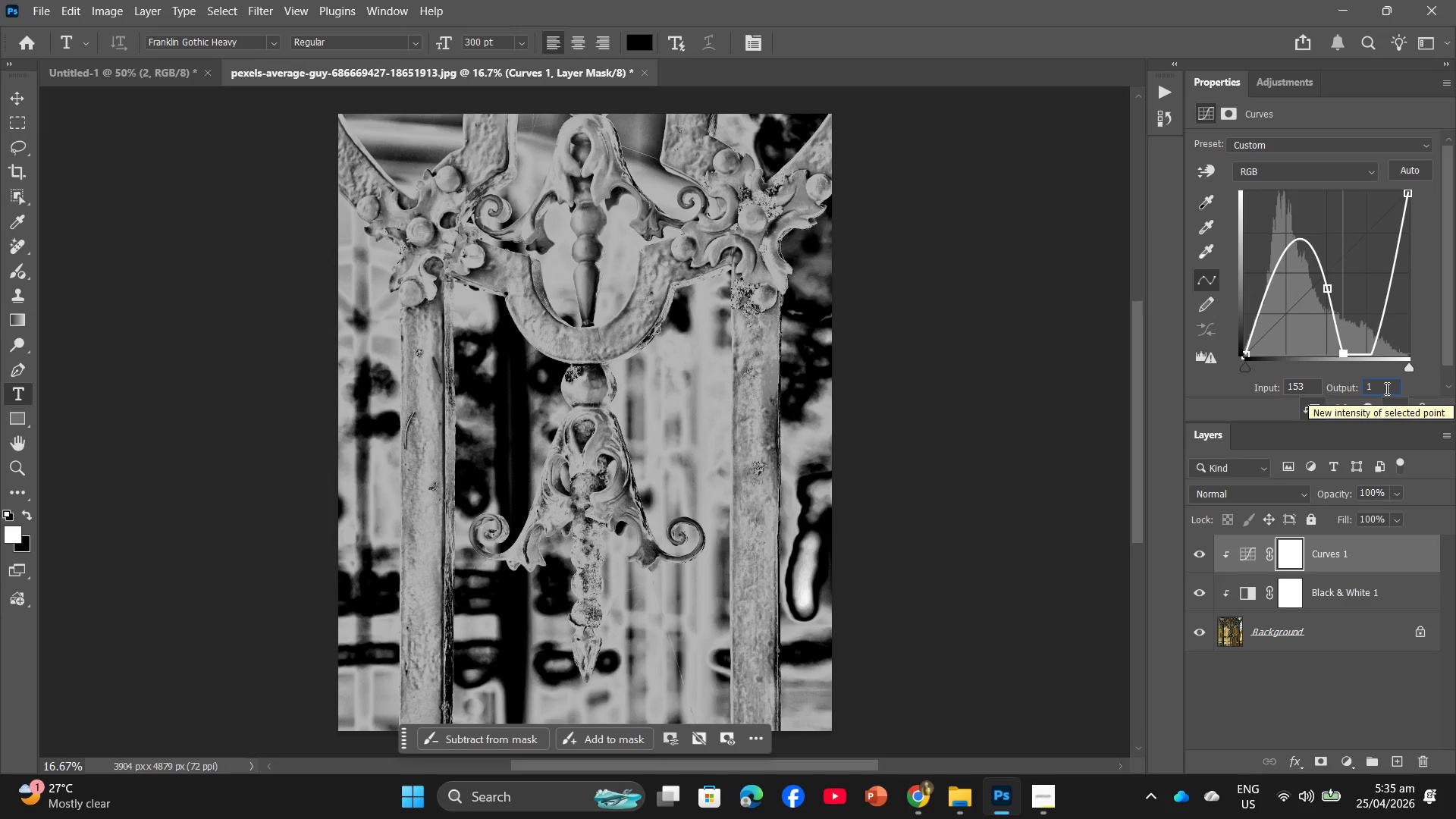 
key(Numpad4)
 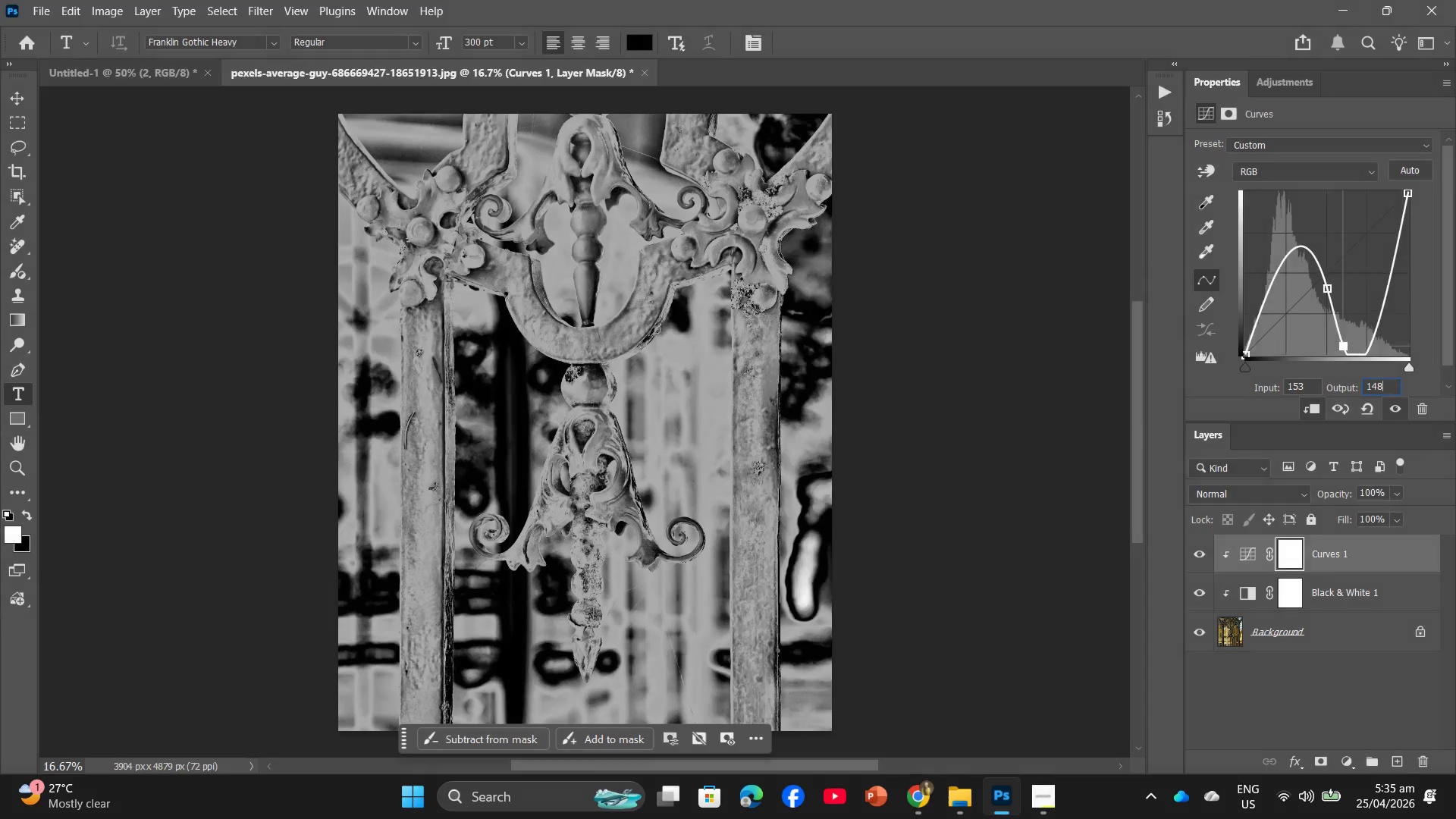 
key(Numpad8)
 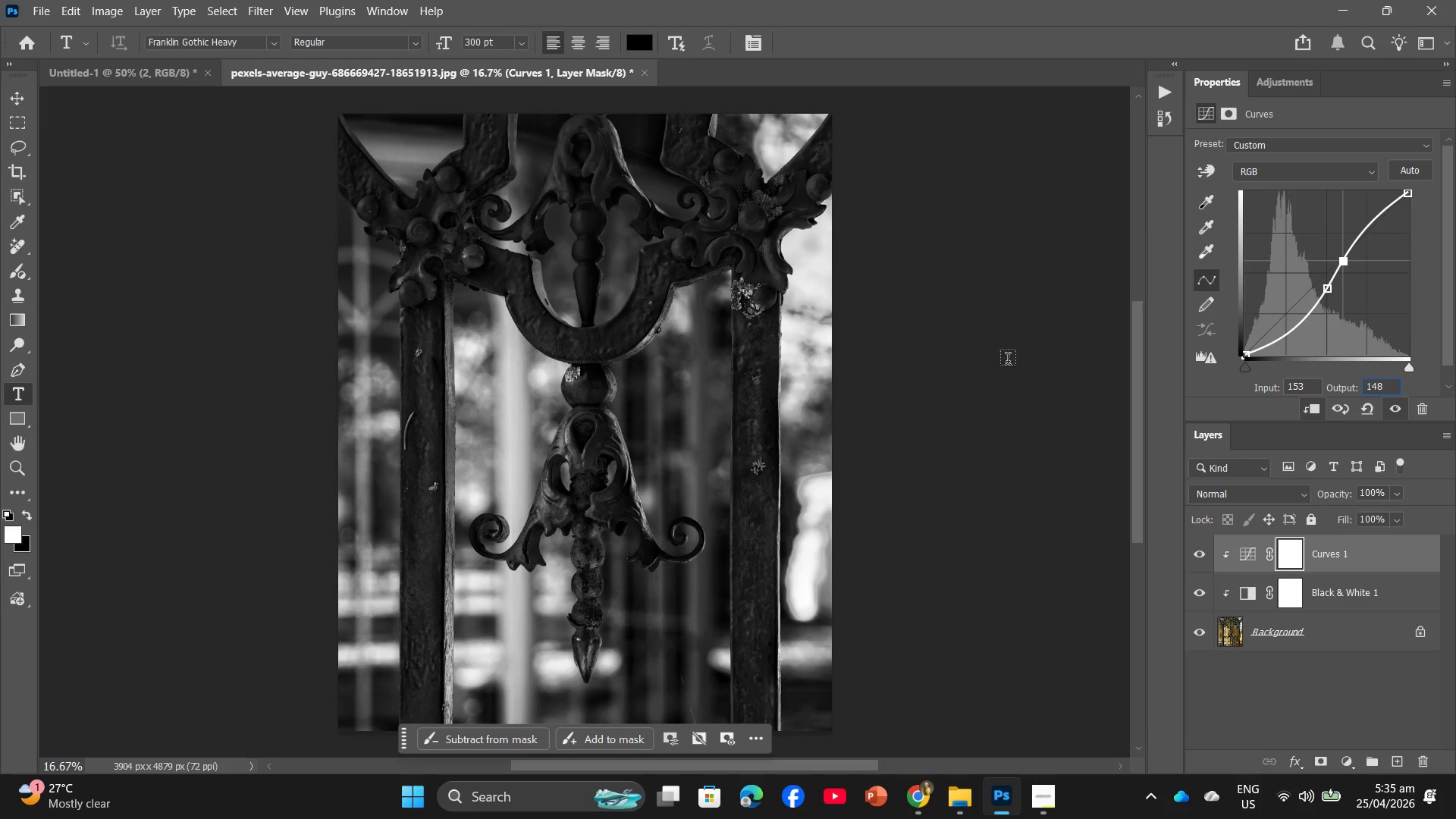 
scroll: coordinate [962, 397], scroll_direction: up, amount: 2.0
 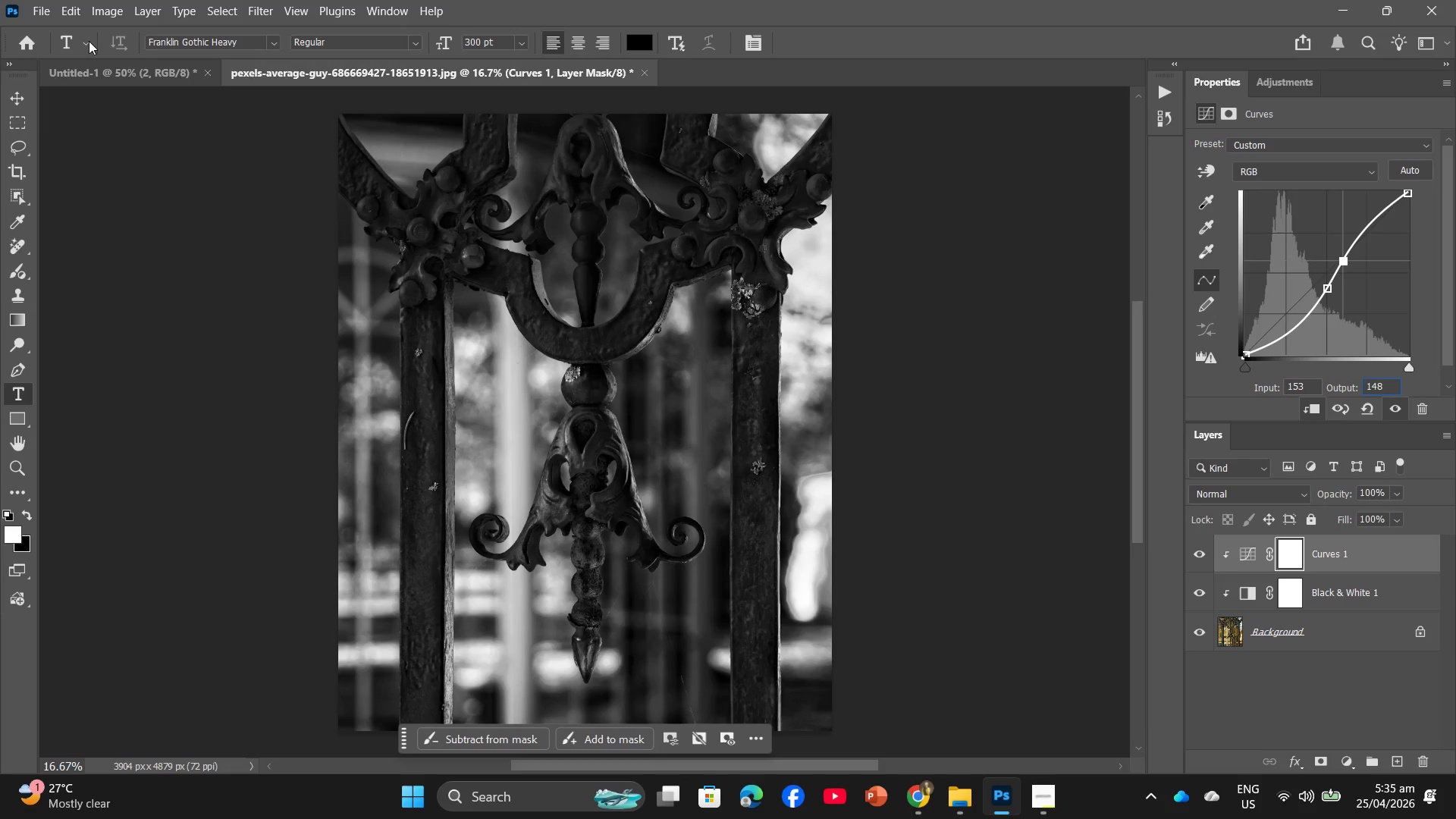 
left_click([49, 13])
 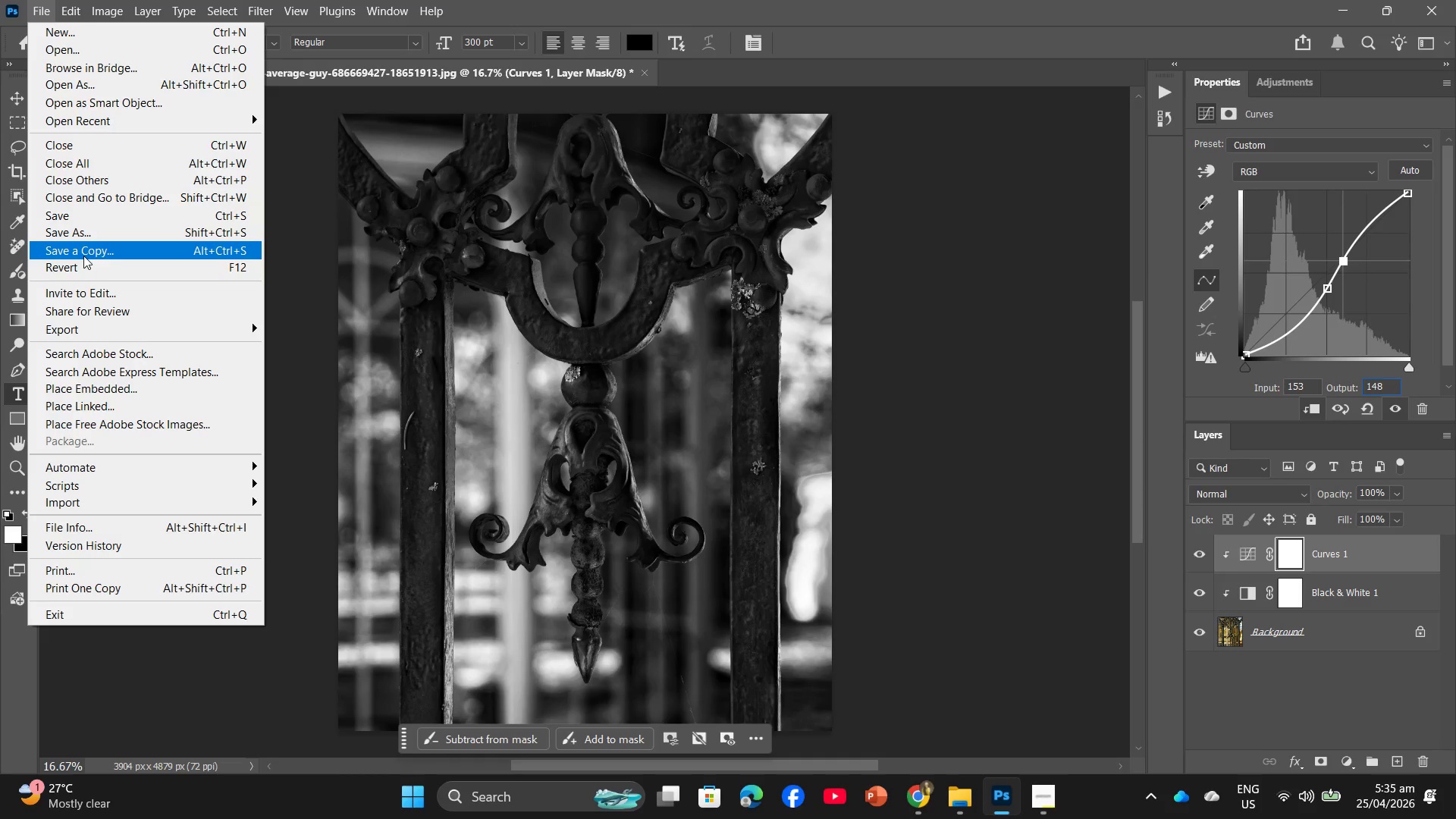 
left_click([444, 187])
 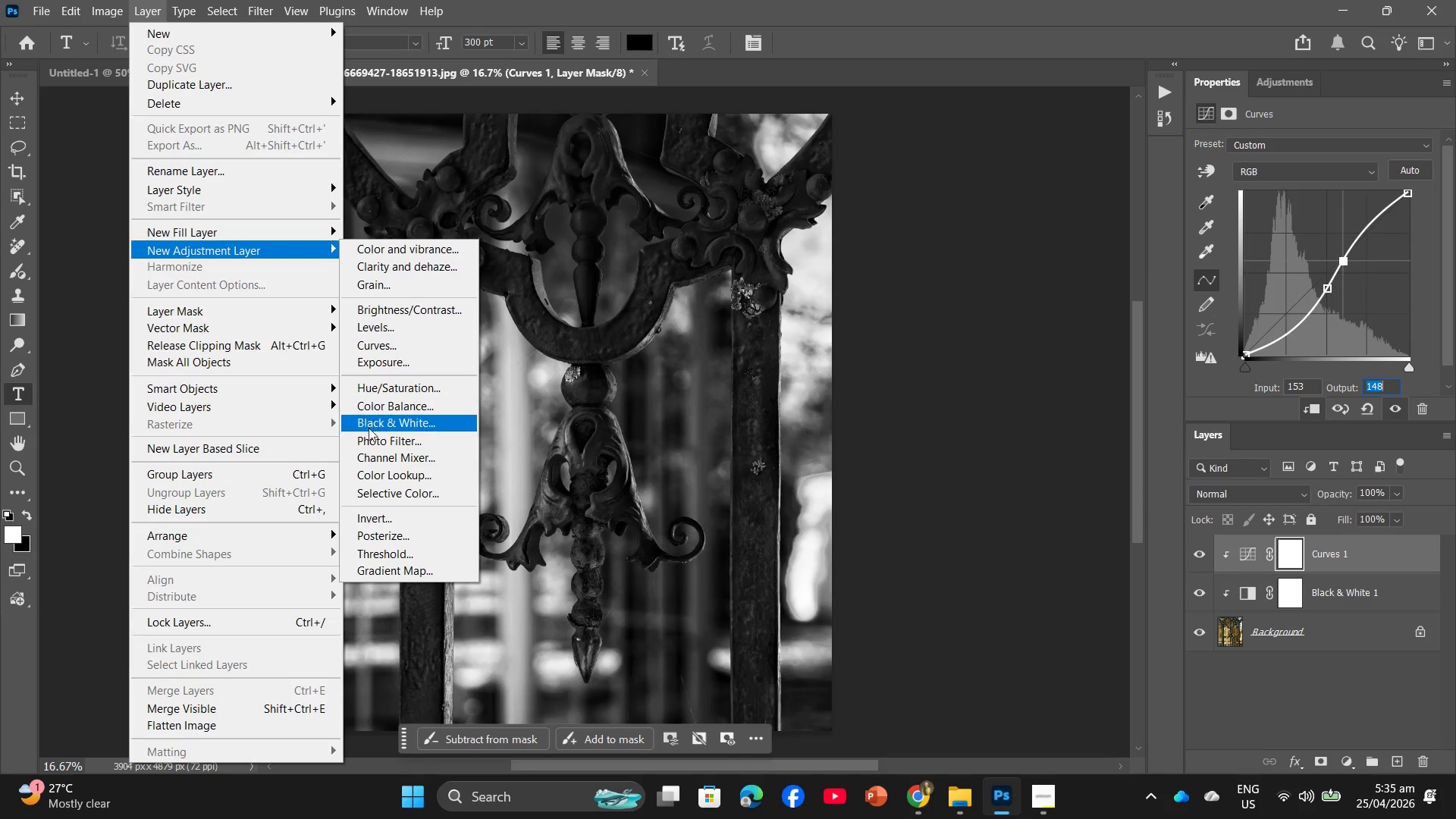 
left_click([397, 326])
 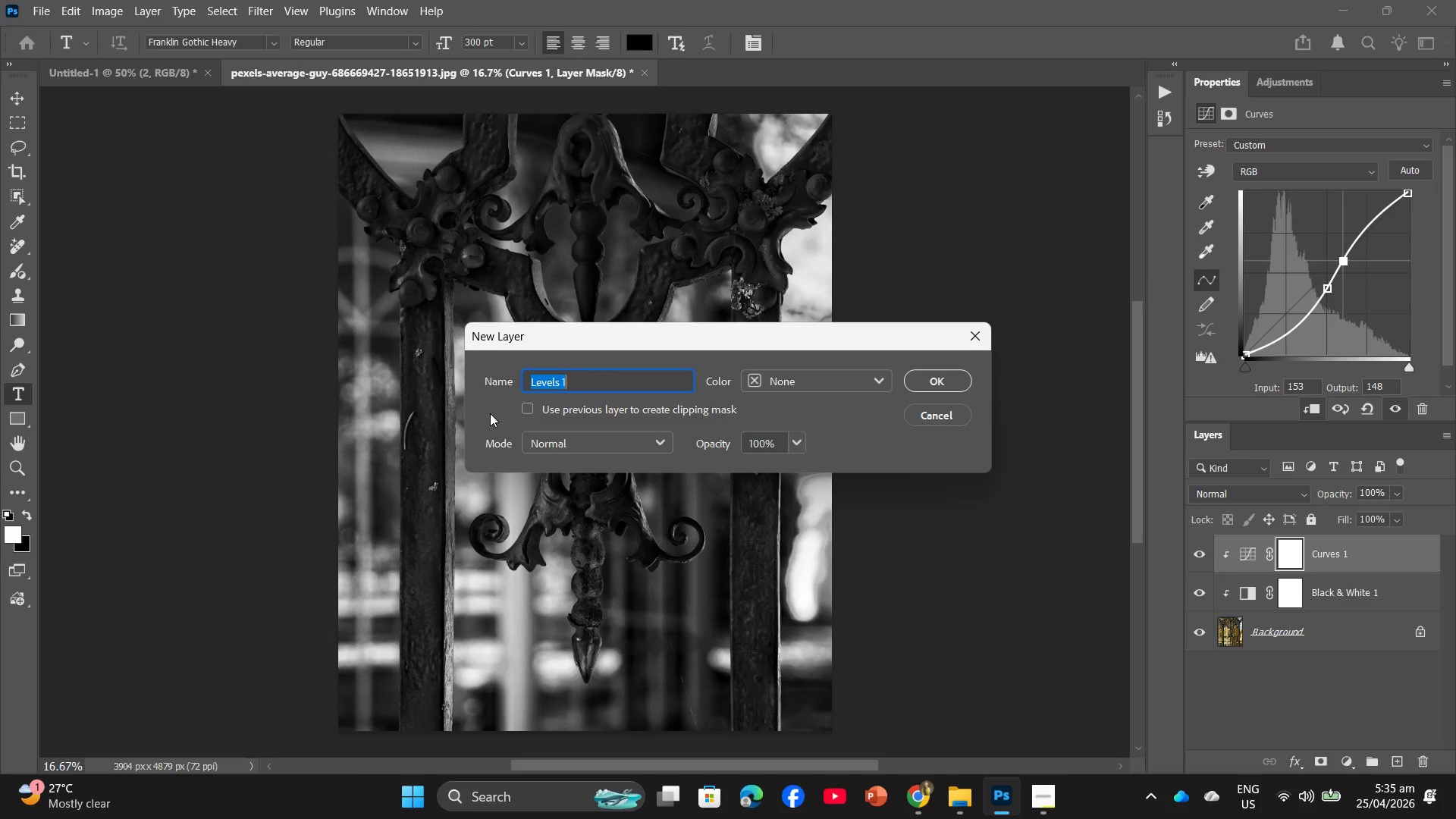 
left_click([522, 407])
 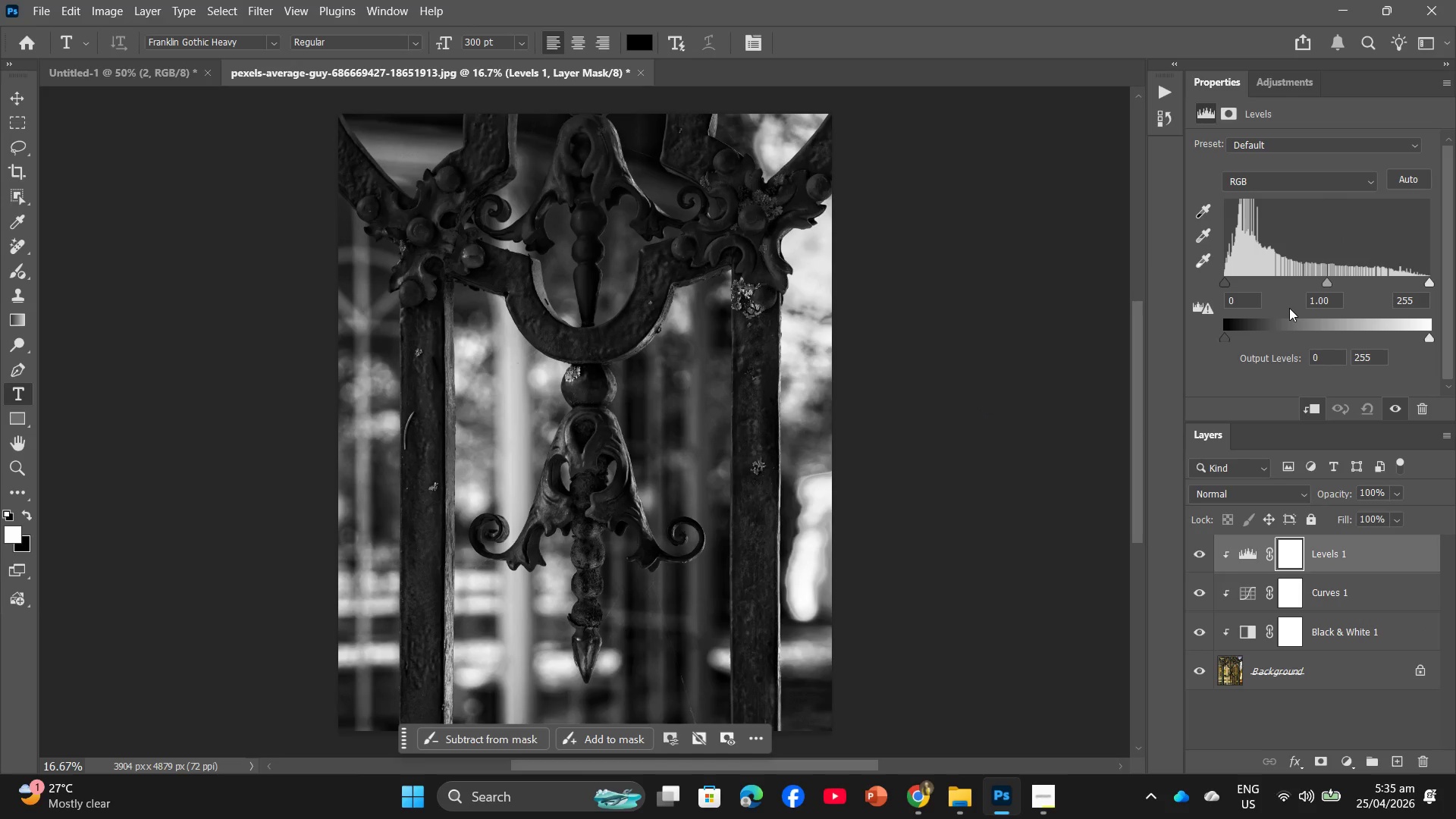 
wait(10.53)
 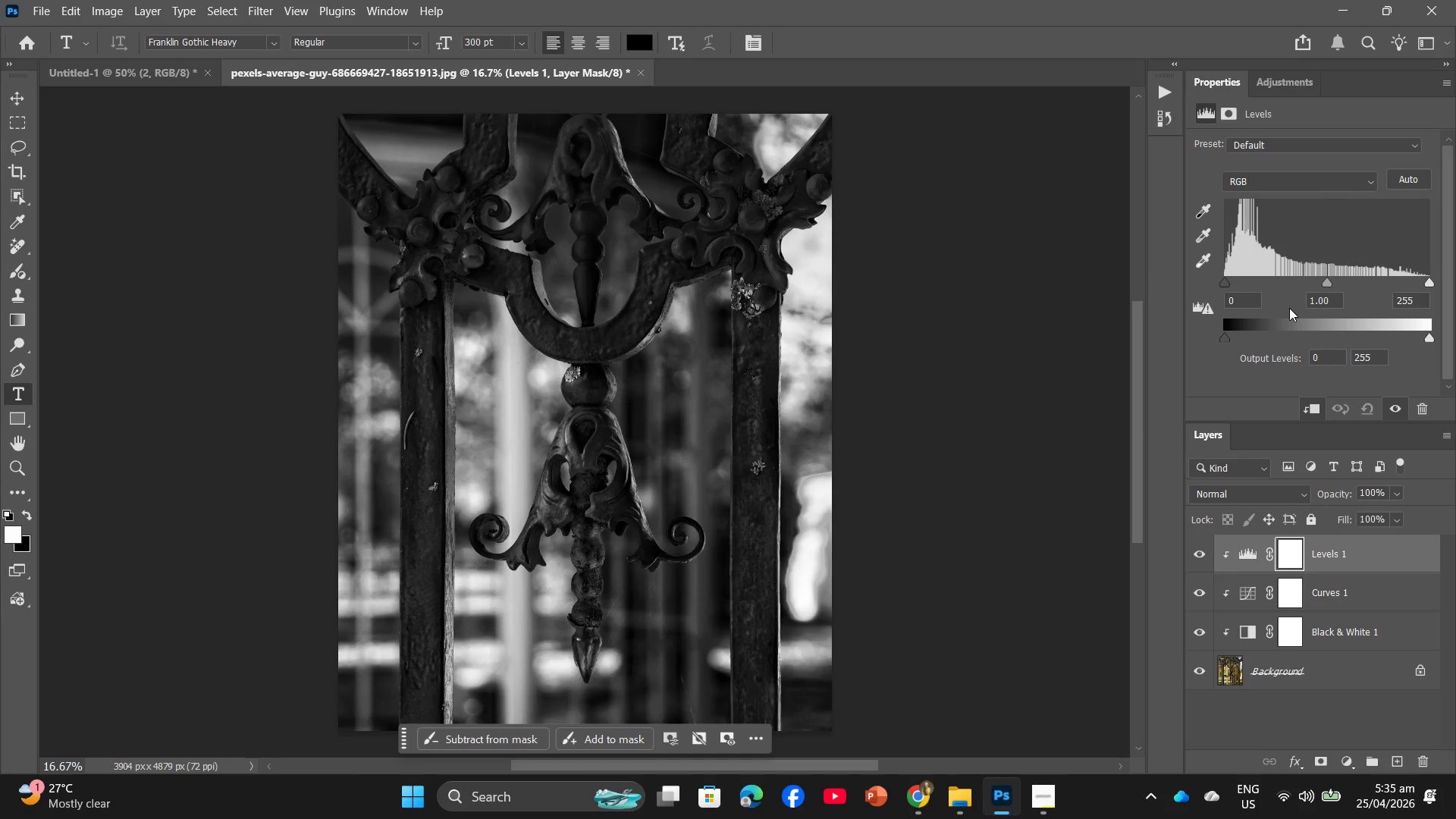 
left_click_drag(start_coordinate=[1248, 304], to_coordinate=[1201, 304])
 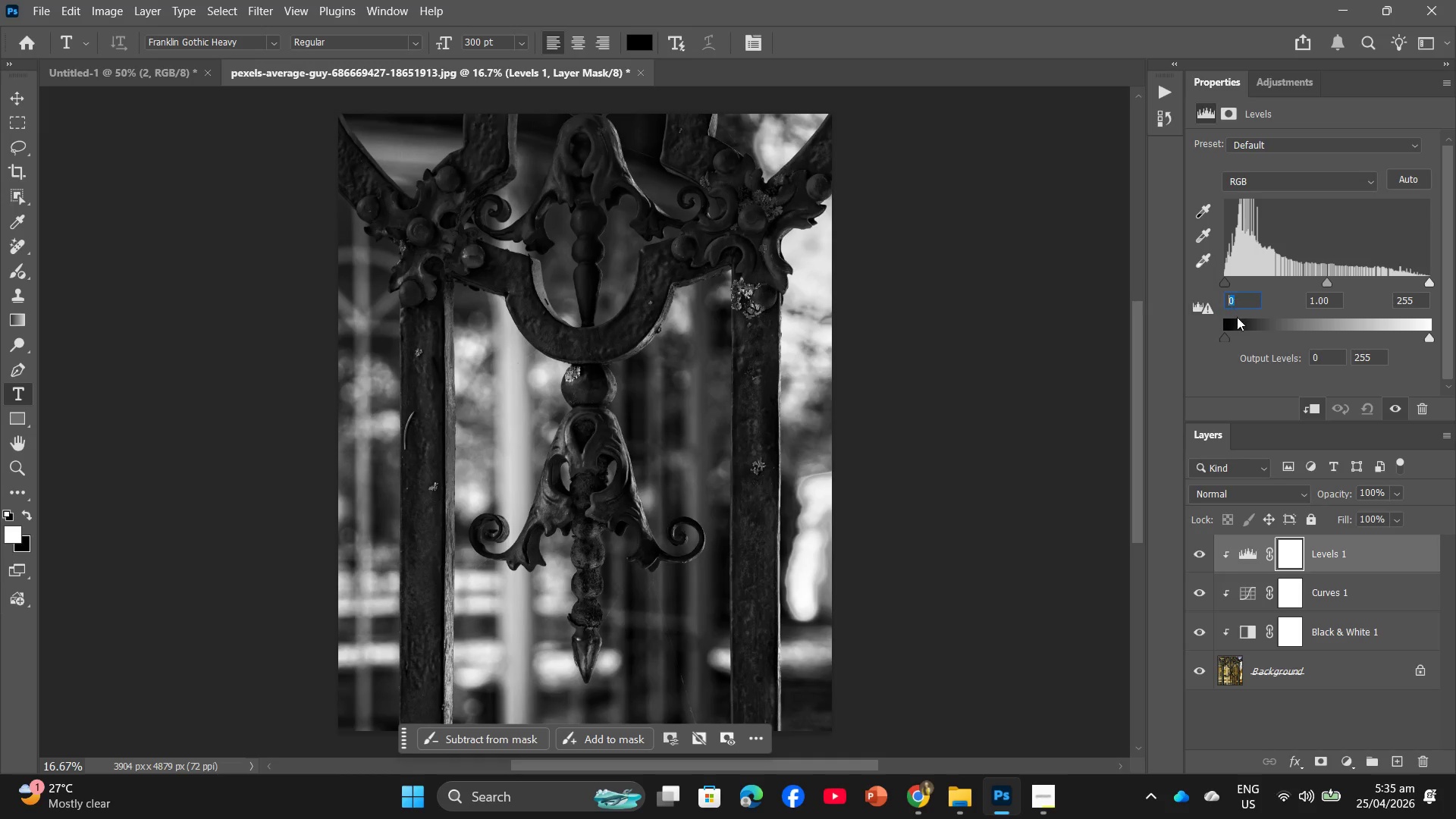 
left_click([1237, 318])
 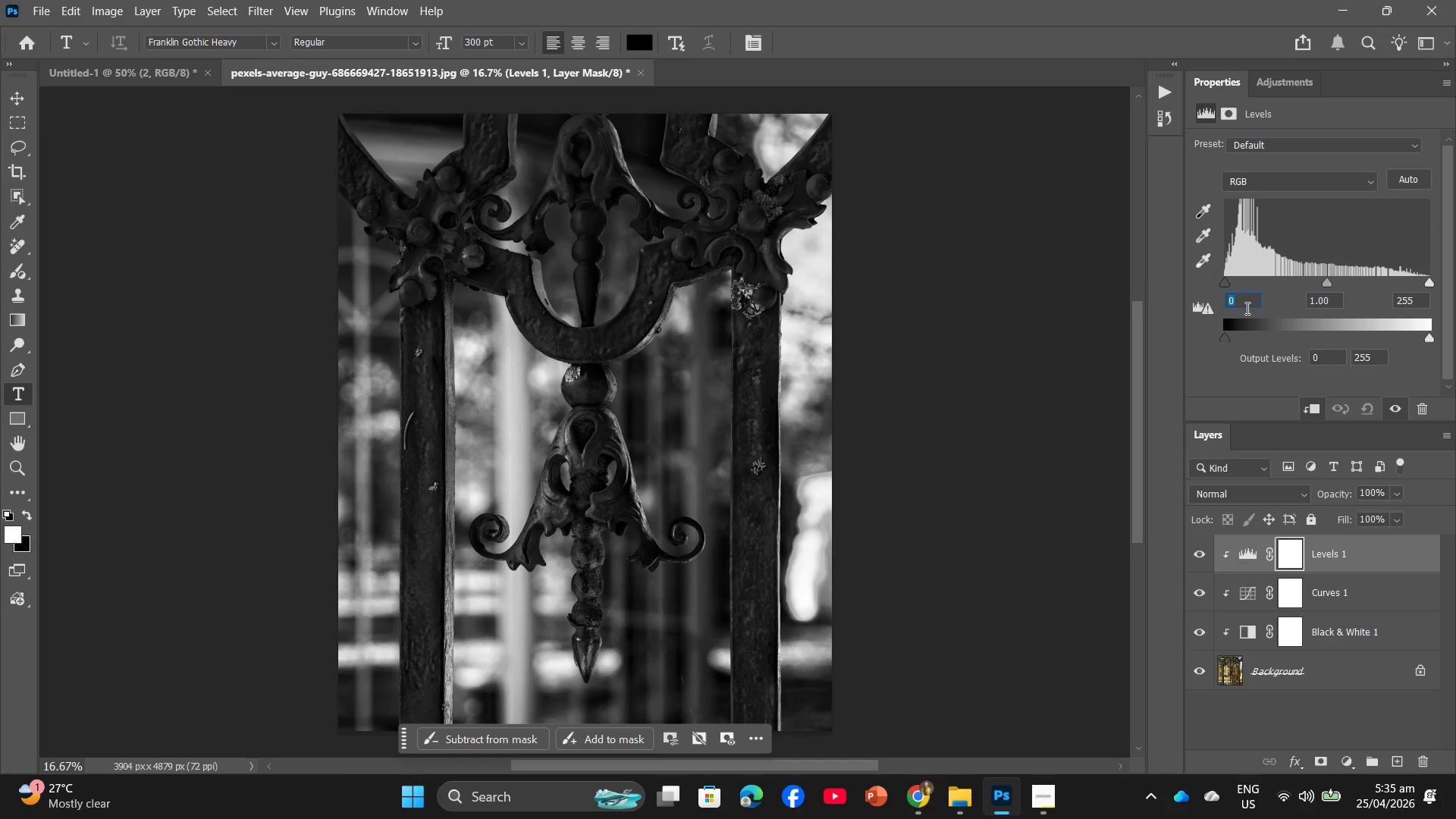 
key(Numpad2)
 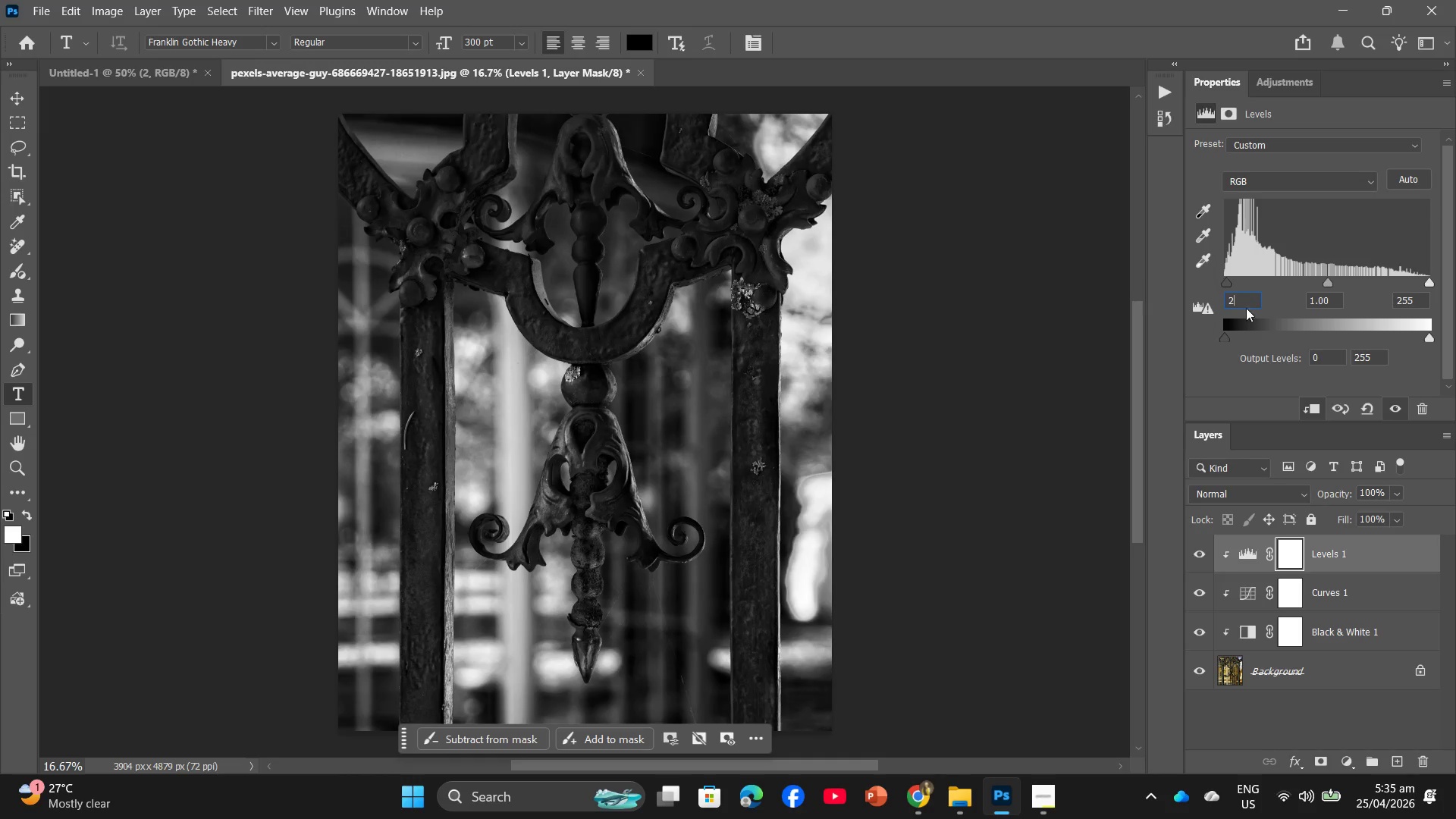 
key(Numpad0)
 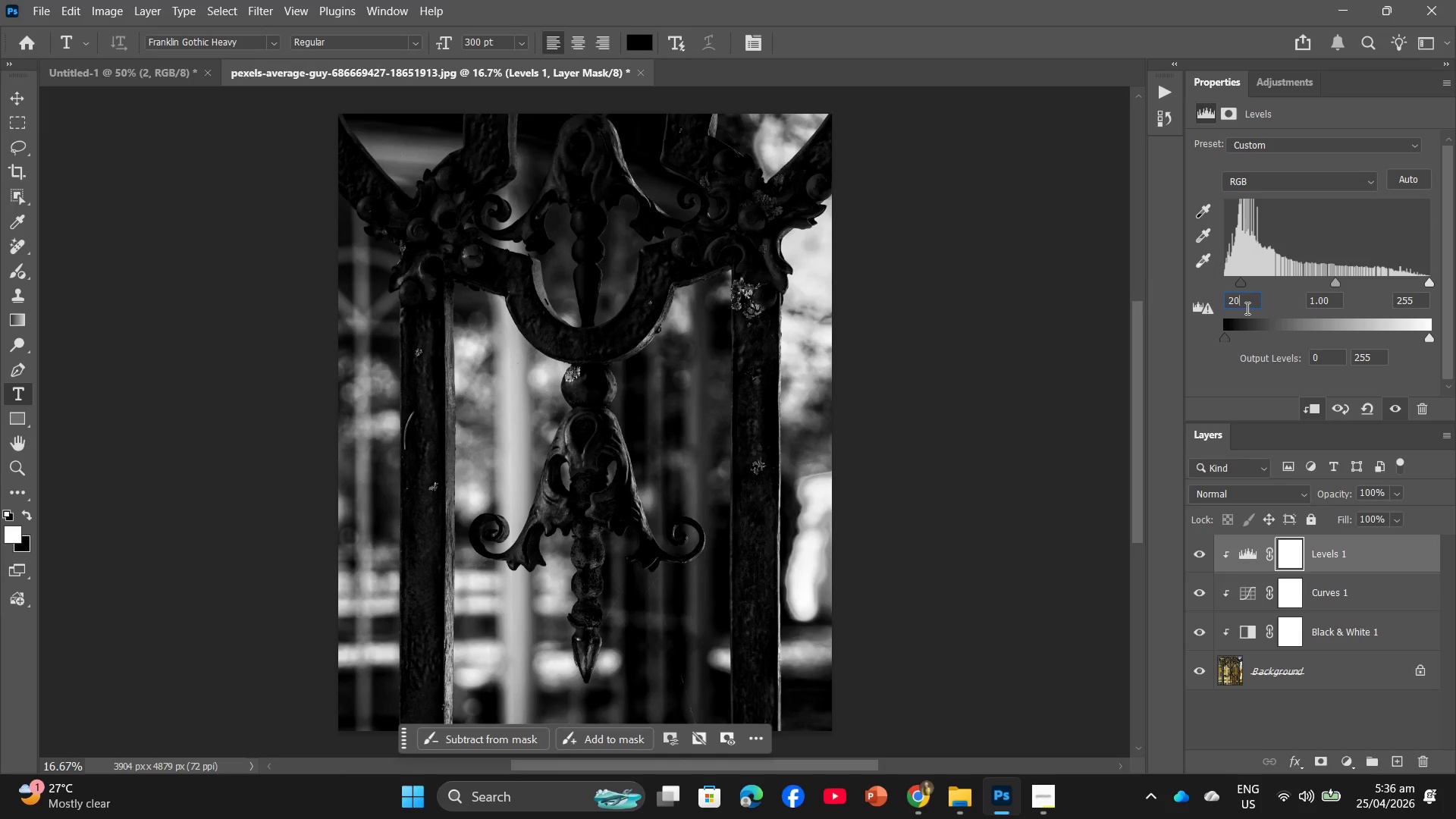 
key(Backspace)
 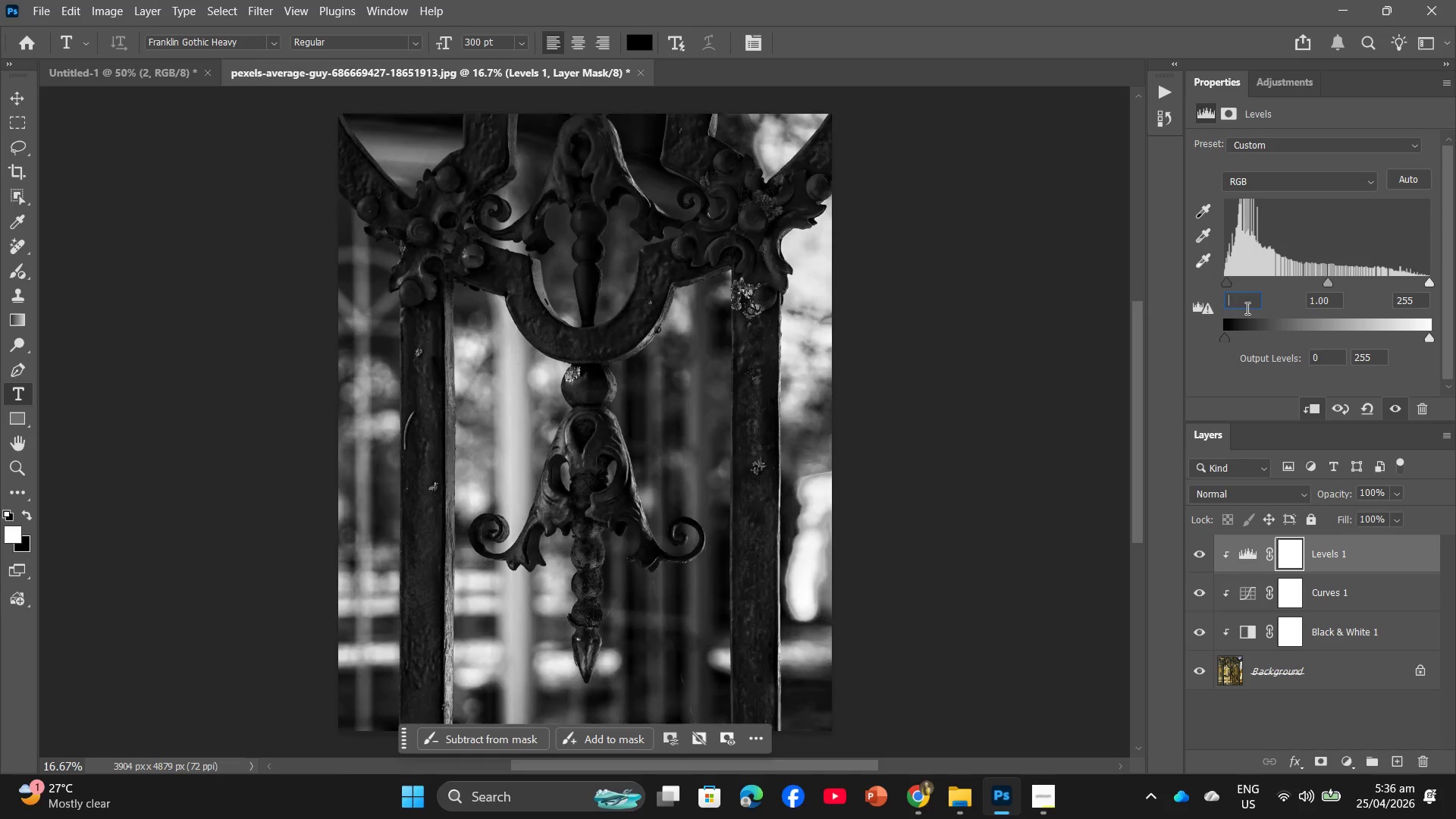 
key(Backspace)
 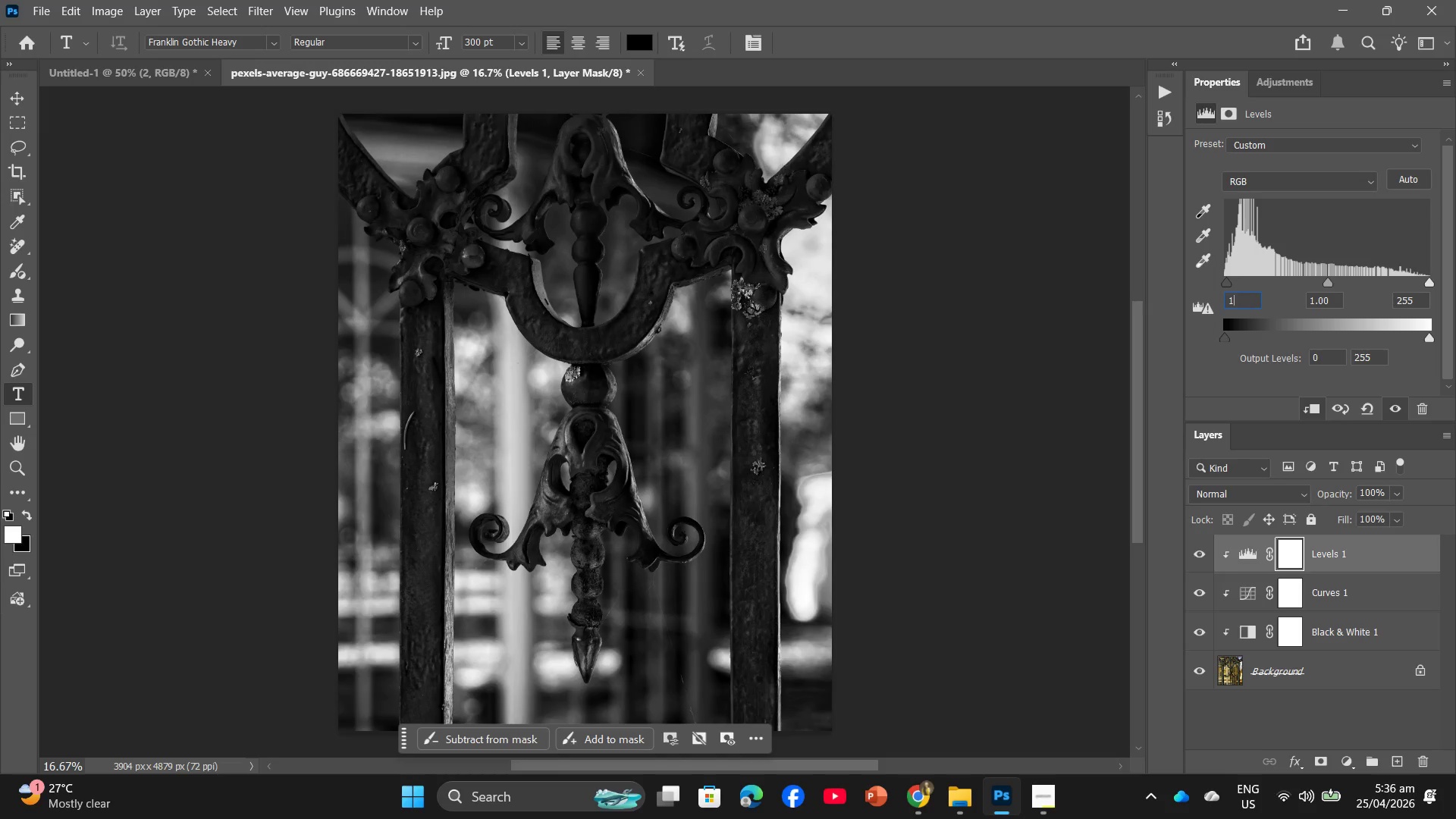 
key(Numpad1)
 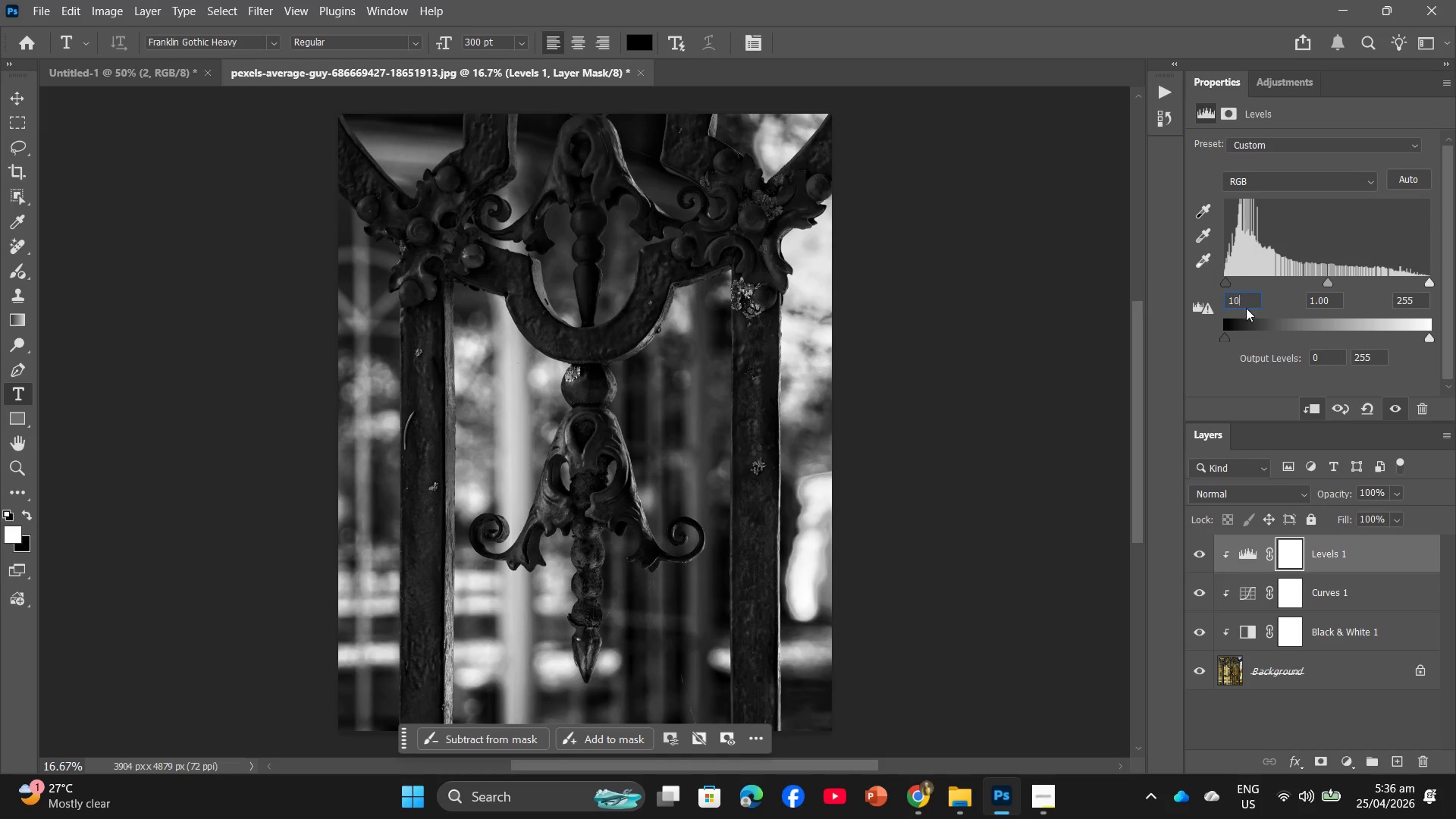 
key(Numpad0)
 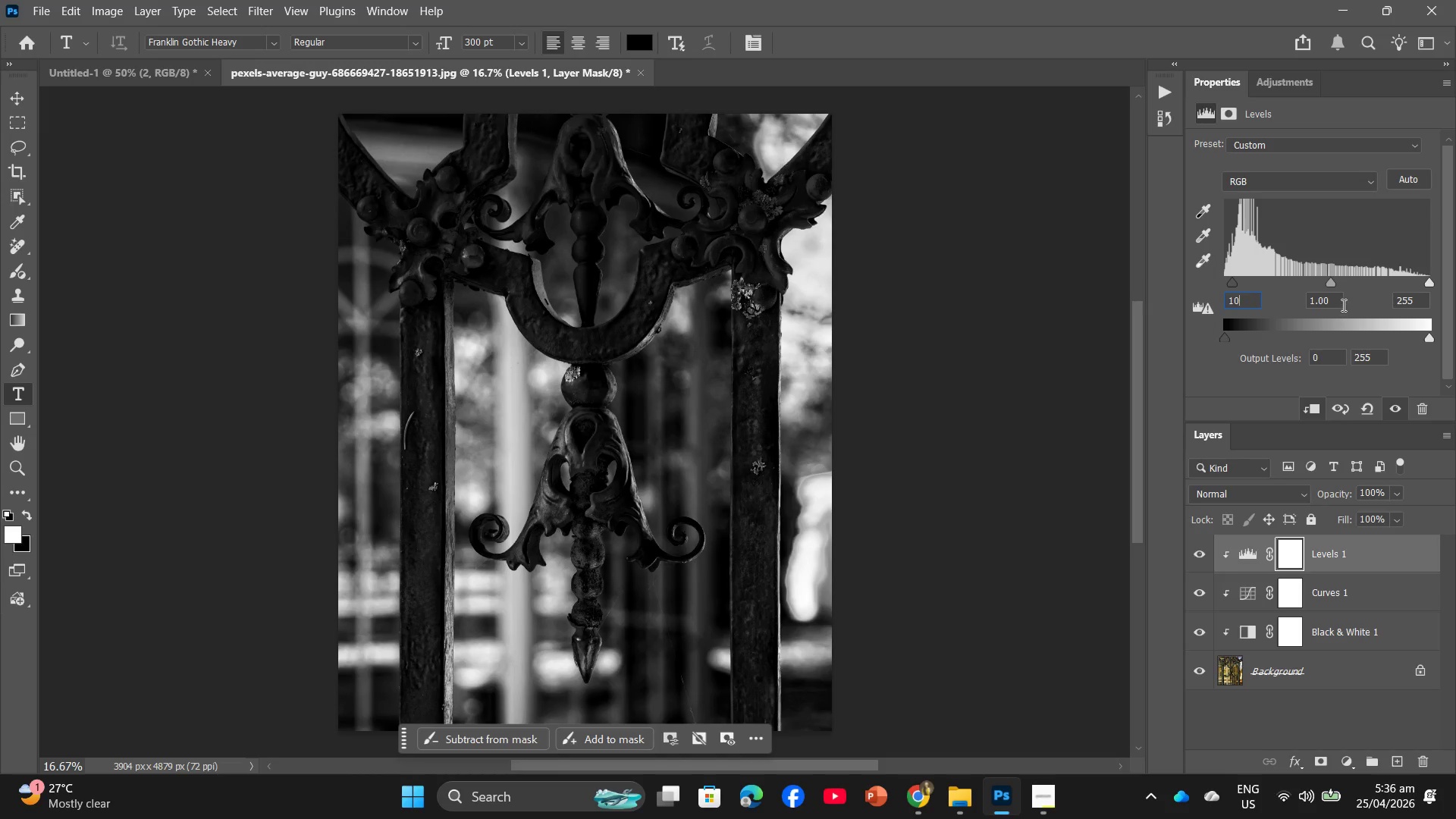 
left_click_drag(start_coordinate=[1339, 301], to_coordinate=[1300, 293])
 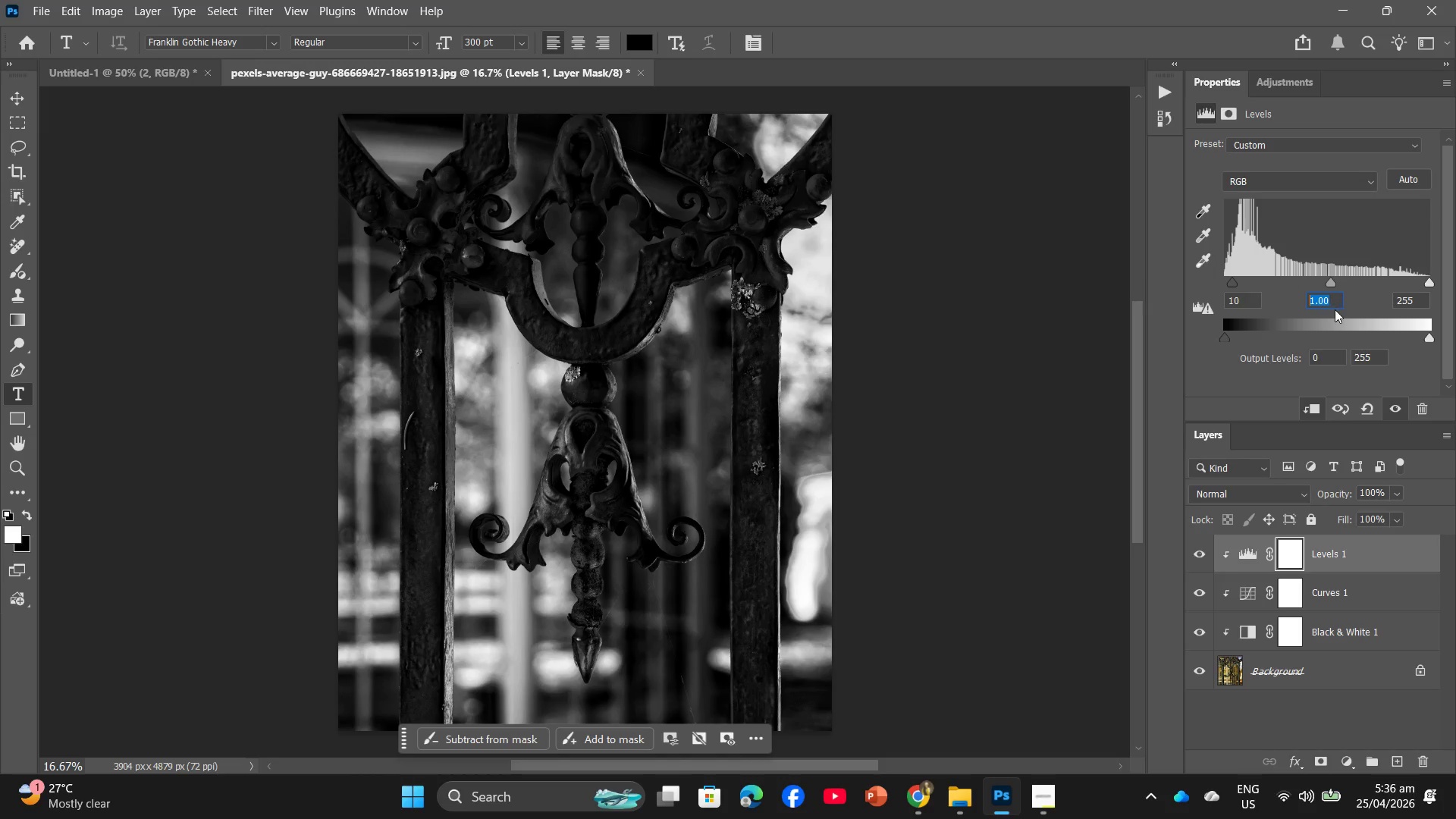 
key(Numpad0)
 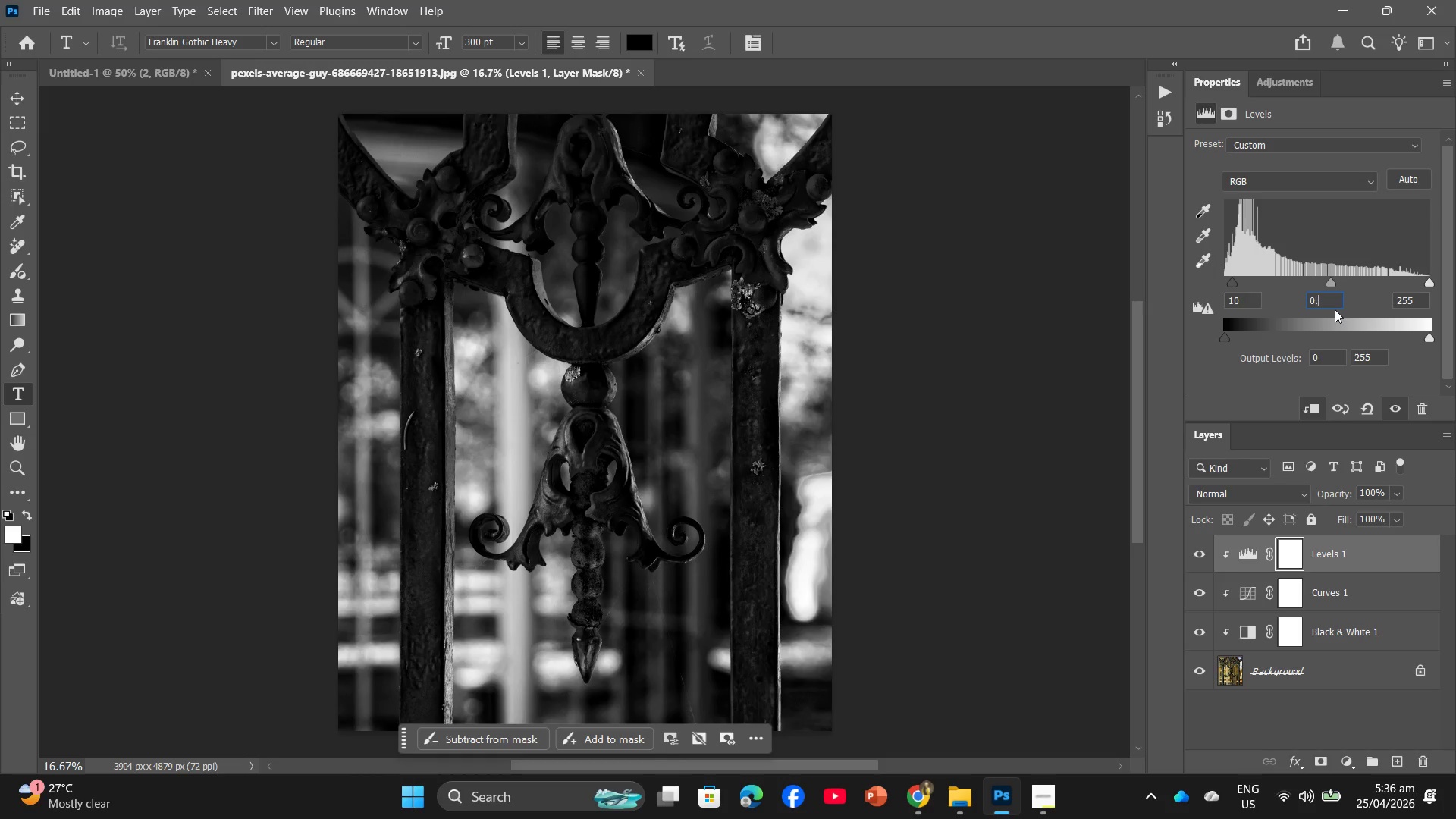 
key(NumpadDecimal)
 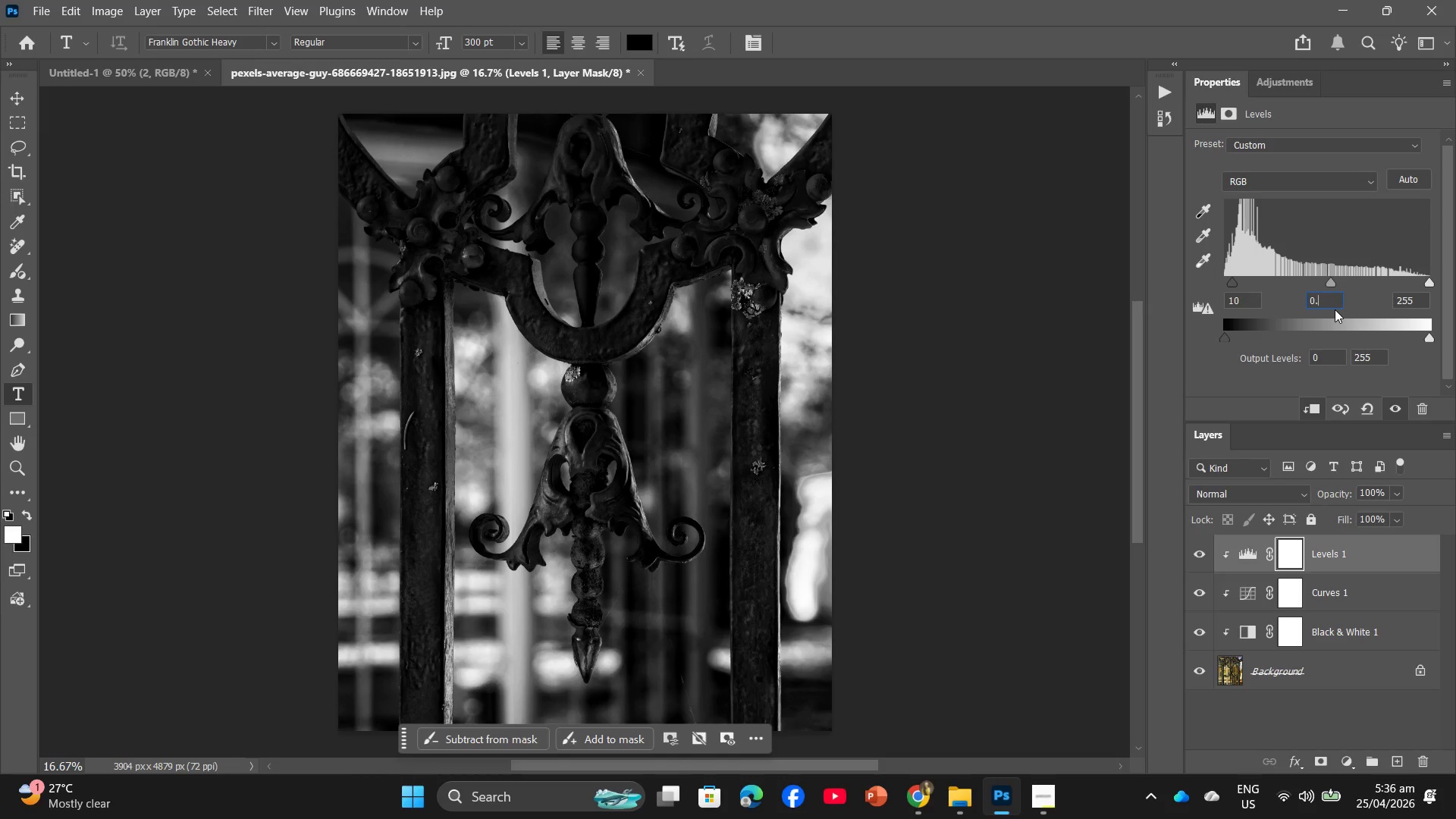 
key(Numpad9)
 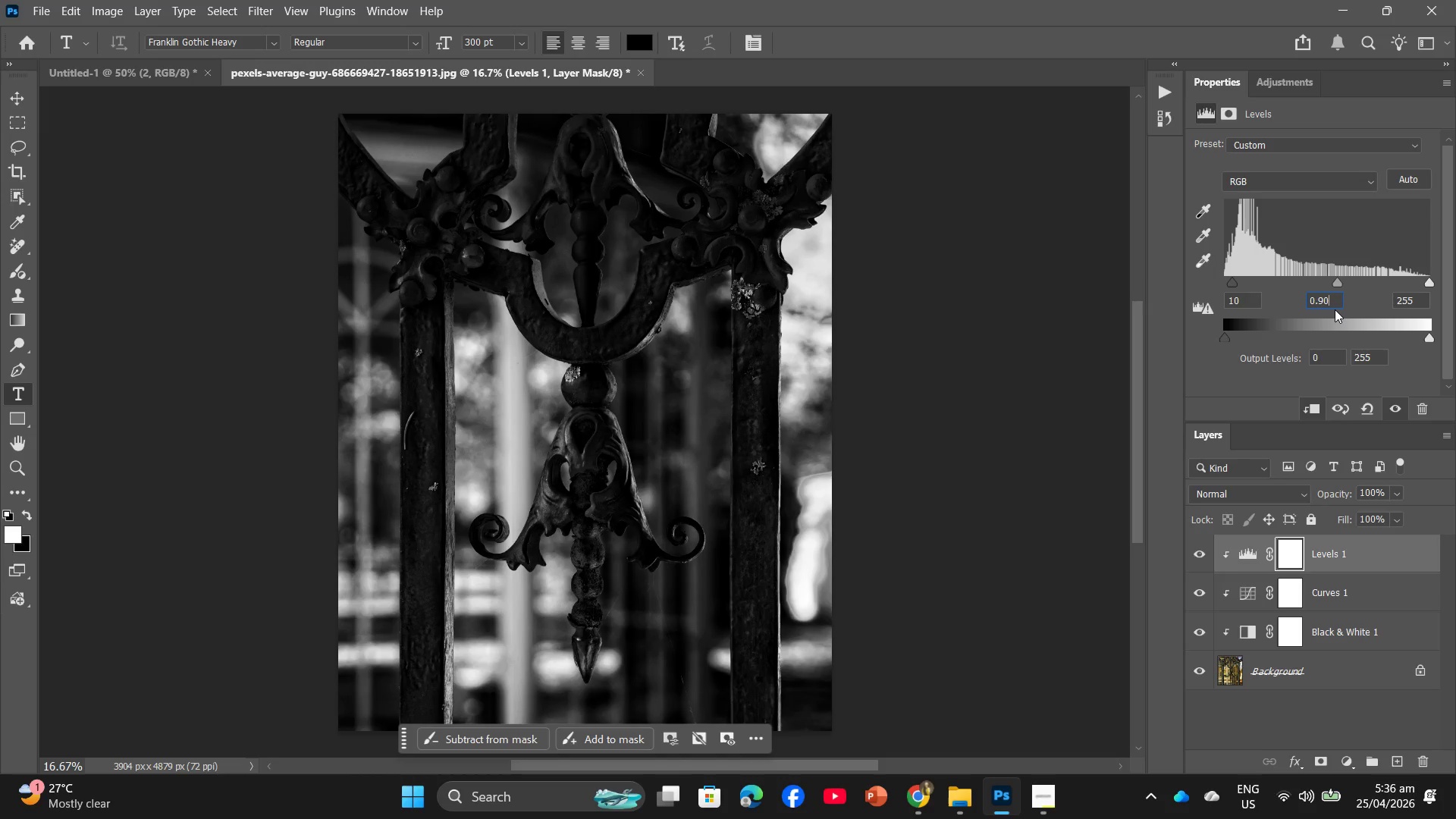 
key(Numpad0)
 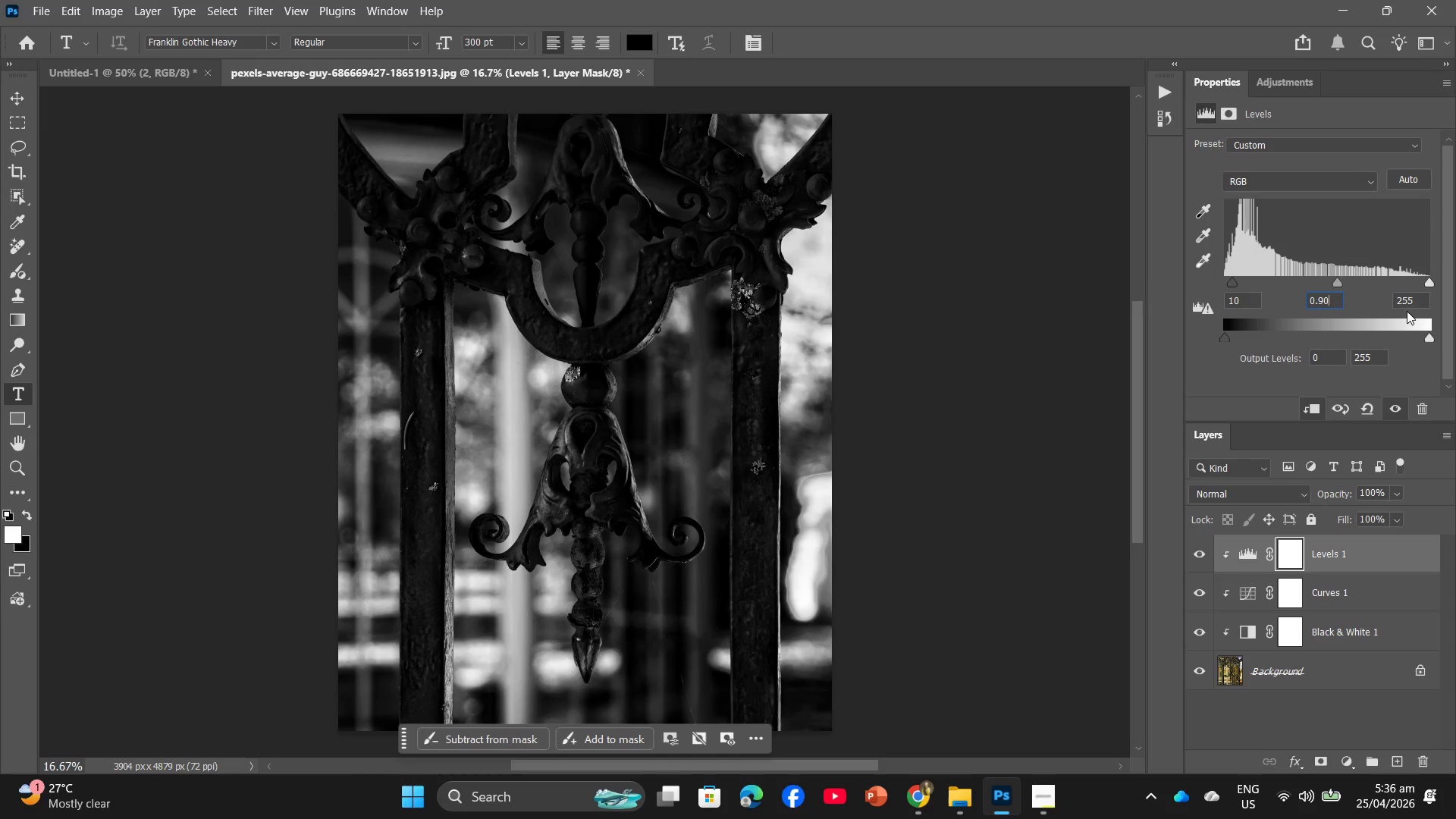 
left_click_drag(start_coordinate=[1423, 298], to_coordinate=[1371, 293])
 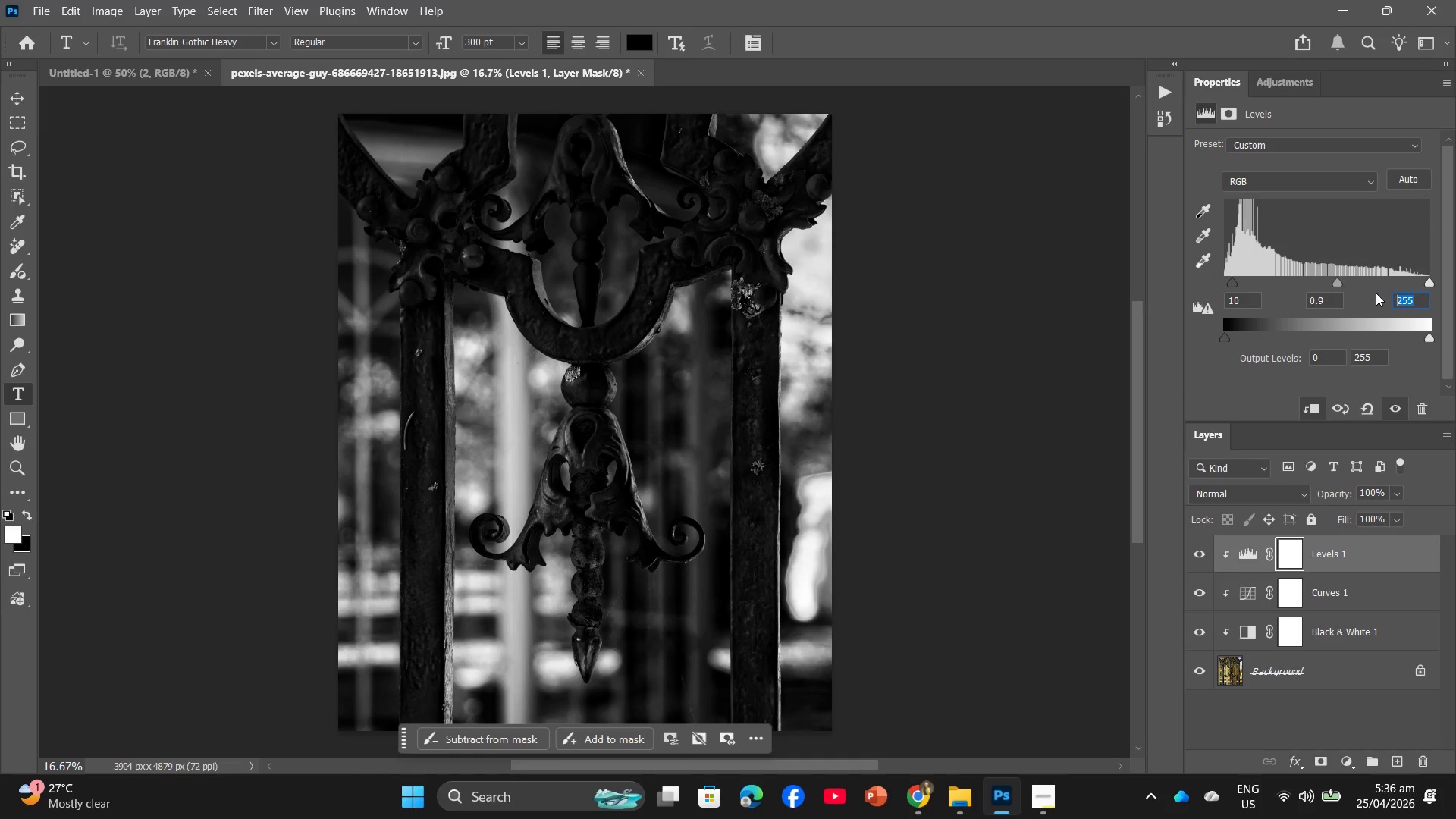 
key(Numpad2)
 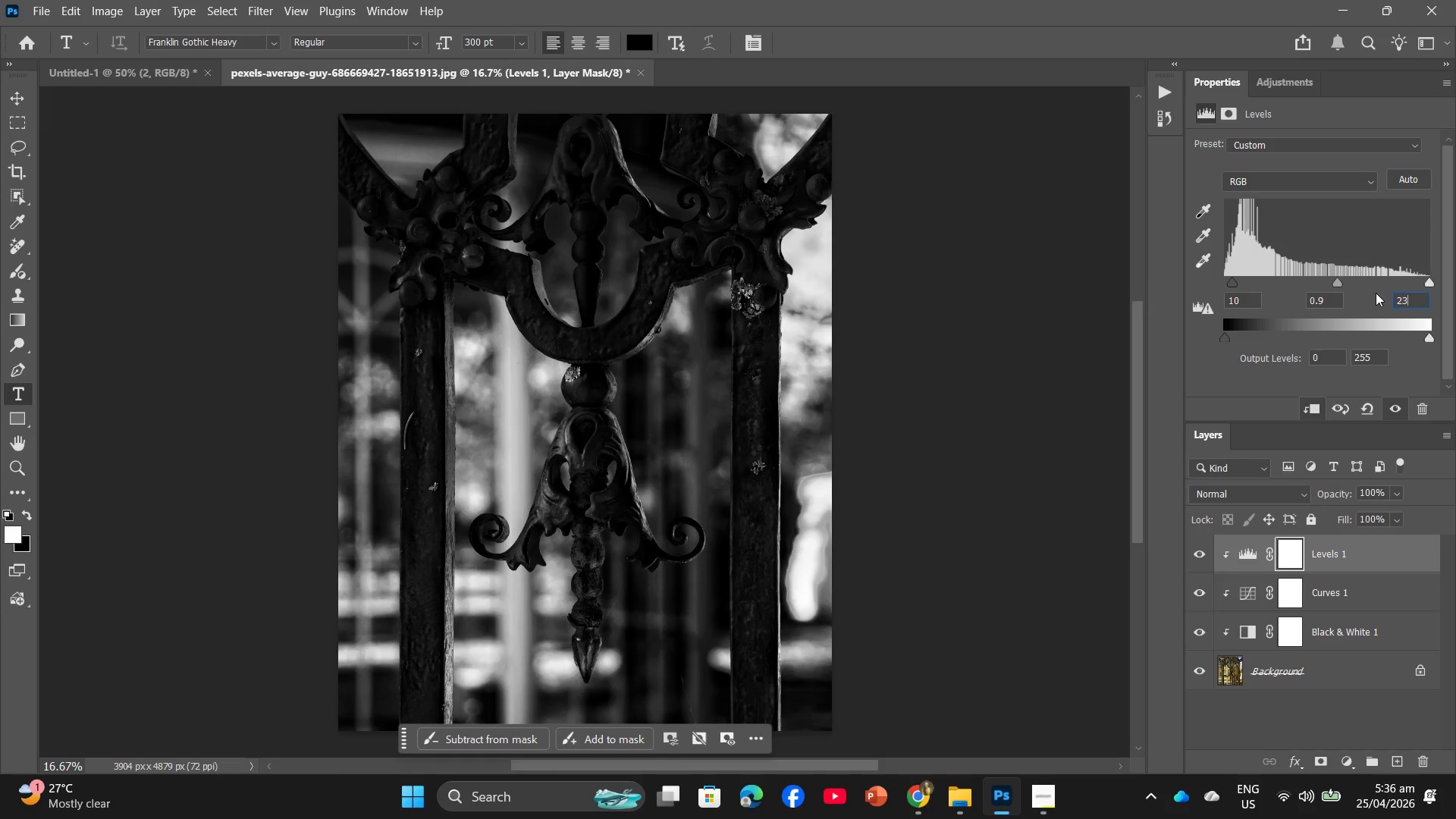 
key(Numpad3)
 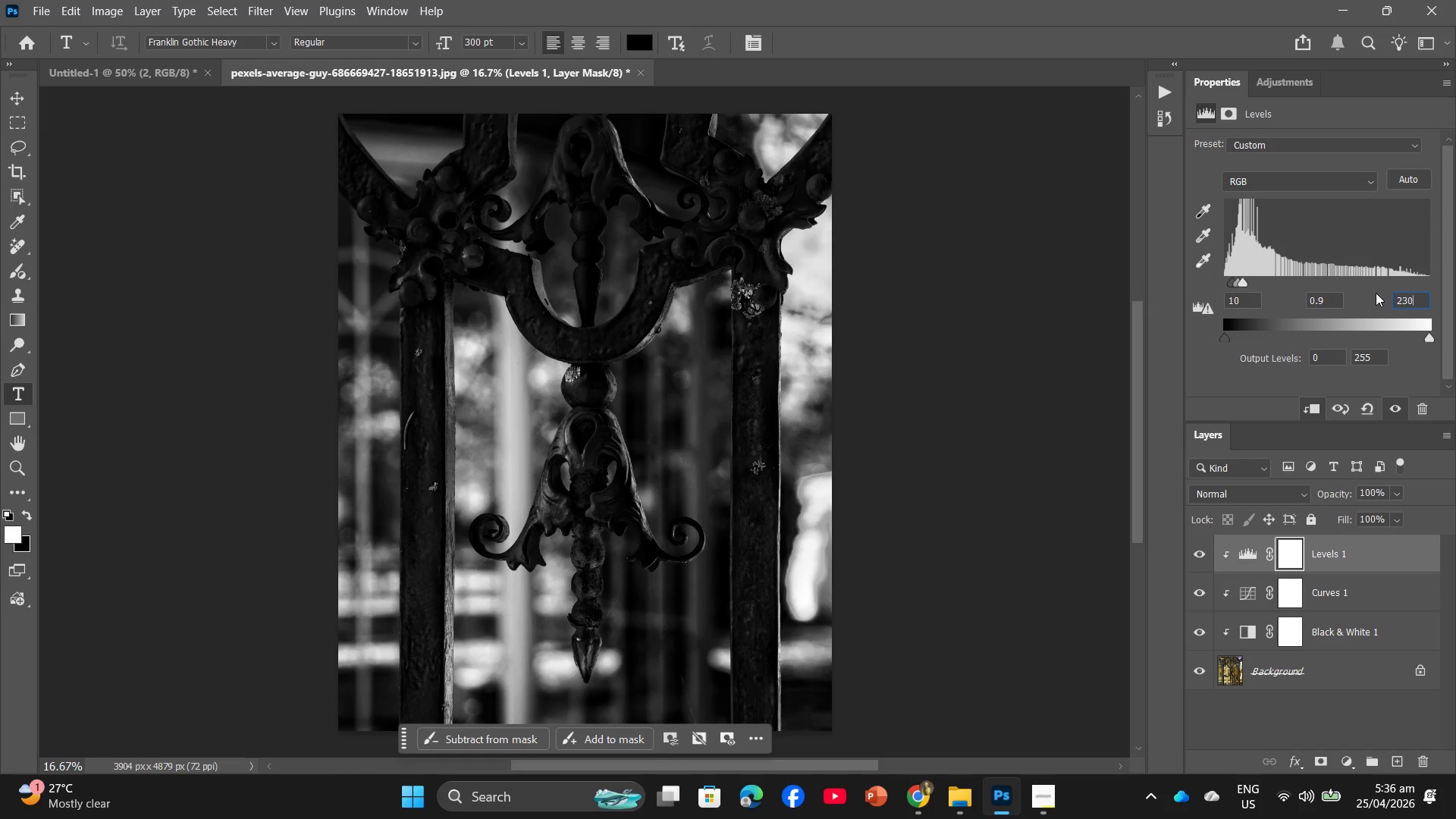 
key(Numpad0)
 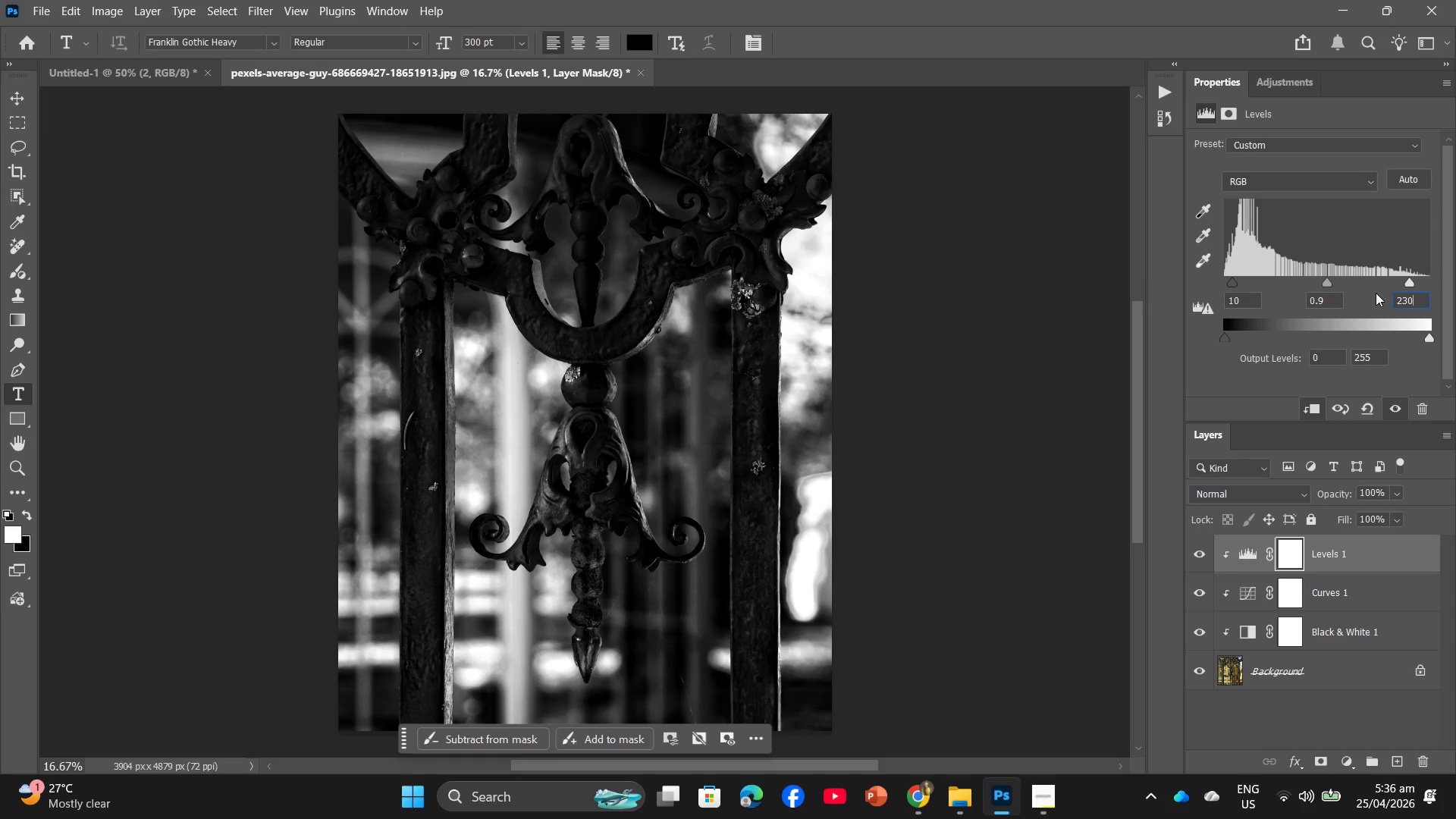 
key(Backspace)
 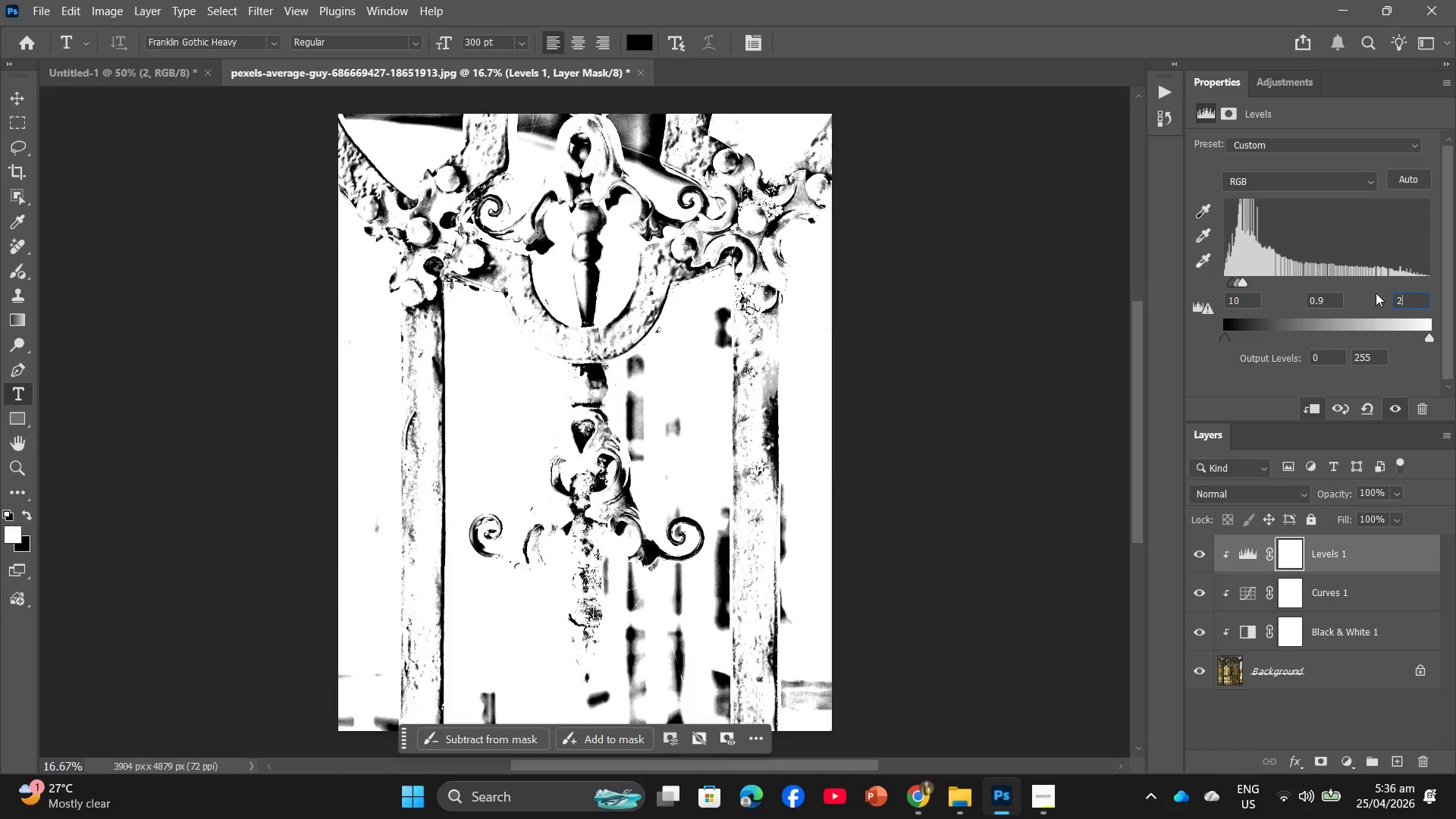 
key(Backspace)
 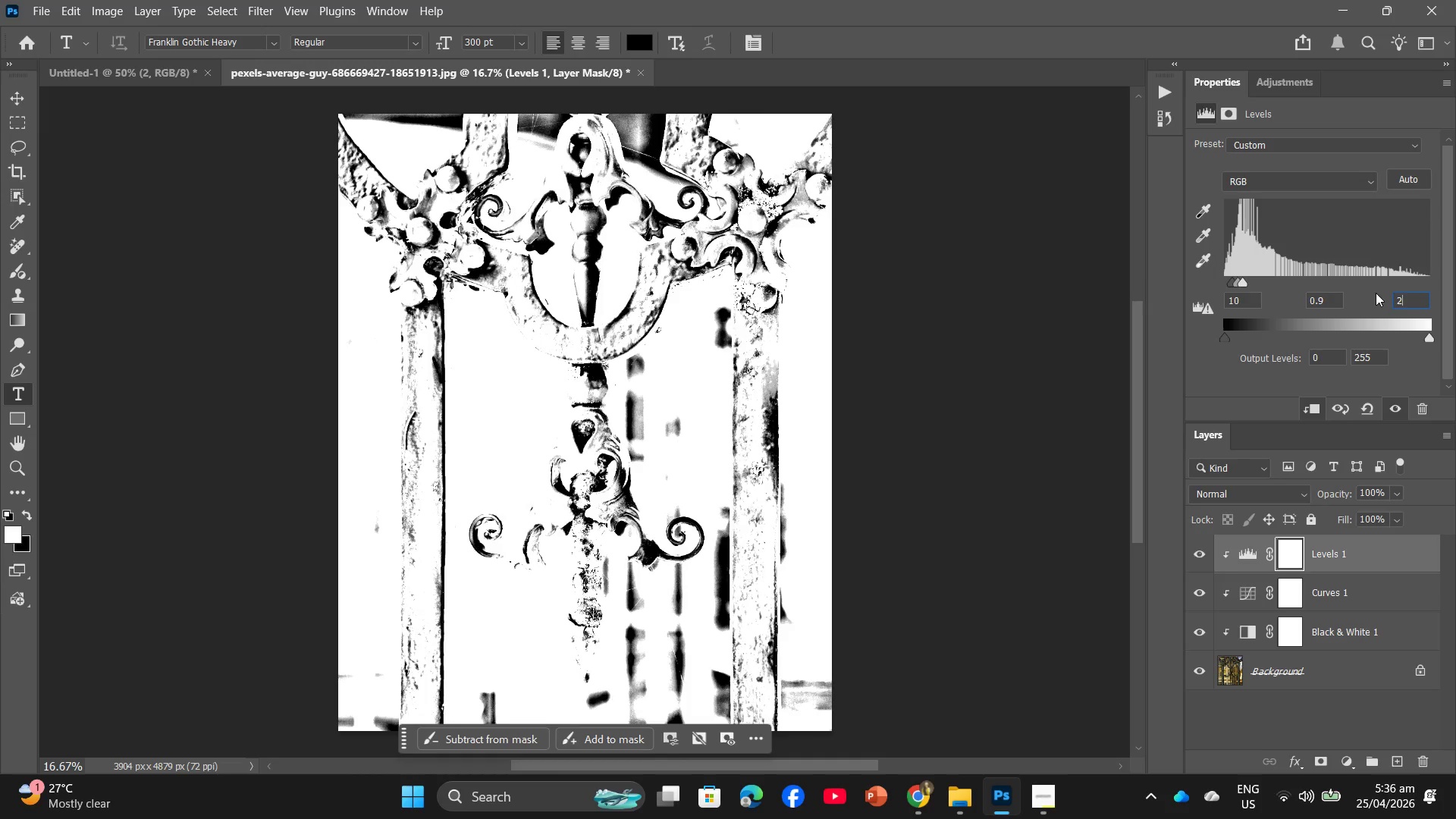 
key(Numpad4)
 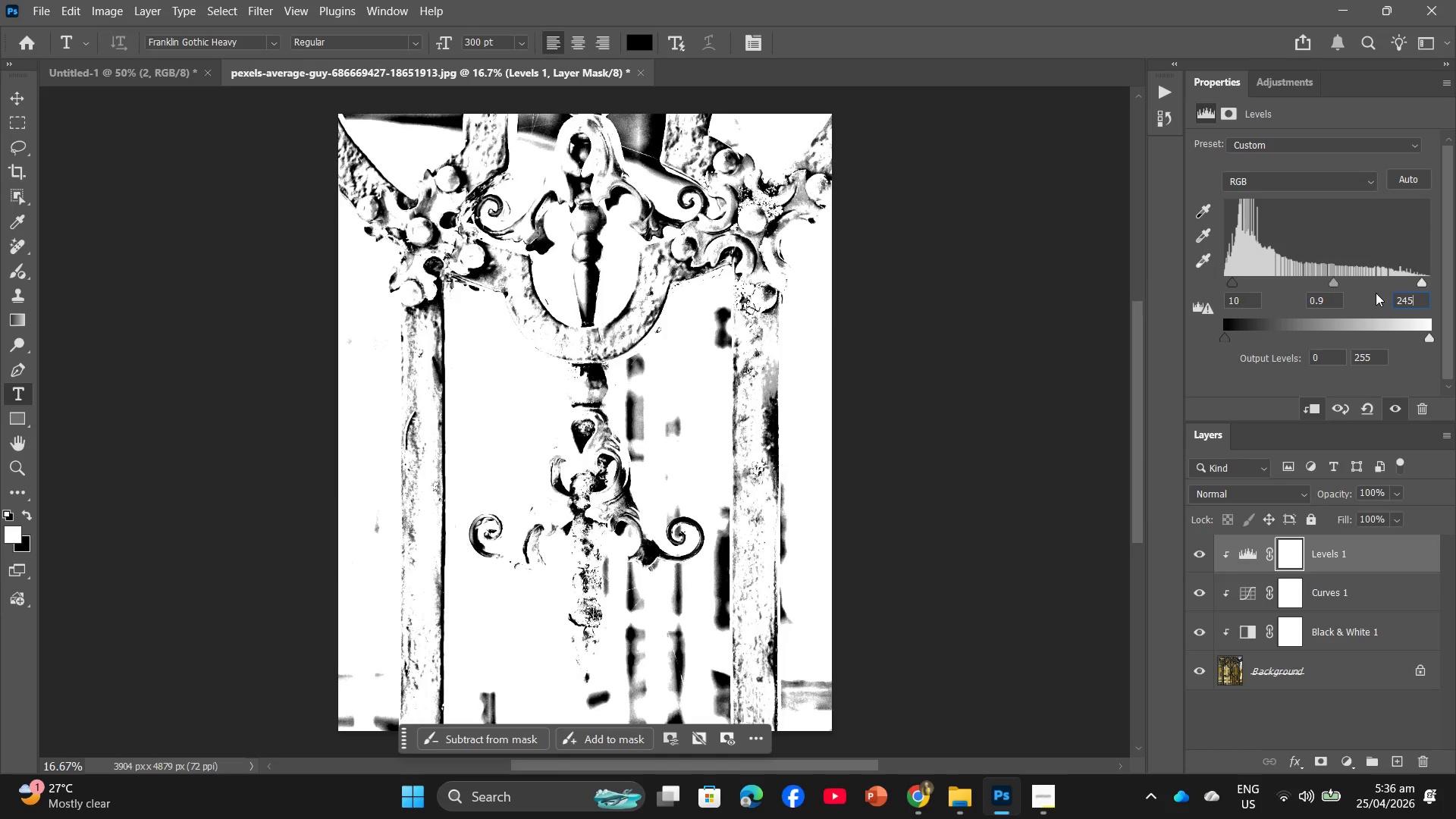 
key(Numpad5)
 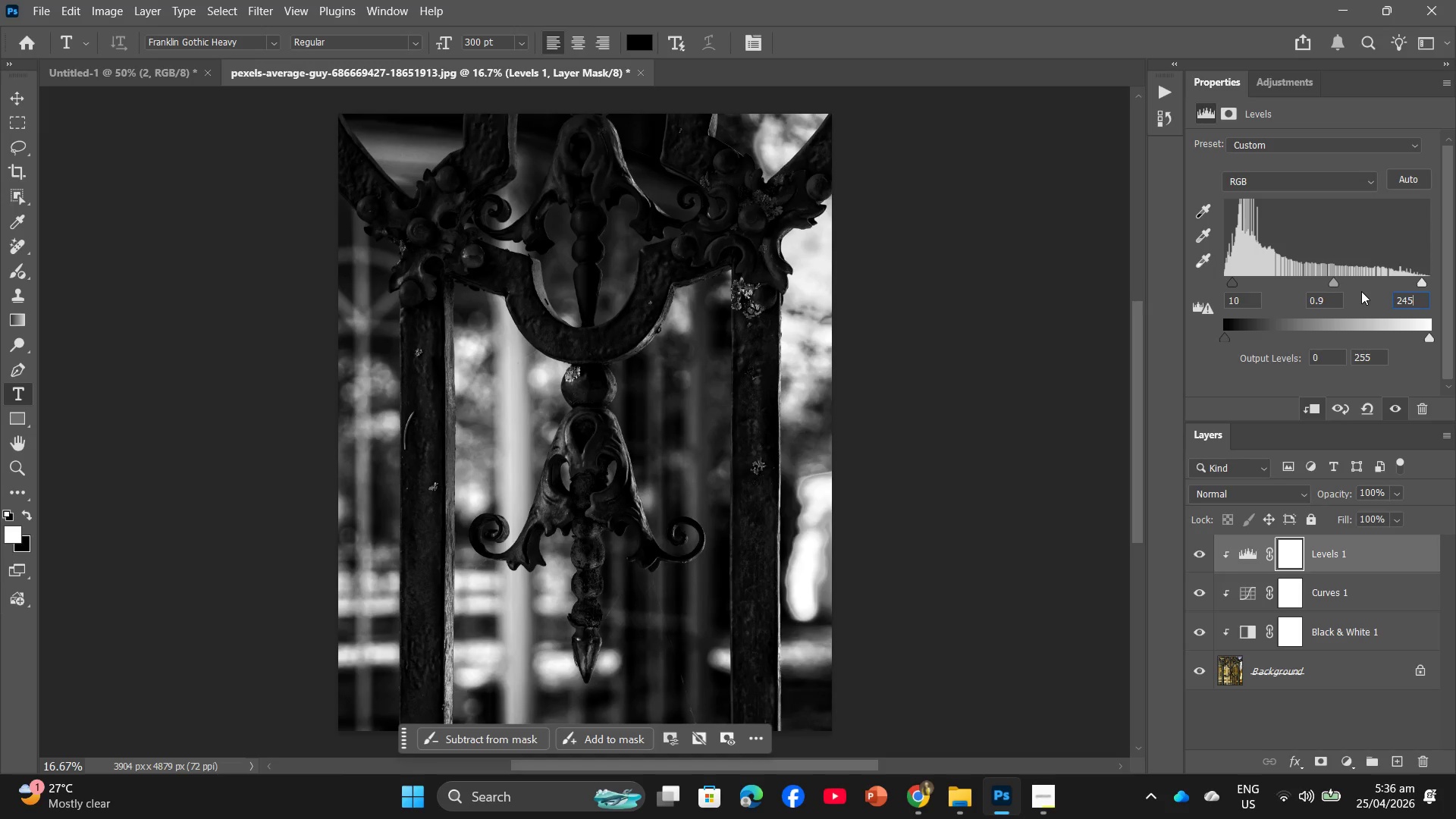 
key(Backspace)
 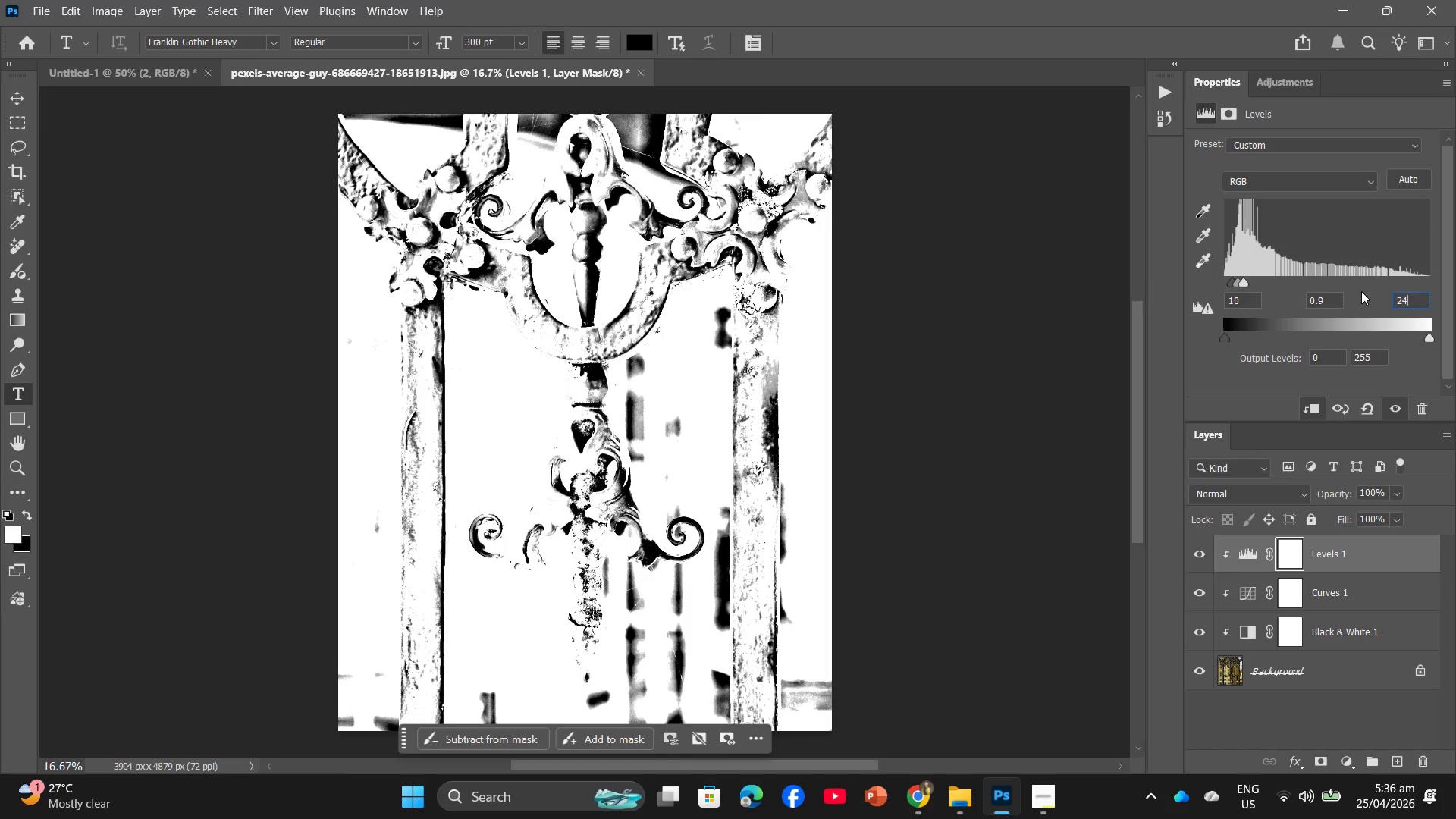 
key(Backspace)
 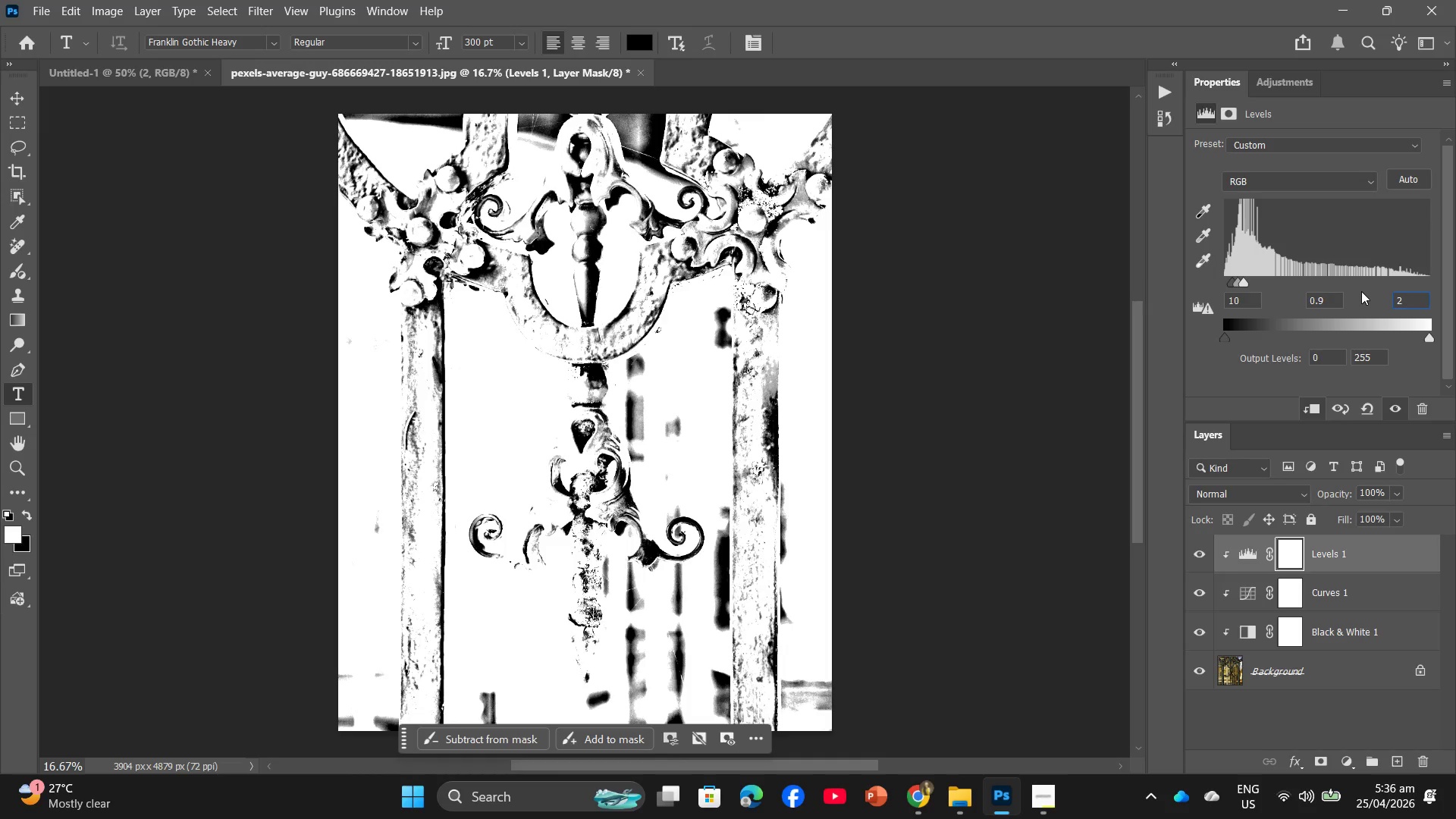 
key(Numpad3)
 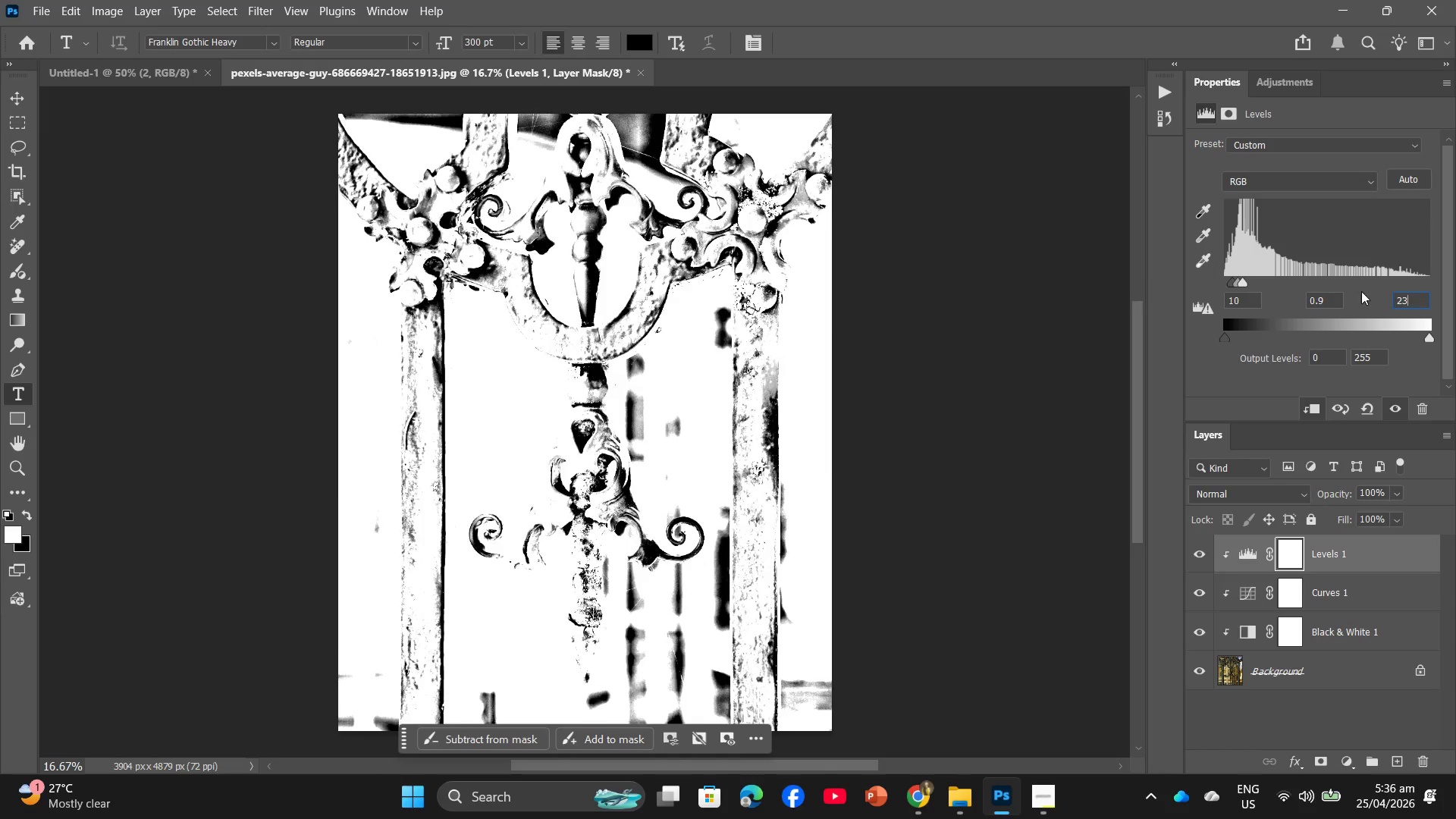 
key(Numpad0)
 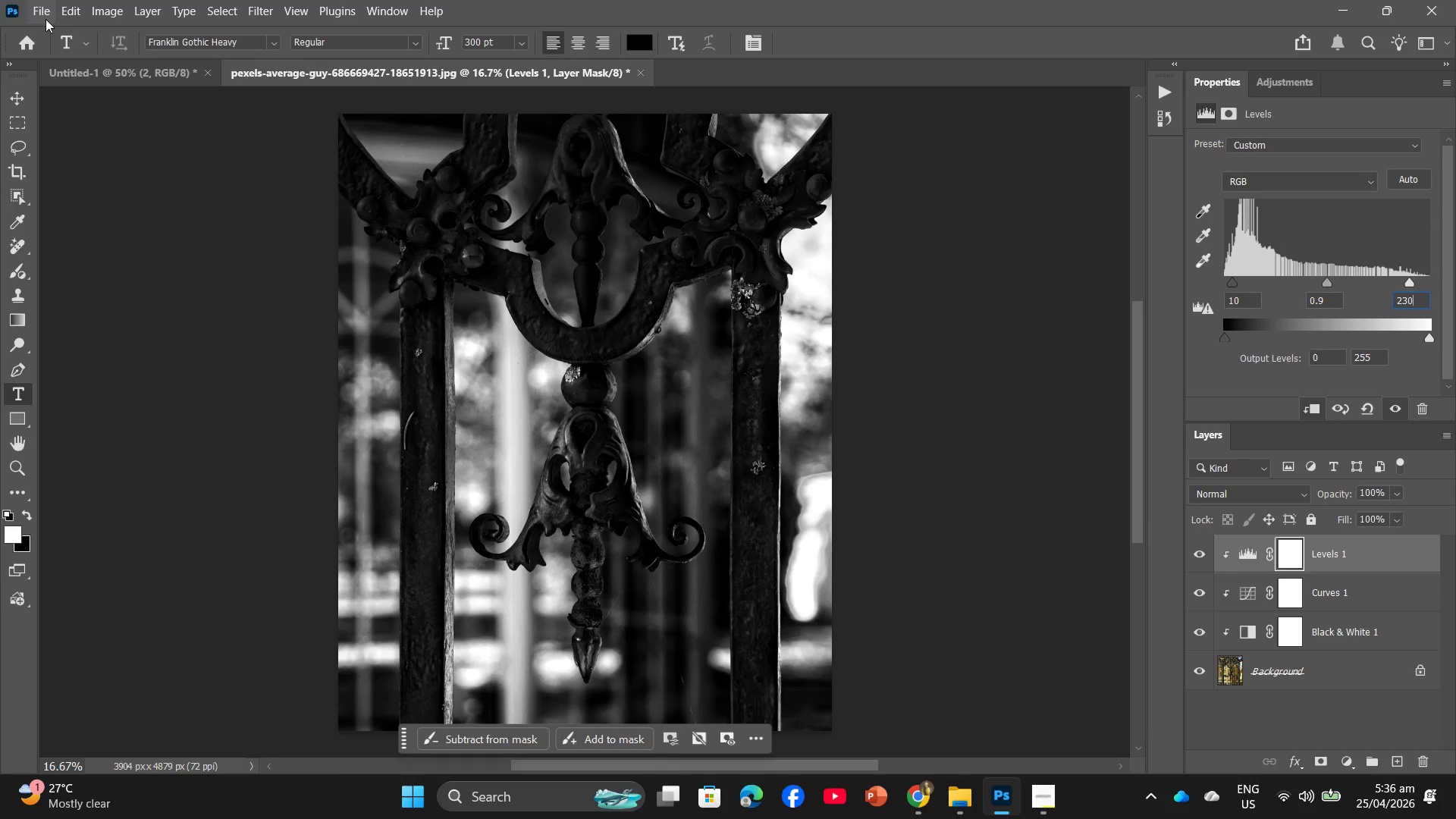 
wait(8.2)
 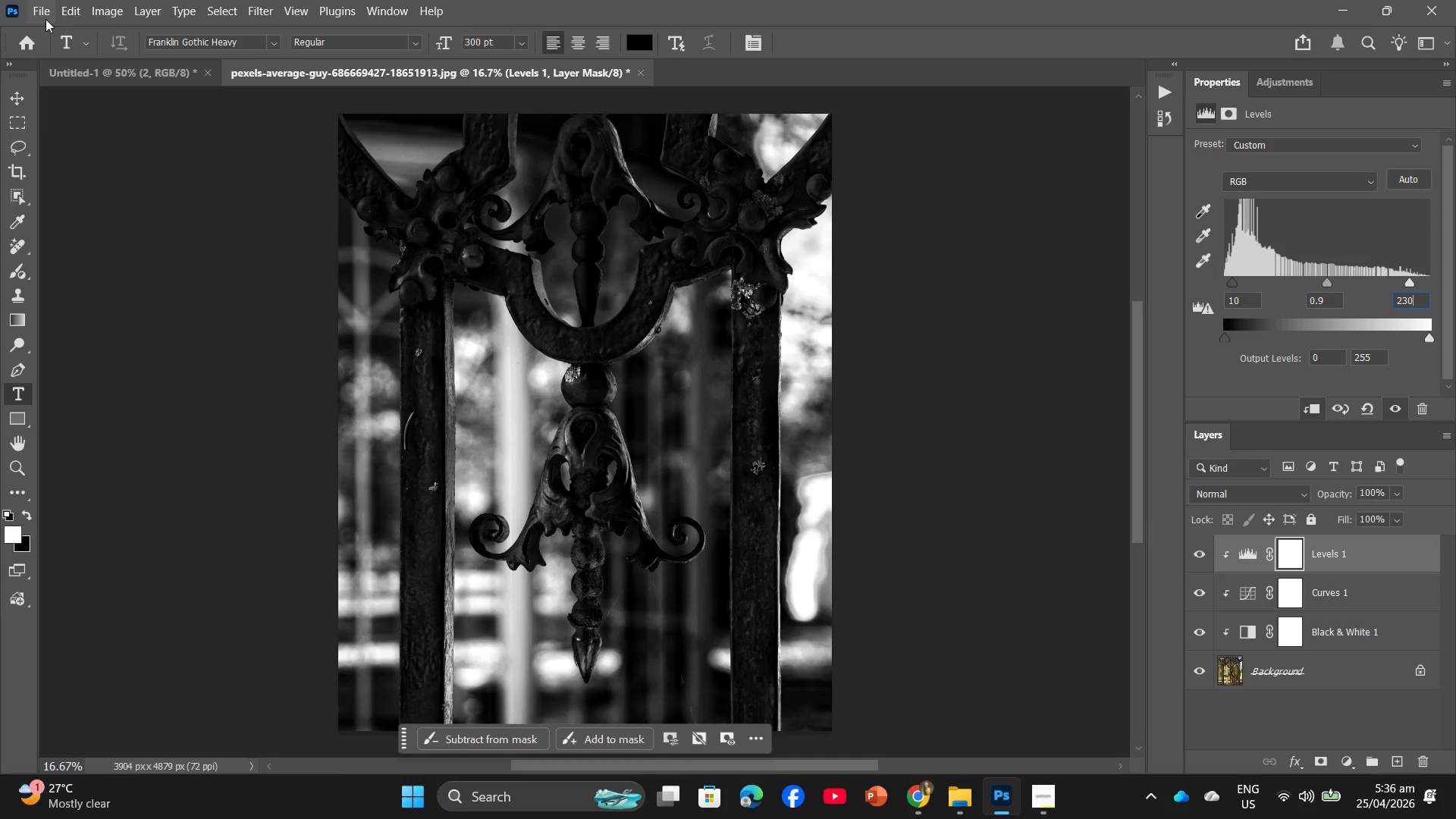 
left_click([46, 19])
 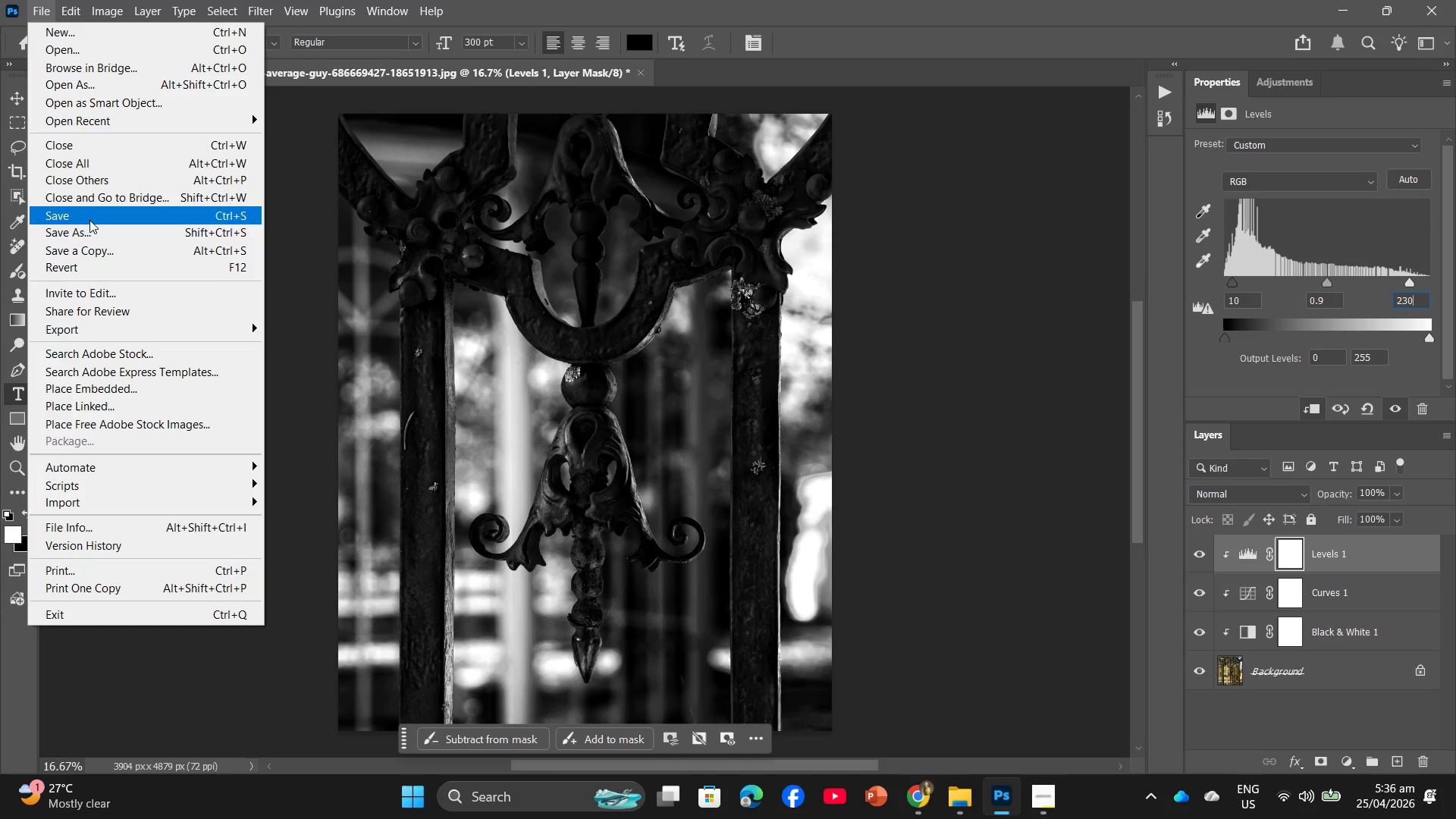 
left_click([284, 174])
 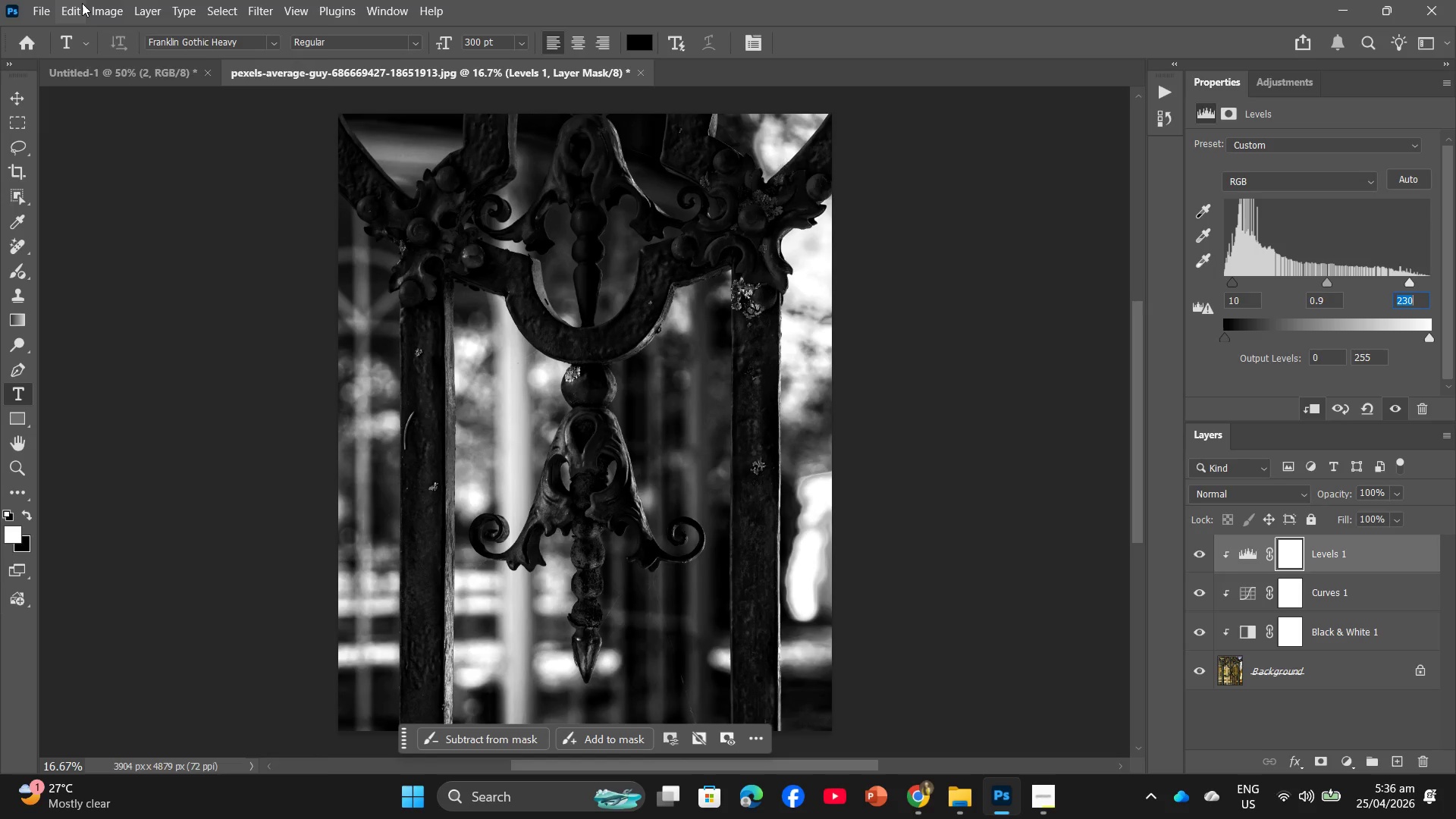 
left_click([82, 3])
 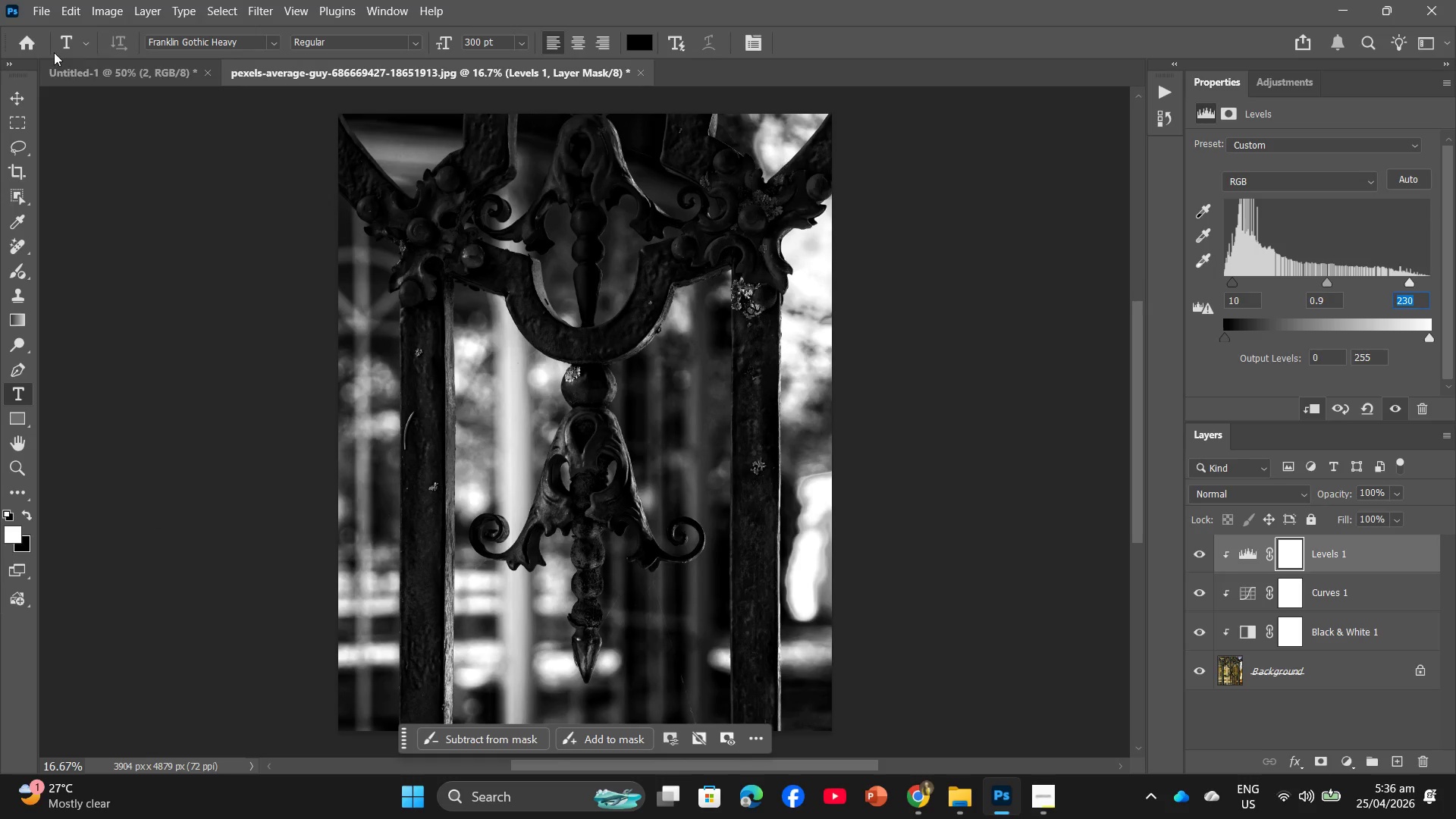 
left_click([46, 15])
 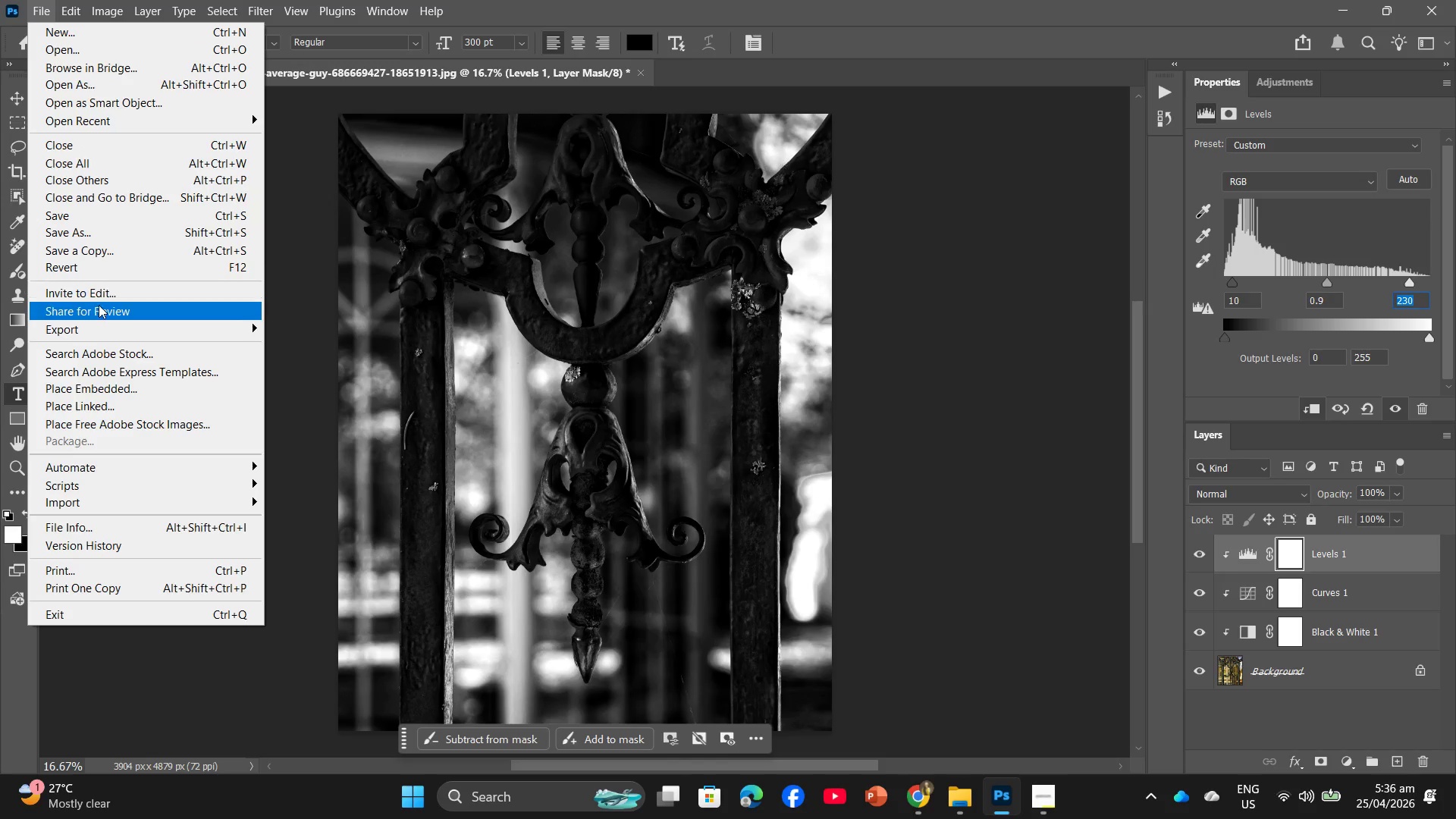 
left_click([95, 331])
 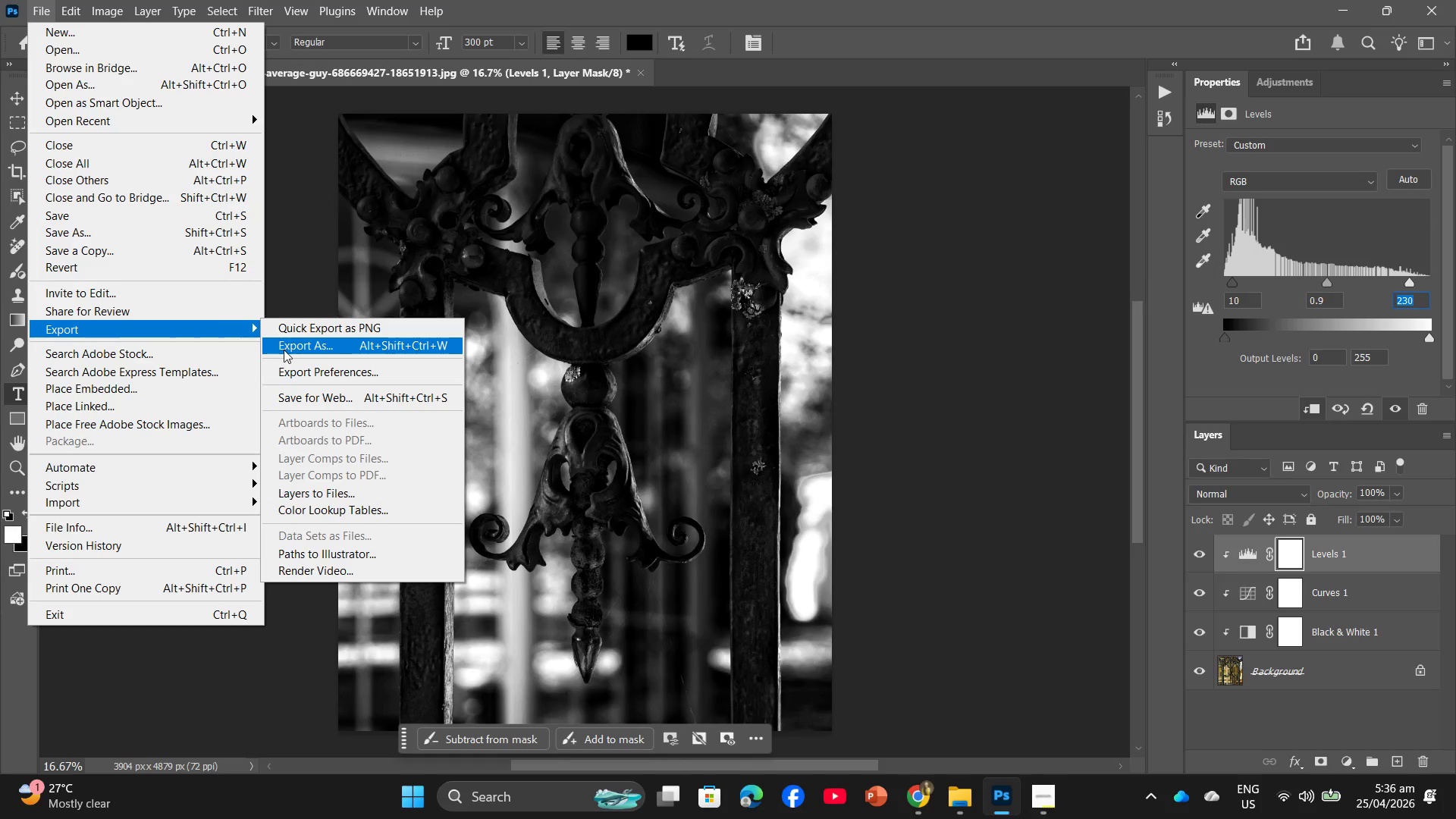 
left_click([285, 350])
 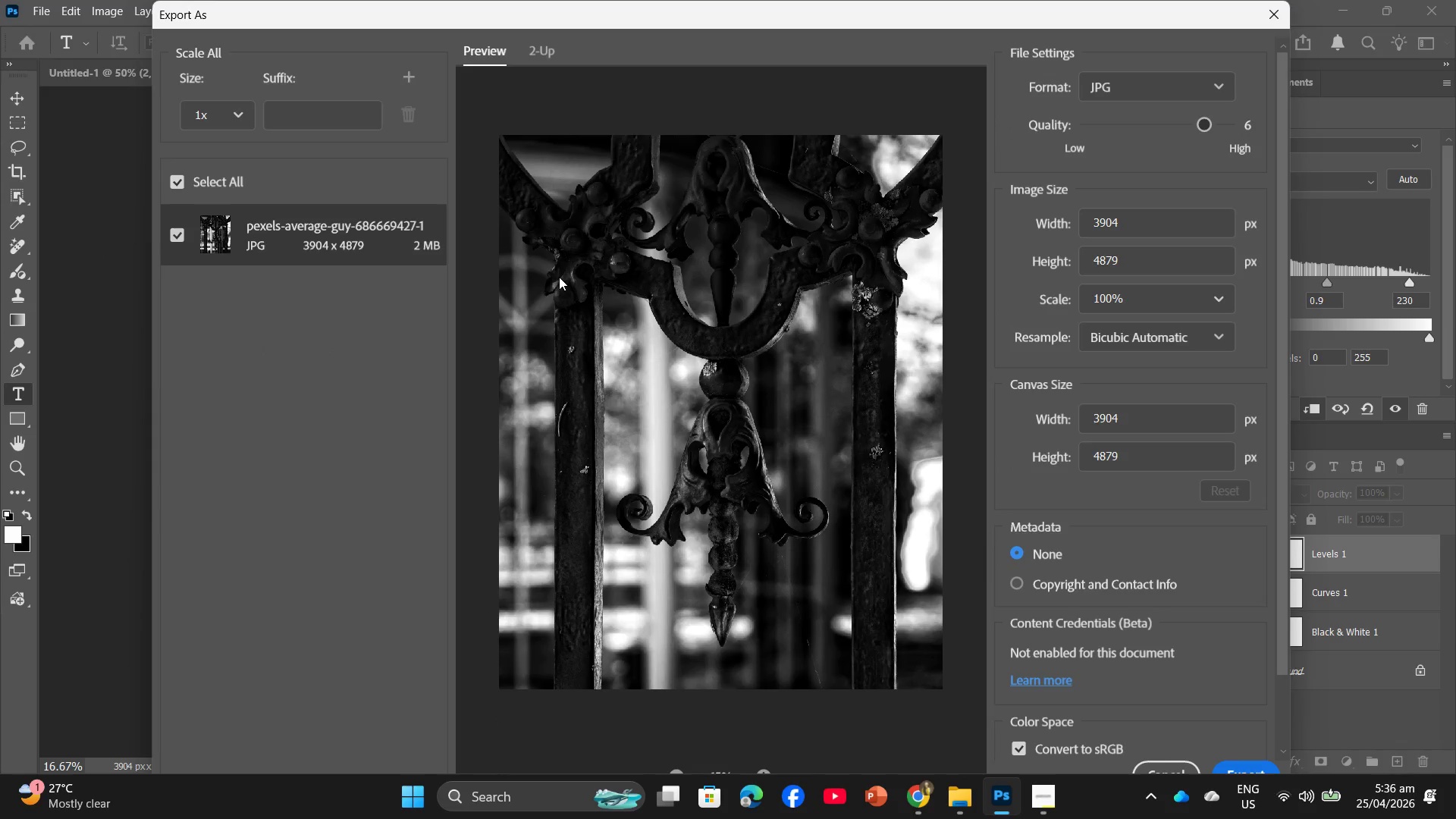 
wait(13.73)
 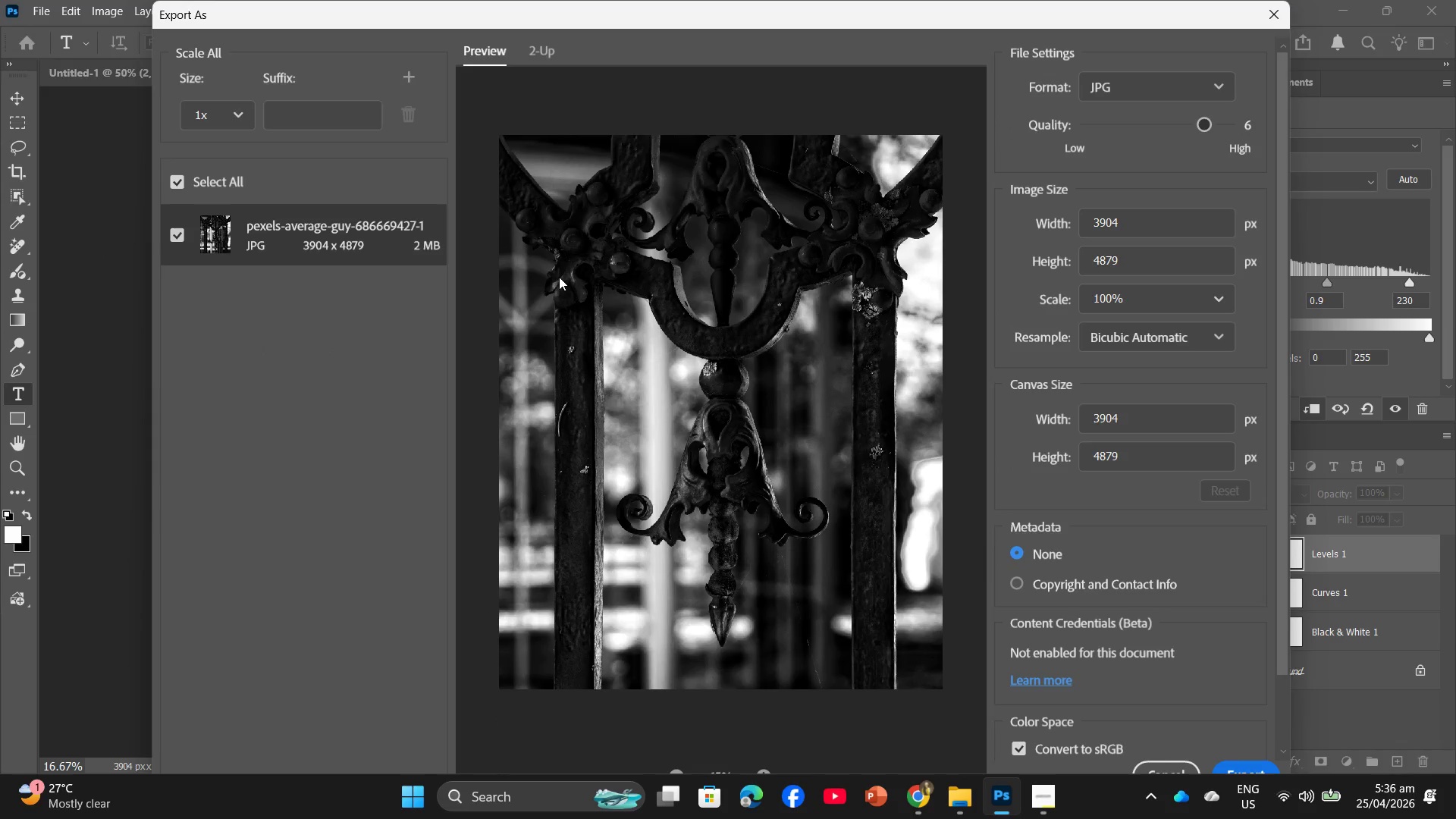 
left_click_drag(start_coordinate=[1136, 224], to_coordinate=[1003, 253])
 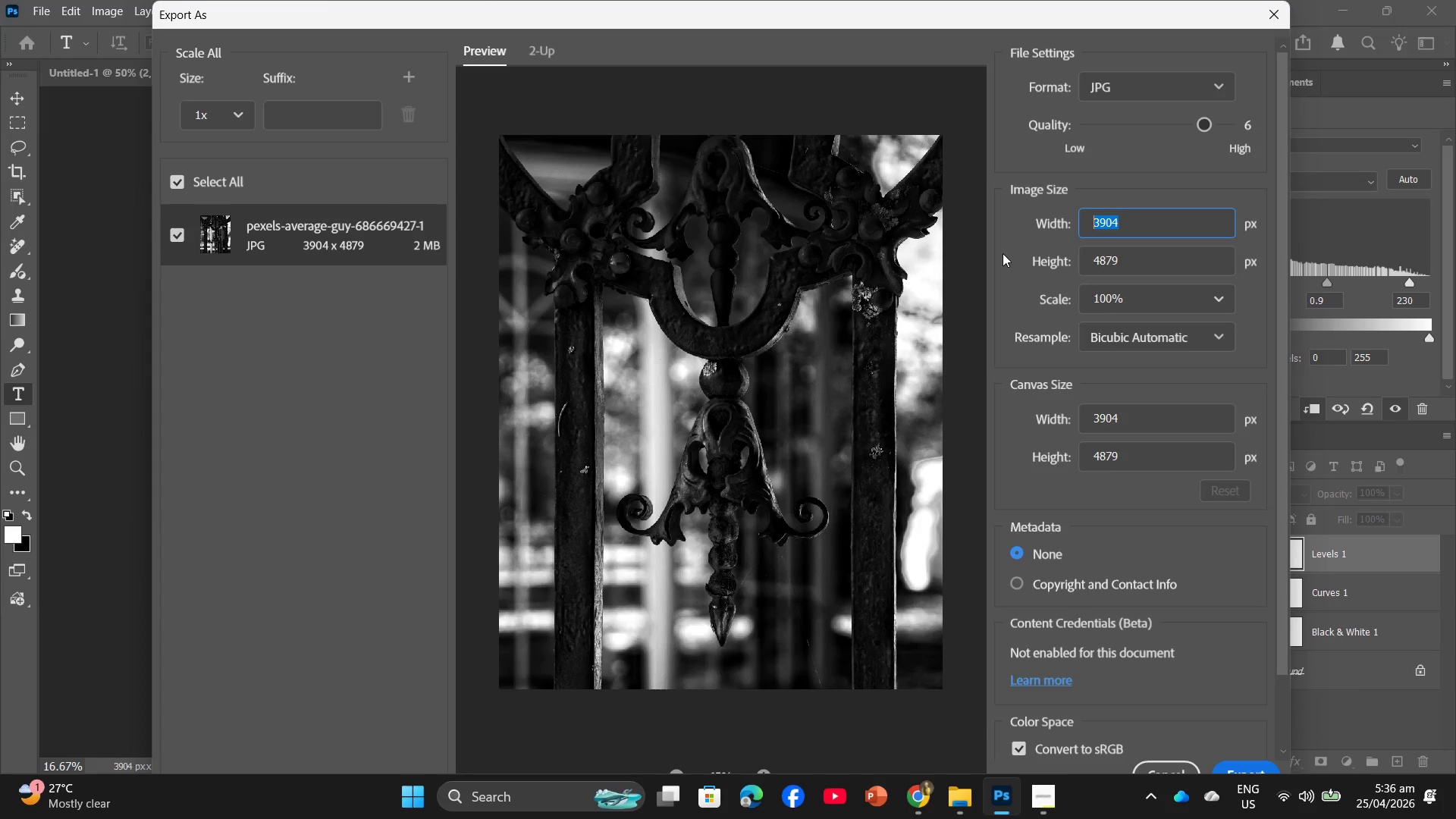 
key(Numpad3)
 